 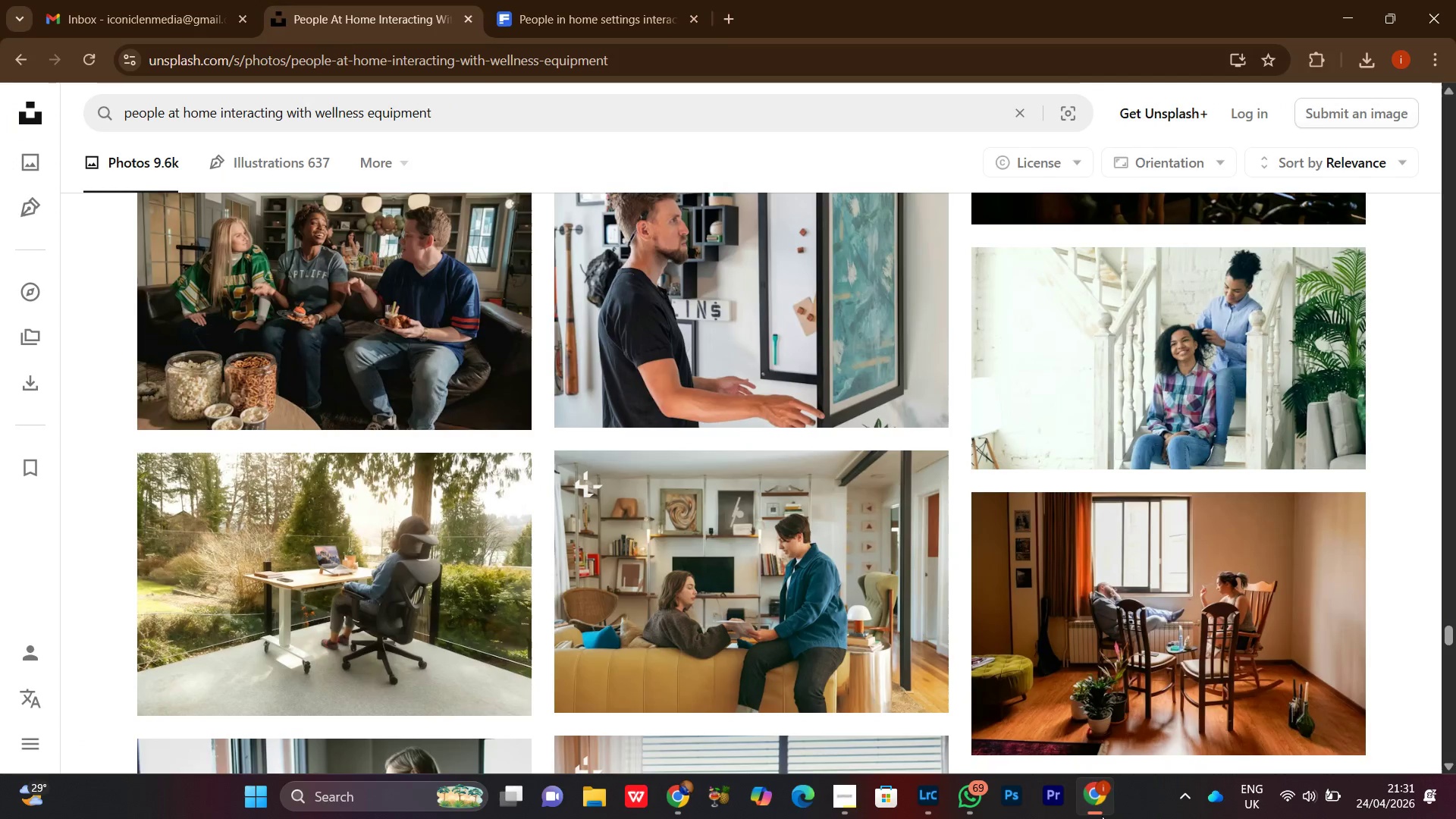 
scroll: coordinate [862, 488], scroll_direction: down, amount: 4.0
 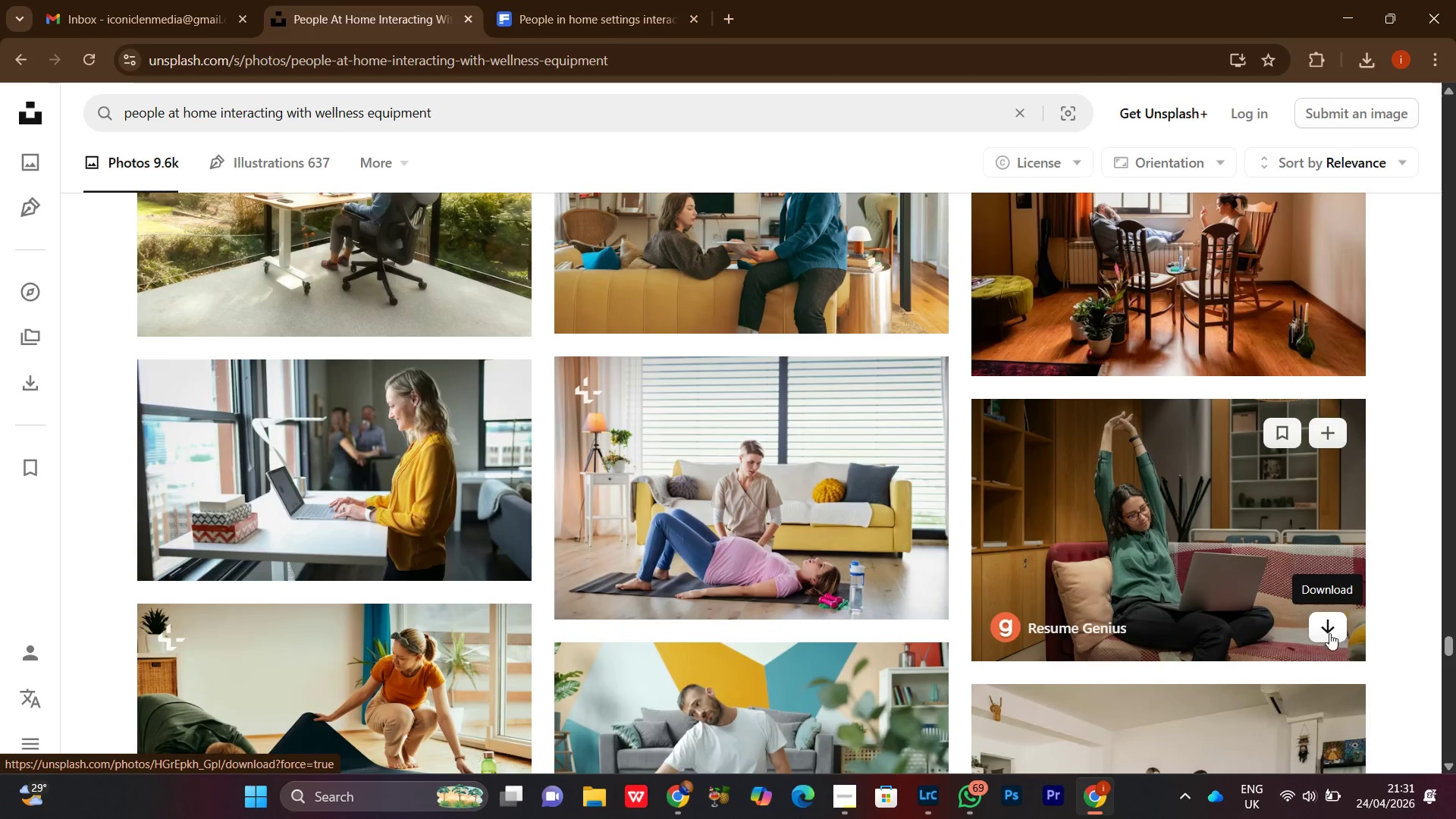 
left_click([1322, 632])
 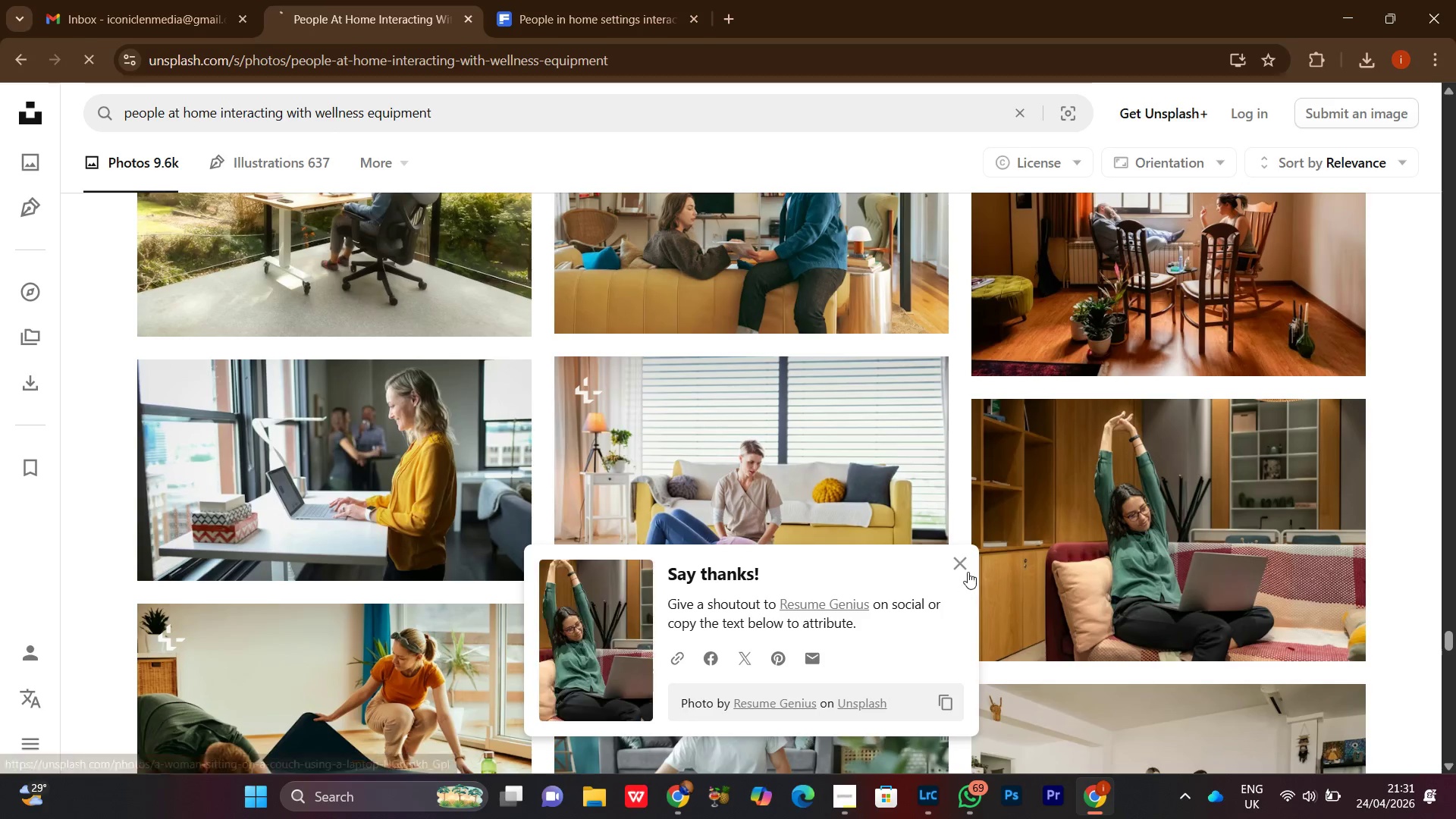 
left_click([968, 571])
 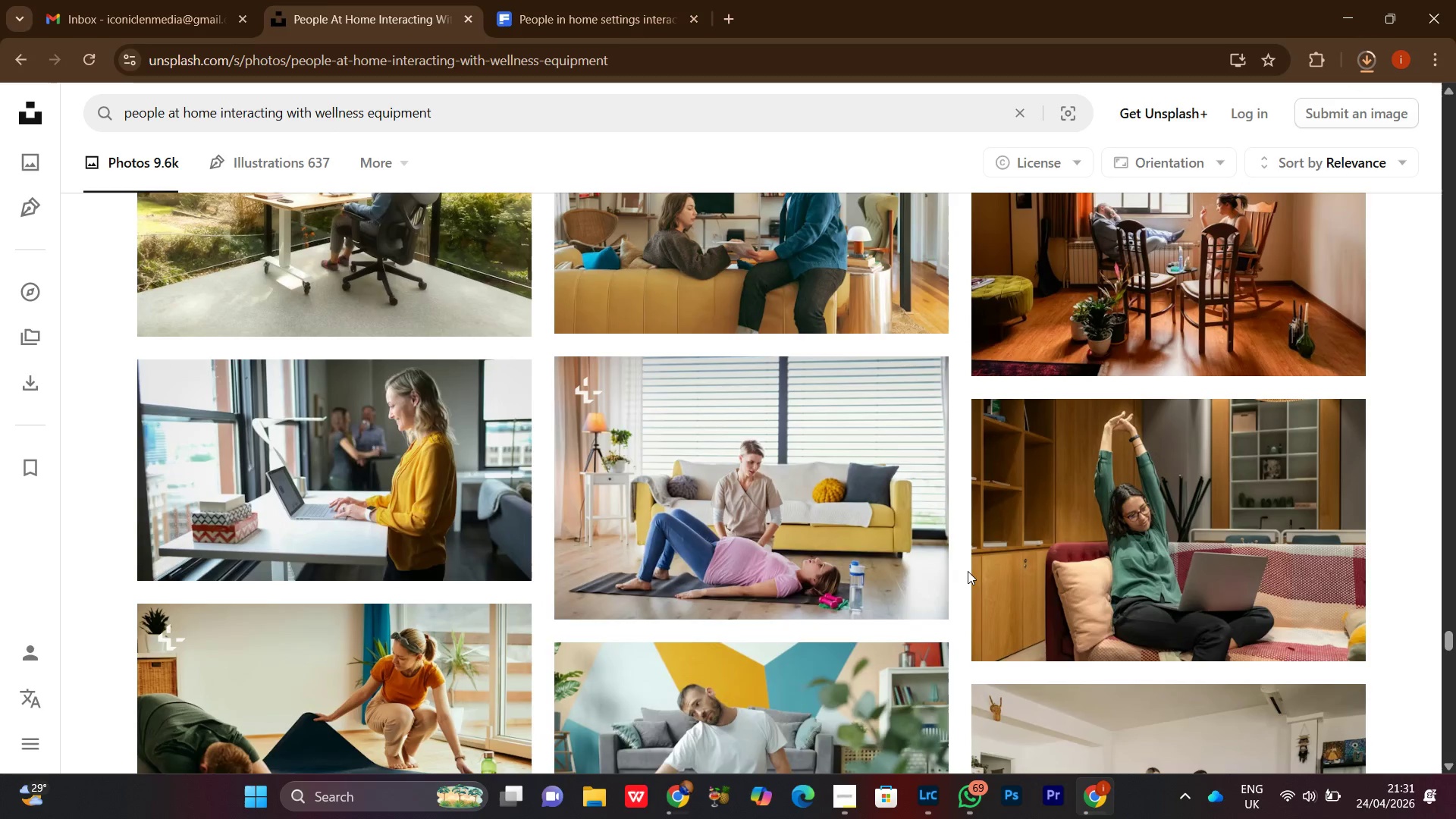 
scroll: coordinate [1347, 601], scroll_direction: down, amount: 5.0
 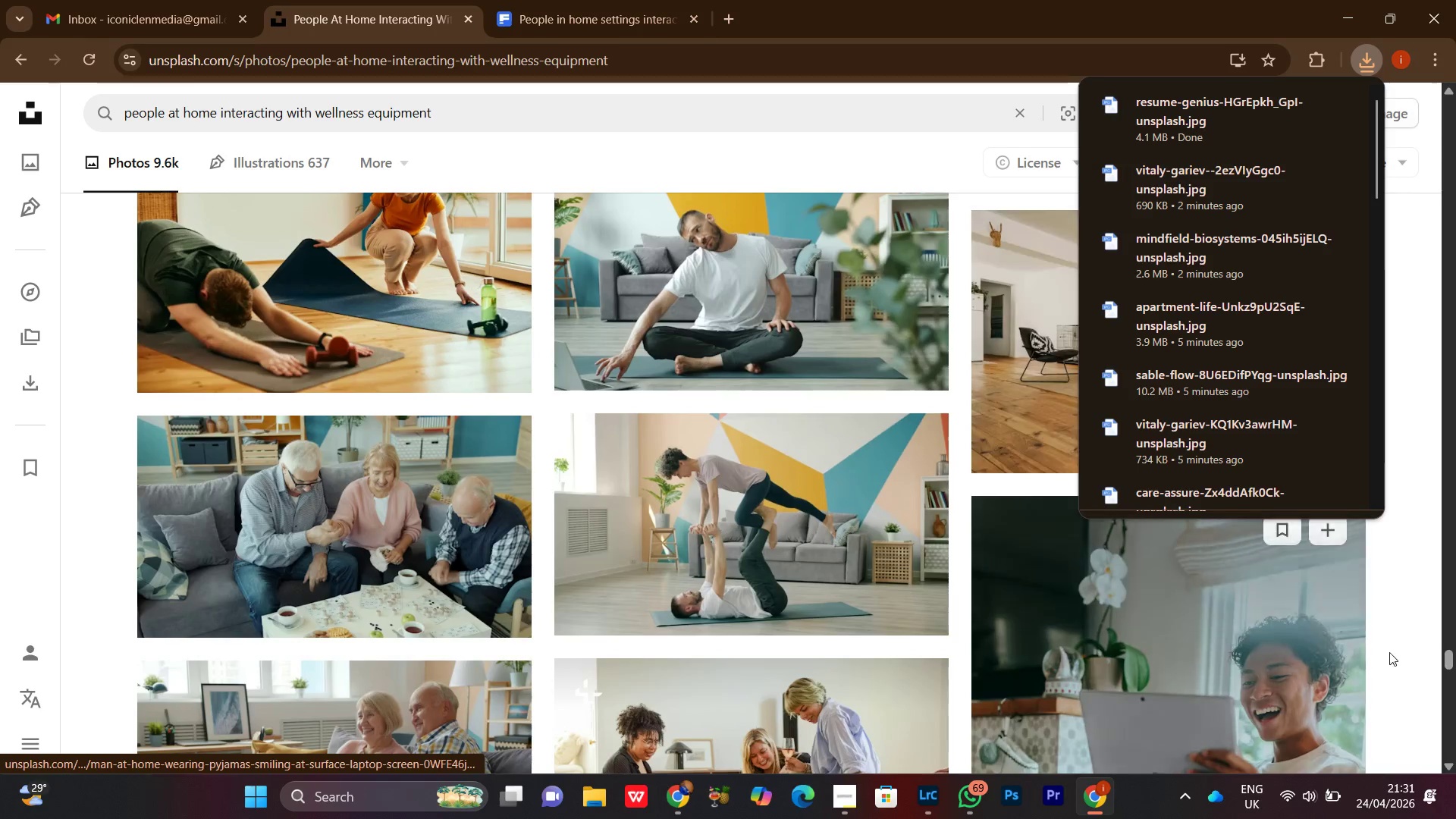 
left_click([1400, 645])
 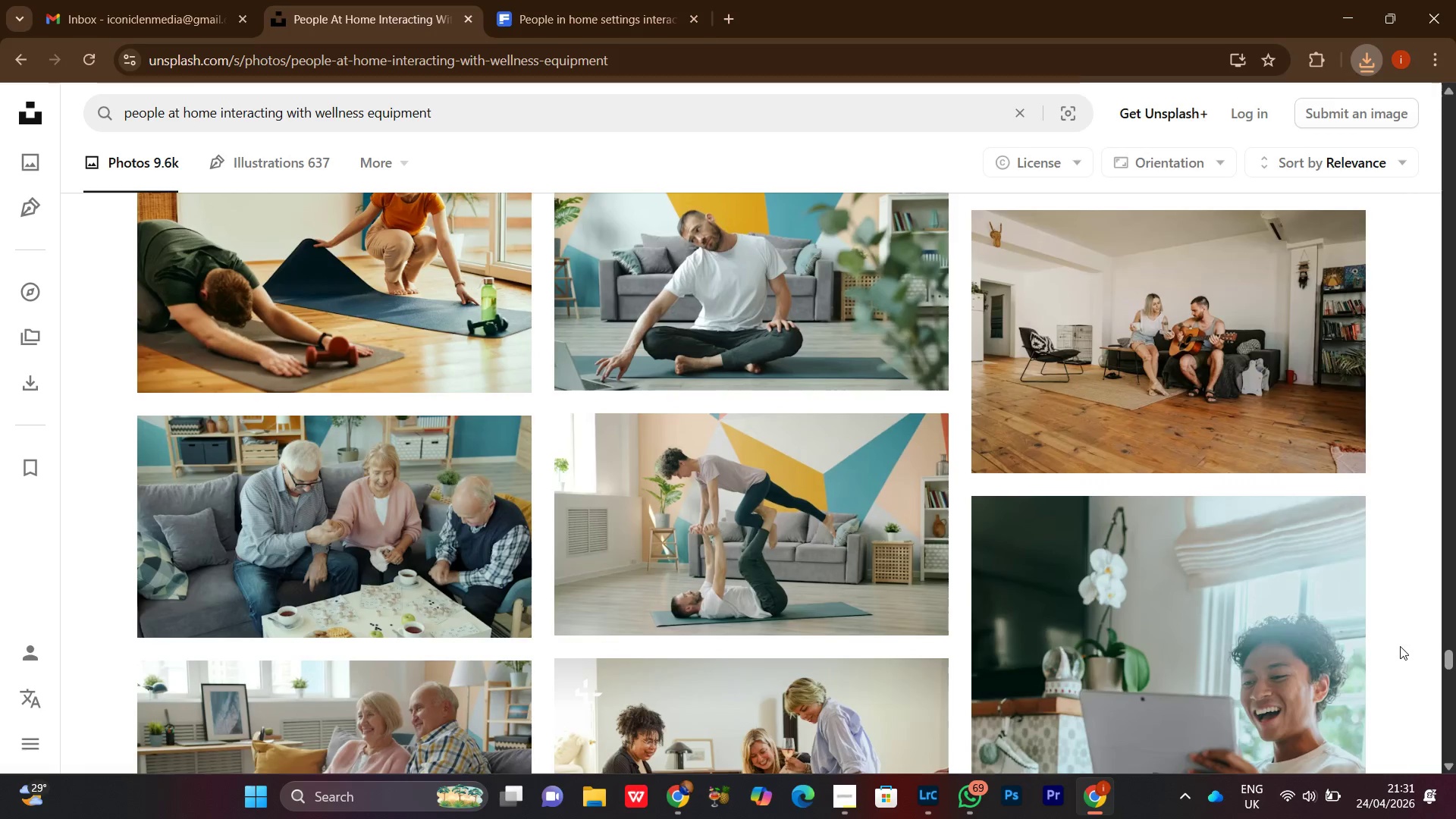 
scroll: coordinate [1400, 654], scroll_direction: down, amount: 10.0
 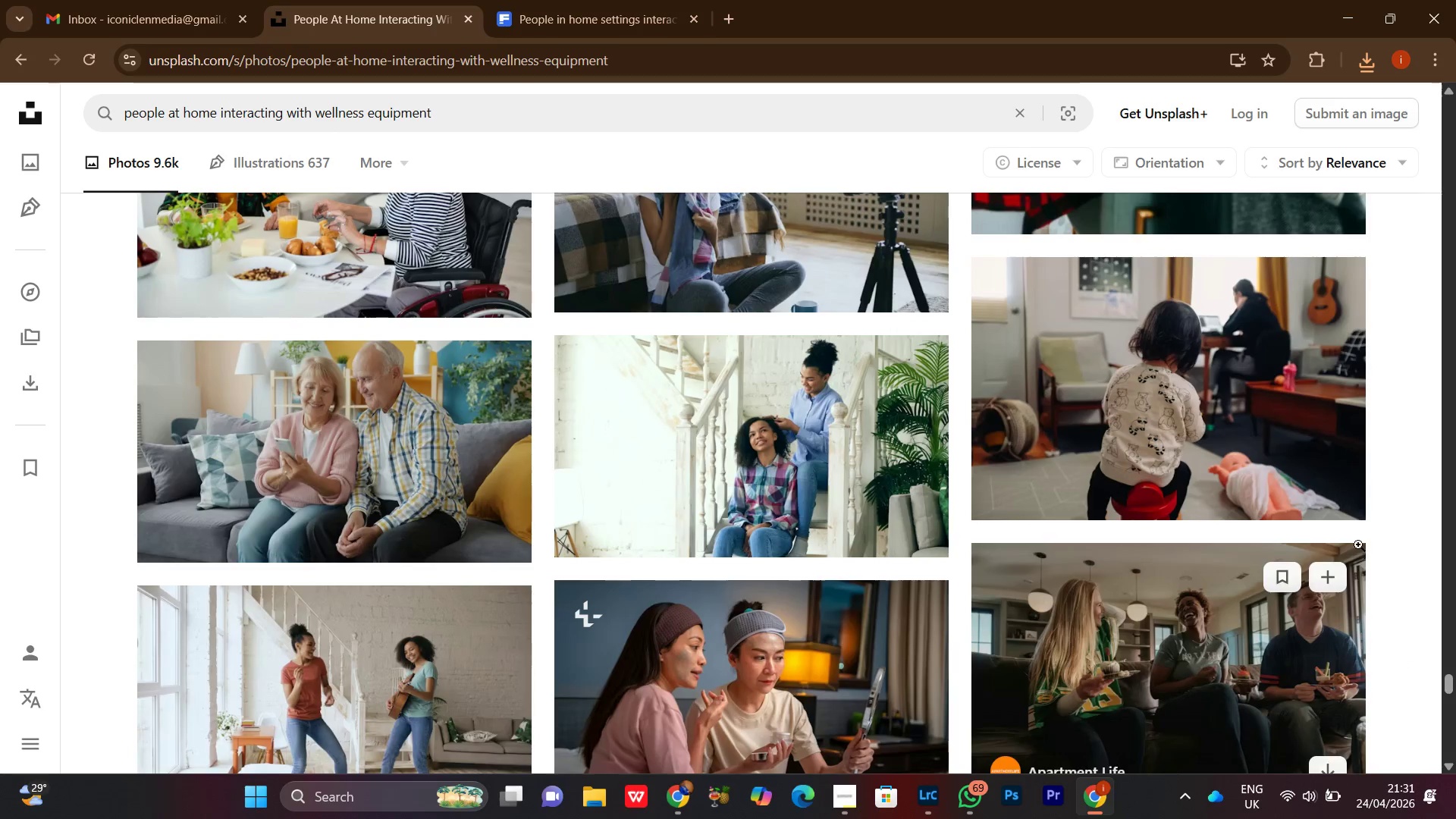 
scroll: coordinate [1337, 518], scroll_direction: up, amount: 1.0
 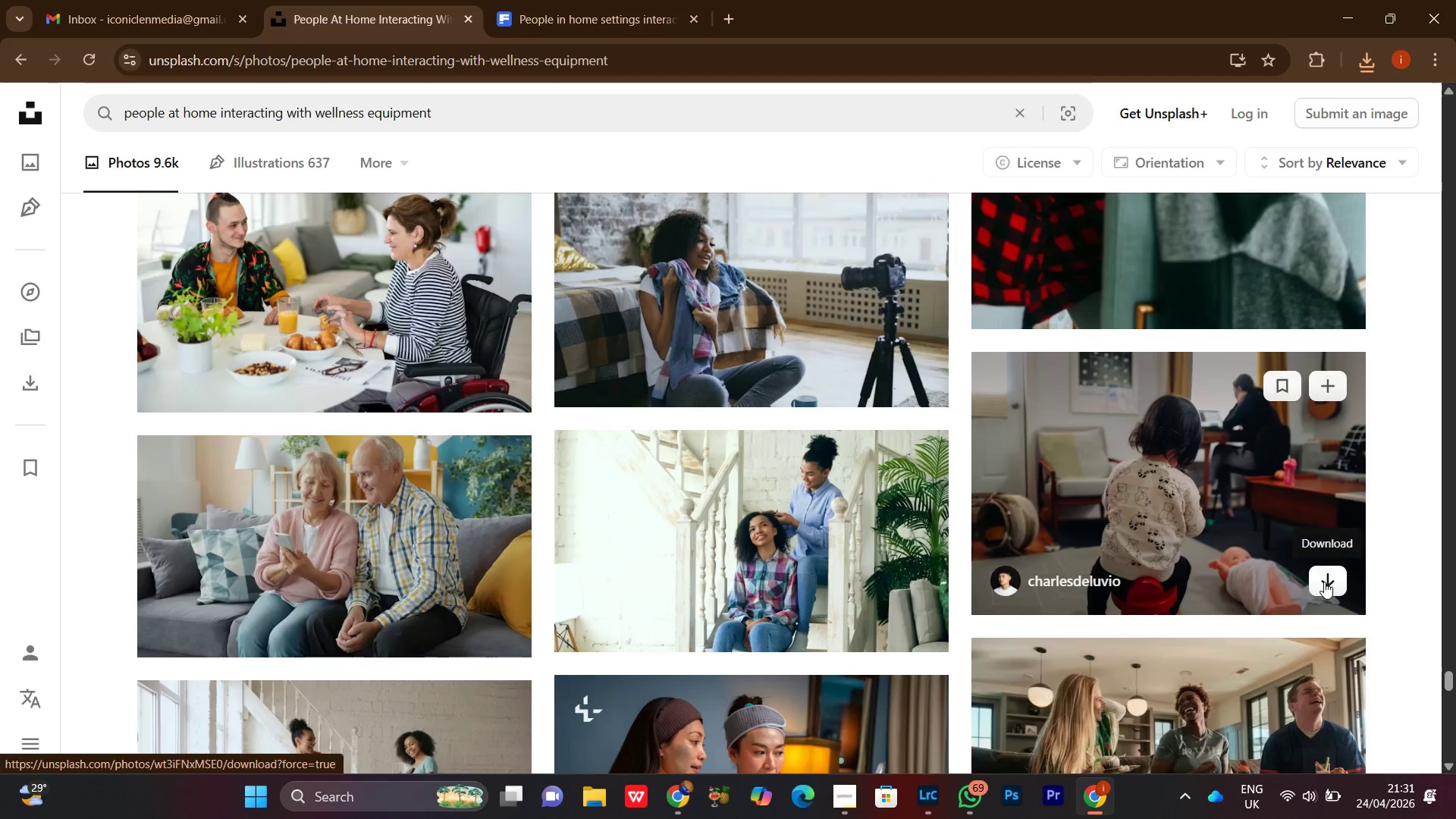 
left_click([1325, 579])
 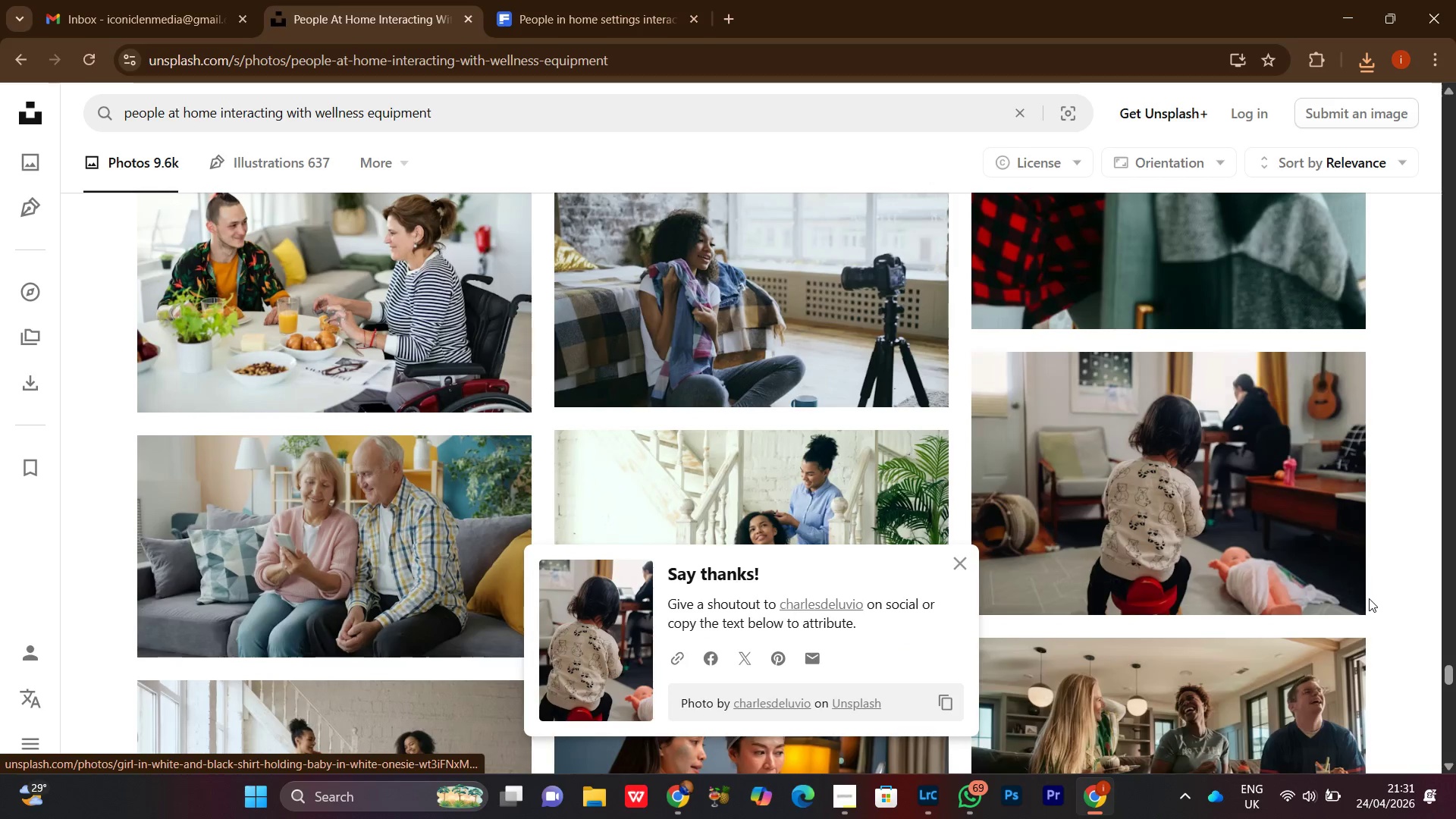 
scroll: coordinate [1369, 598], scroll_direction: down, amount: 1.0
 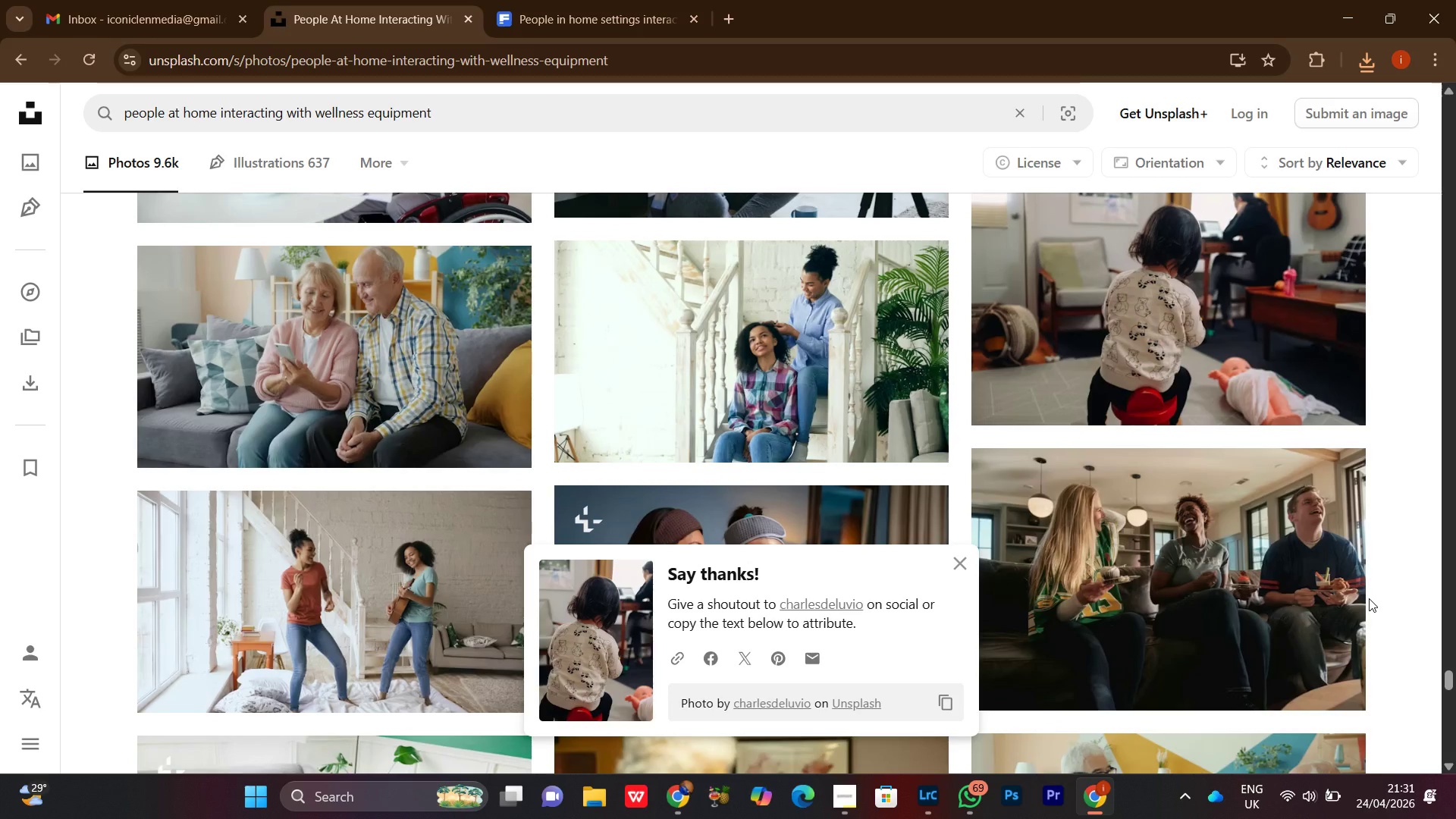 
wait(8.35)
 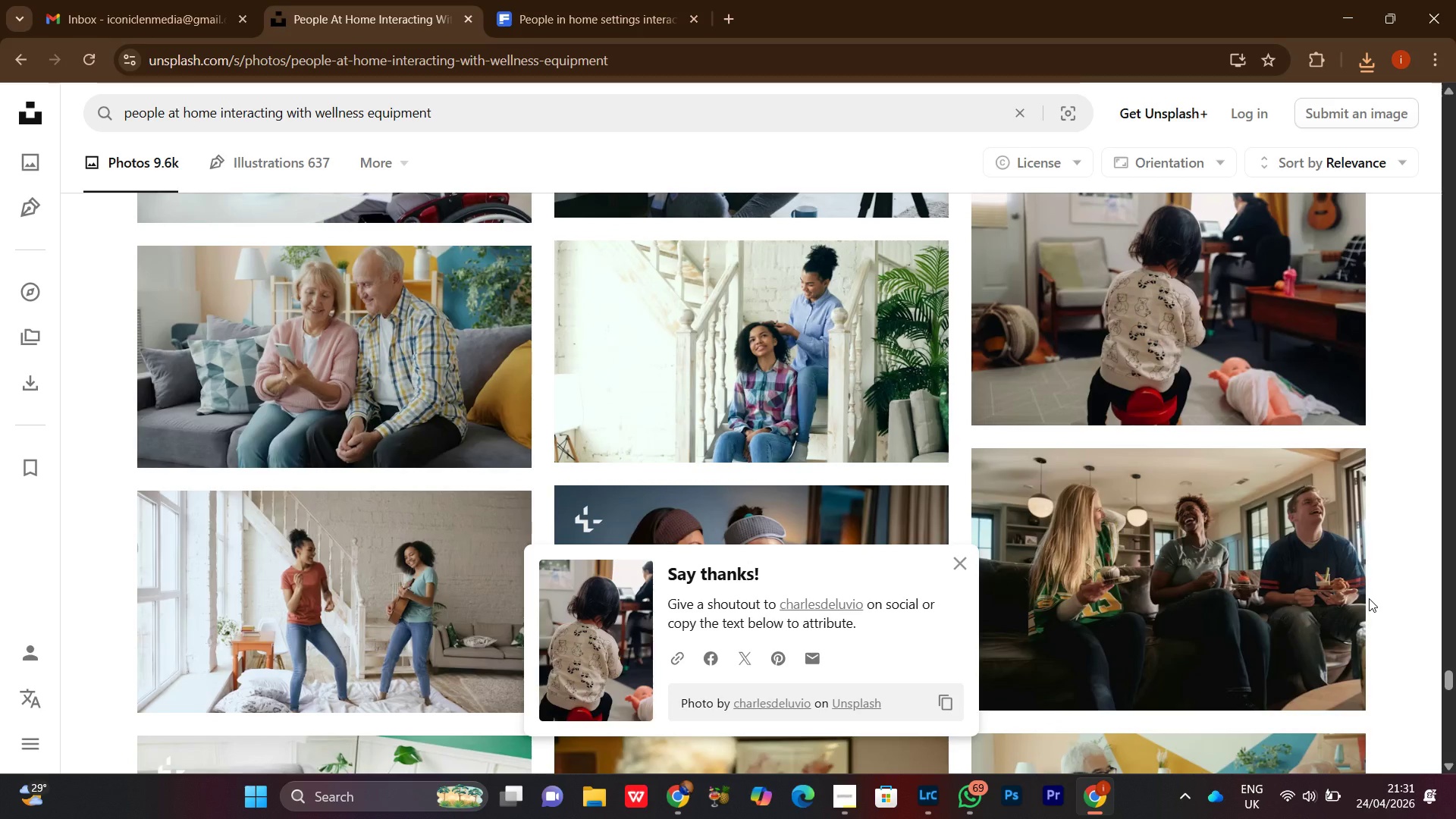 
left_click([961, 567])
 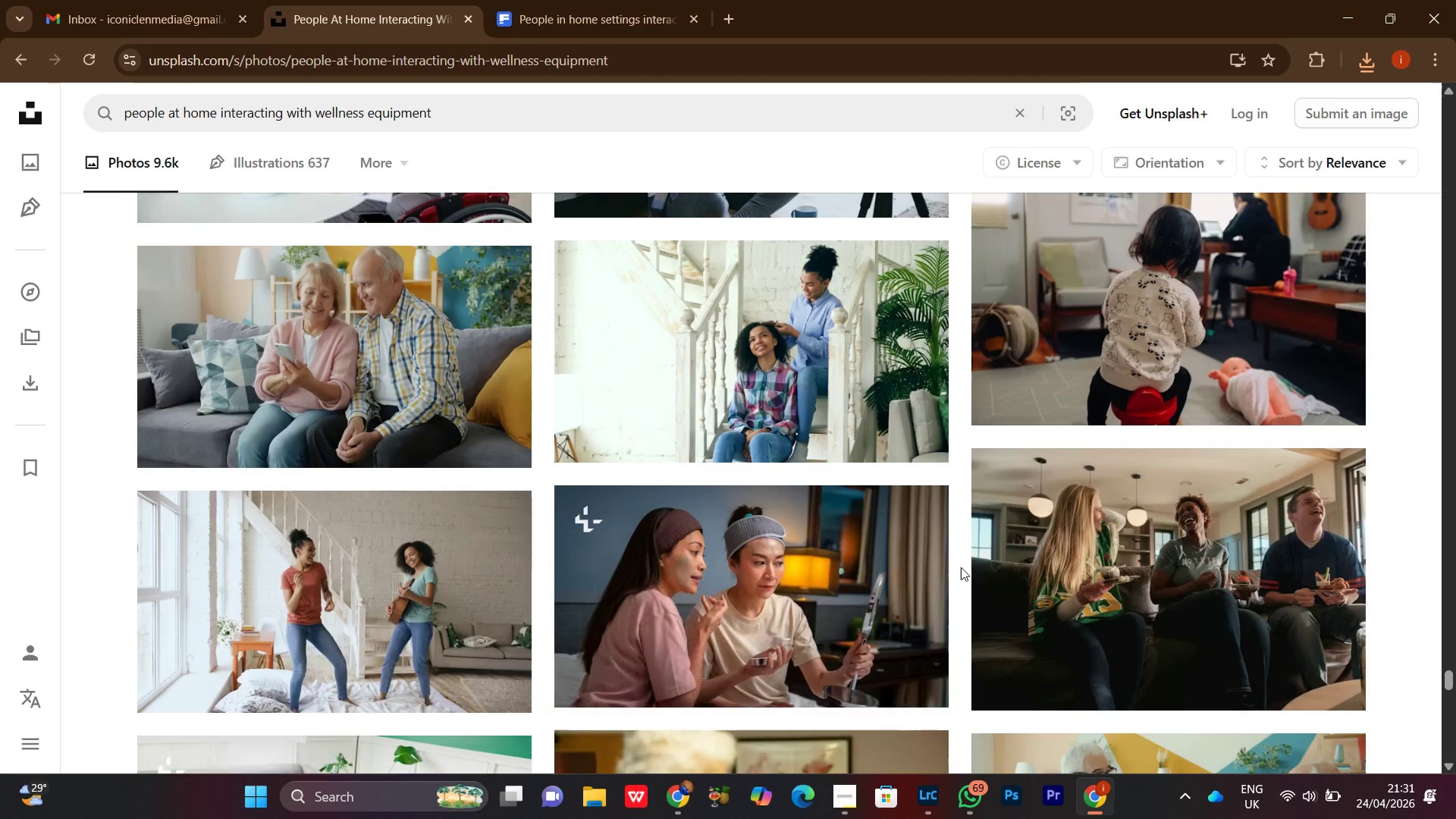 
scroll: coordinate [961, 567], scroll_direction: down, amount: 2.0
 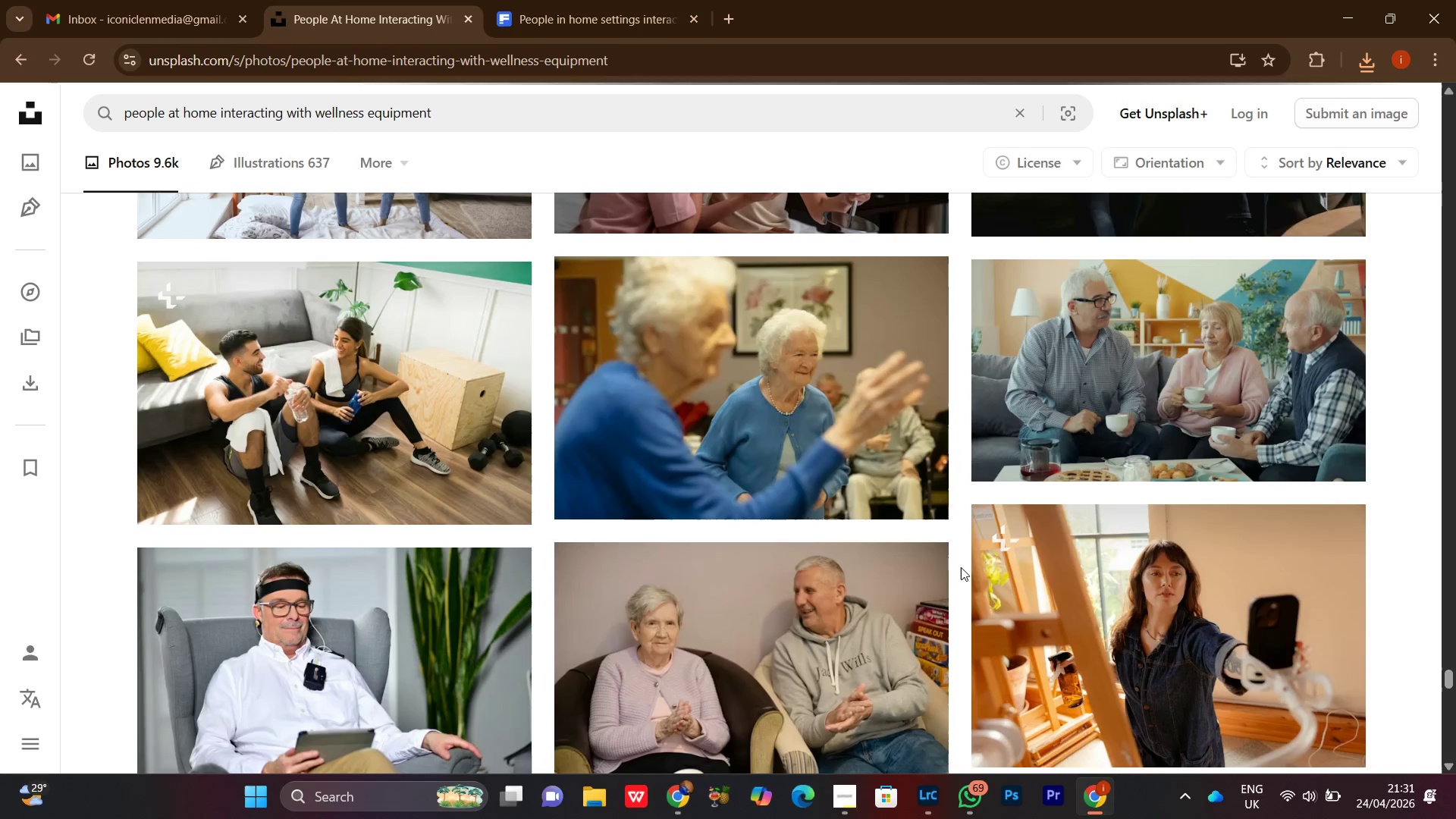 
scroll: coordinate [961, 567], scroll_direction: none, amount: 0.0
 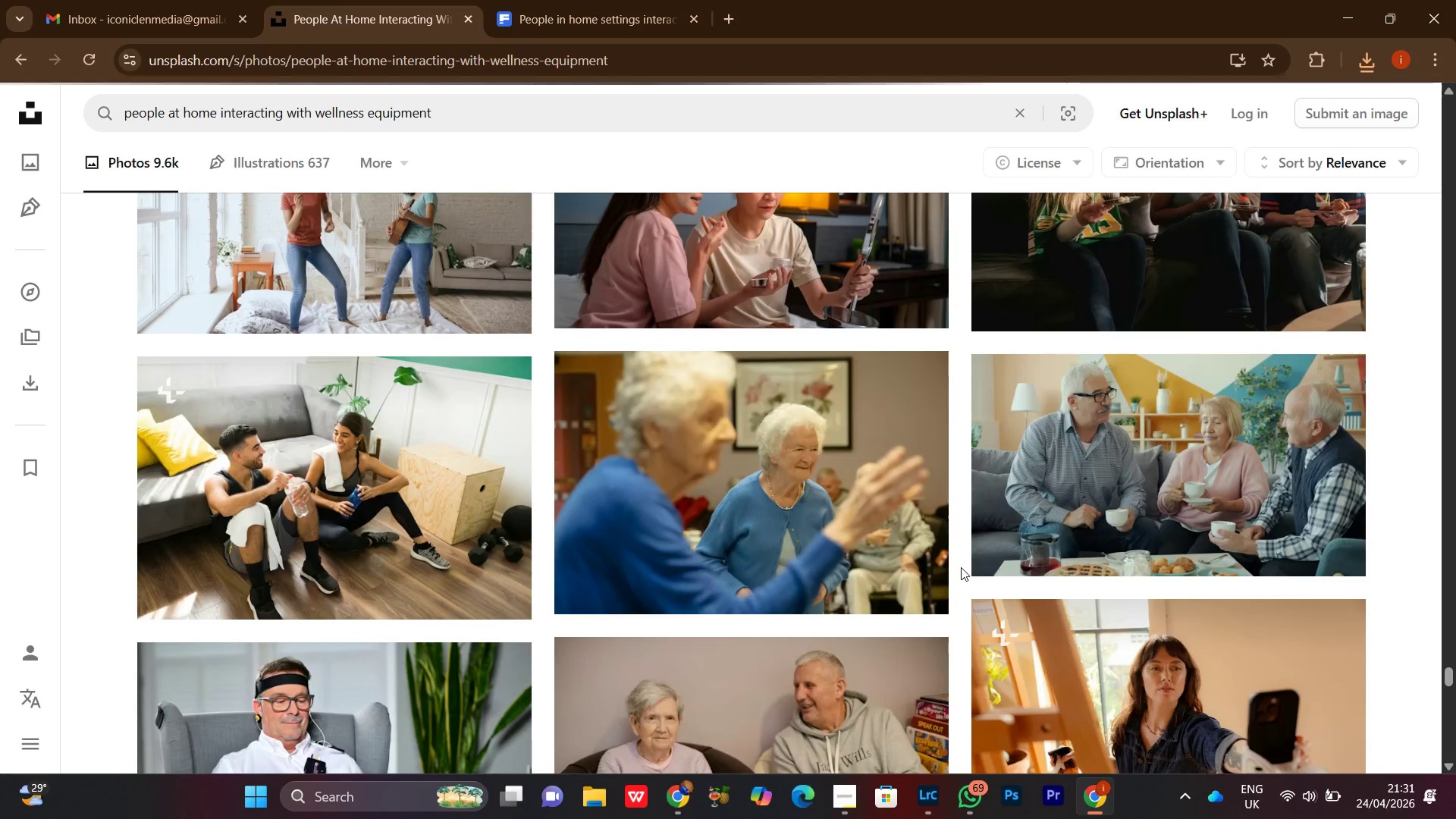 
scroll: coordinate [961, 567], scroll_direction: down, amount: 5.0
 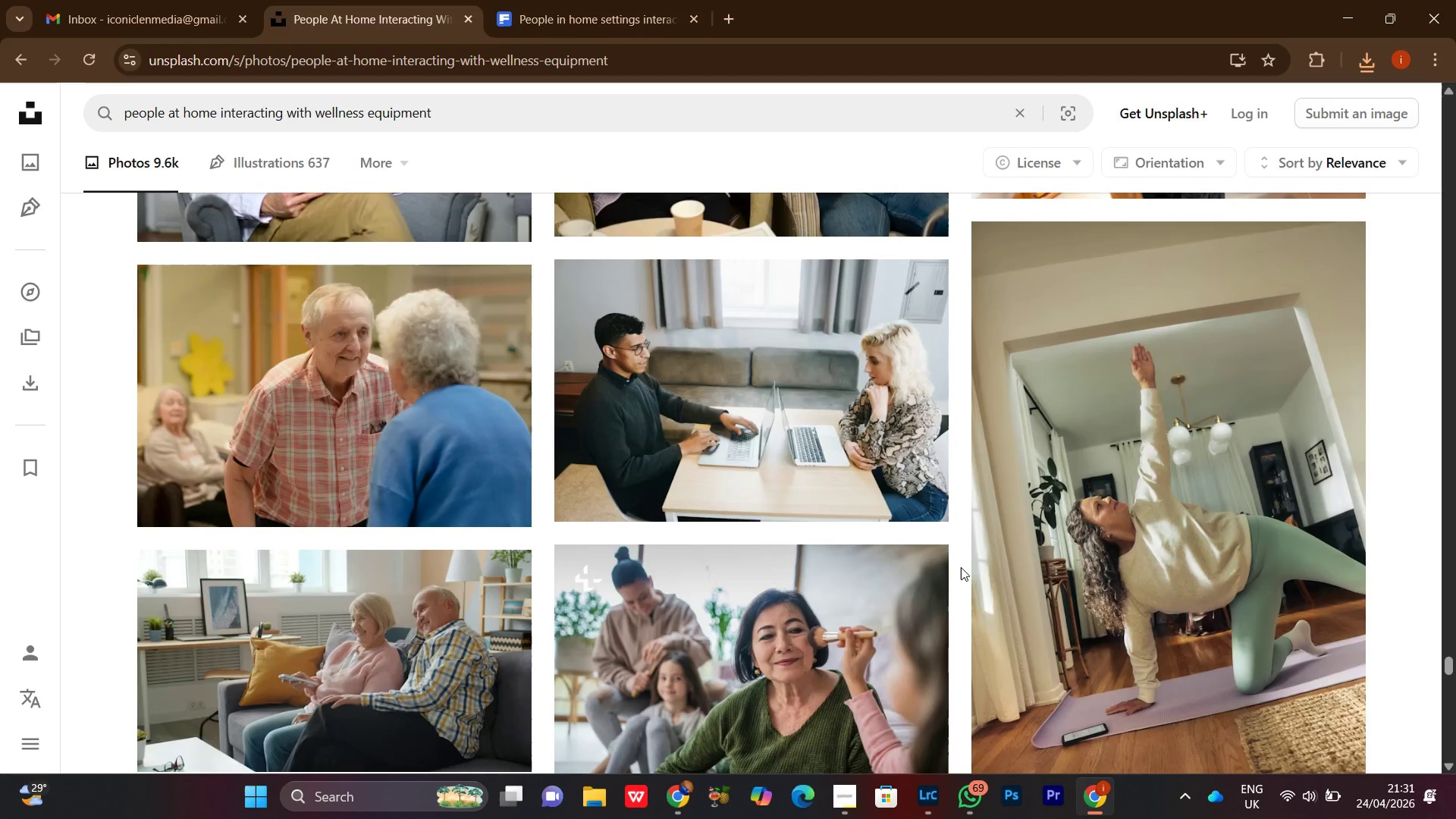 
scroll: coordinate [961, 567], scroll_direction: none, amount: 0.0
 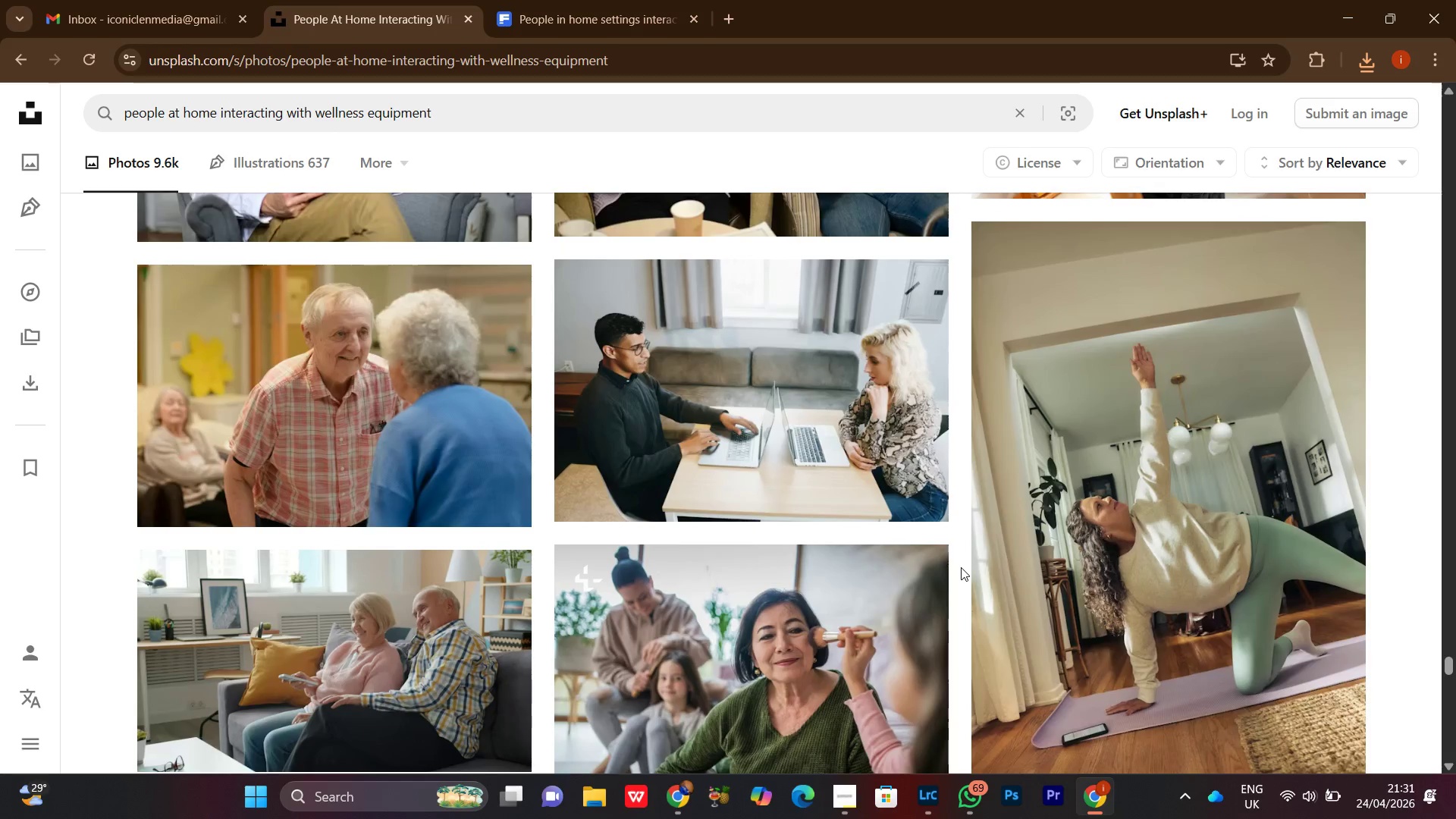 
scroll: coordinate [961, 567], scroll_direction: down, amount: 1.0
 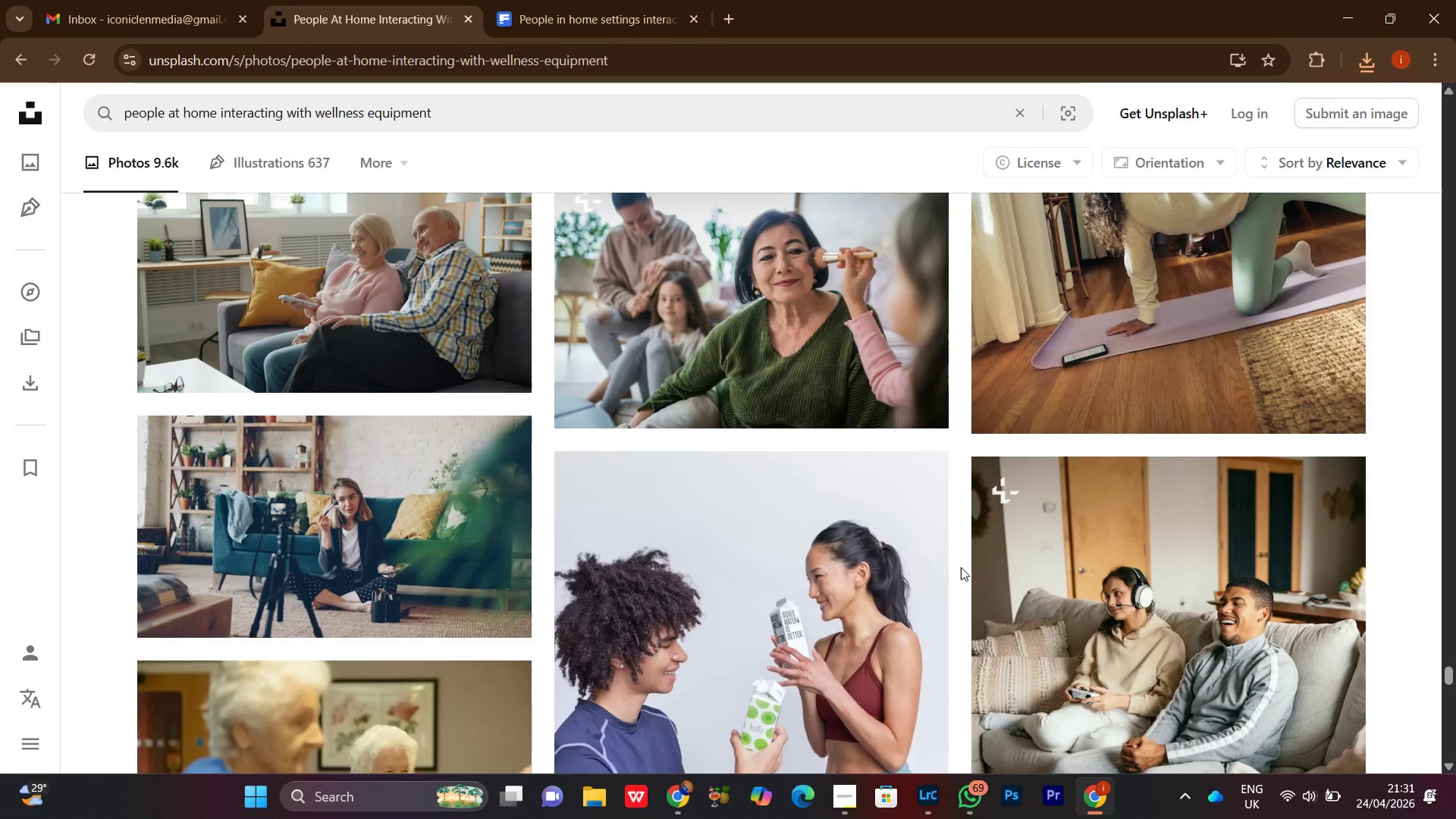 
wait(6.95)
 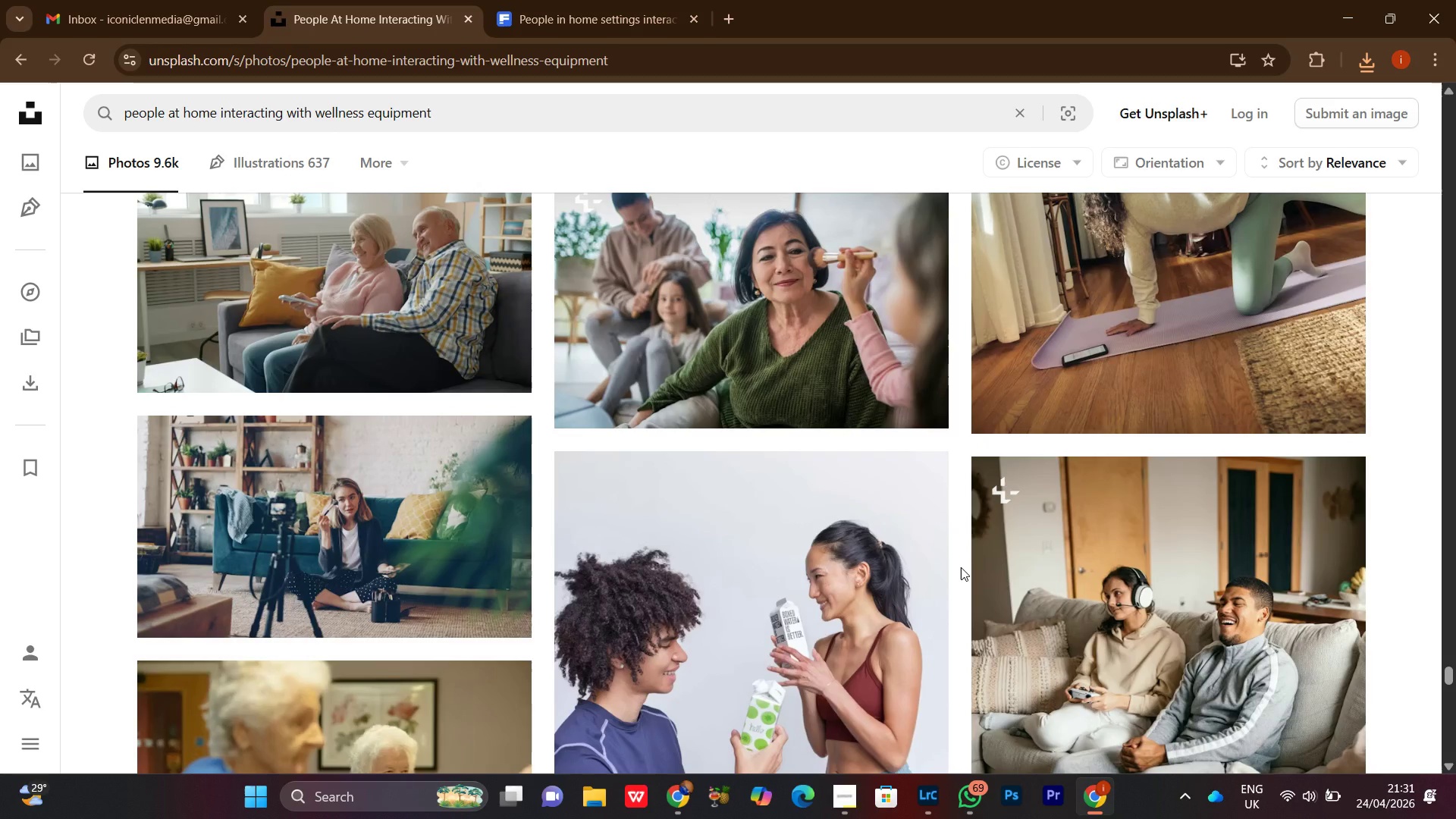 
scroll: coordinate [946, 578], scroll_direction: down, amount: 18.0
 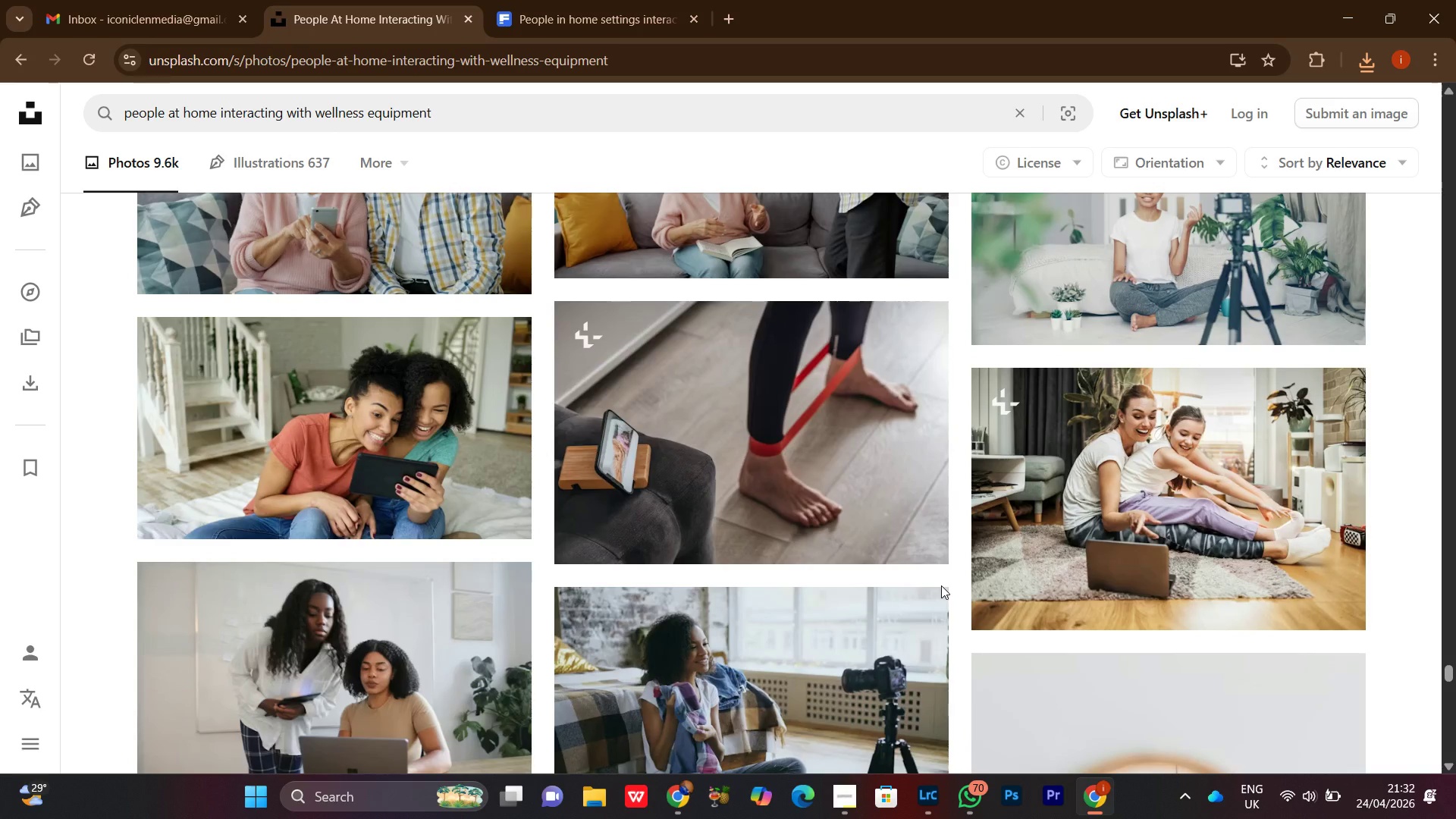 
scroll: coordinate [941, 585], scroll_direction: down, amount: 4.0
 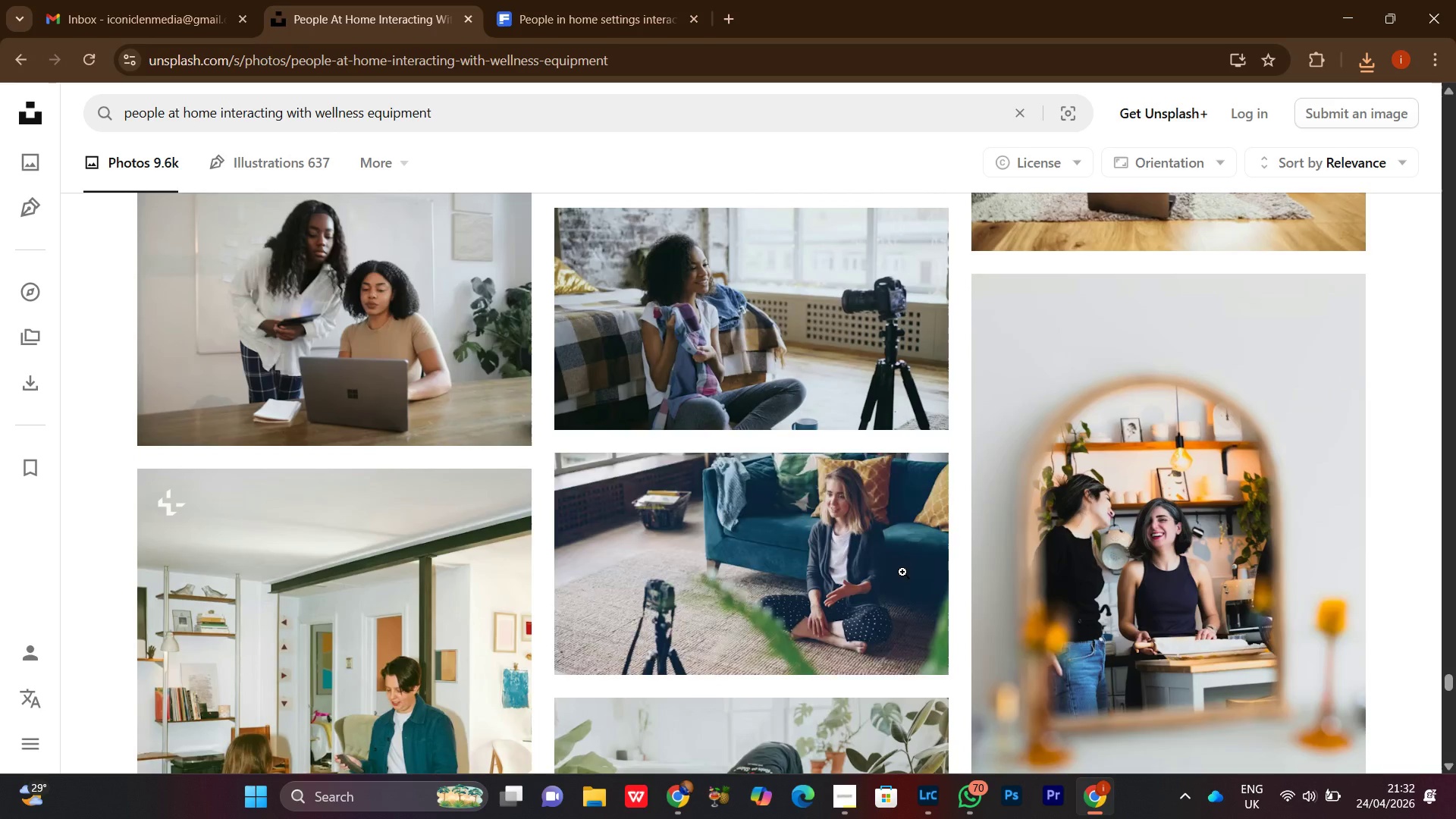 
mouse_move([894, 554])
 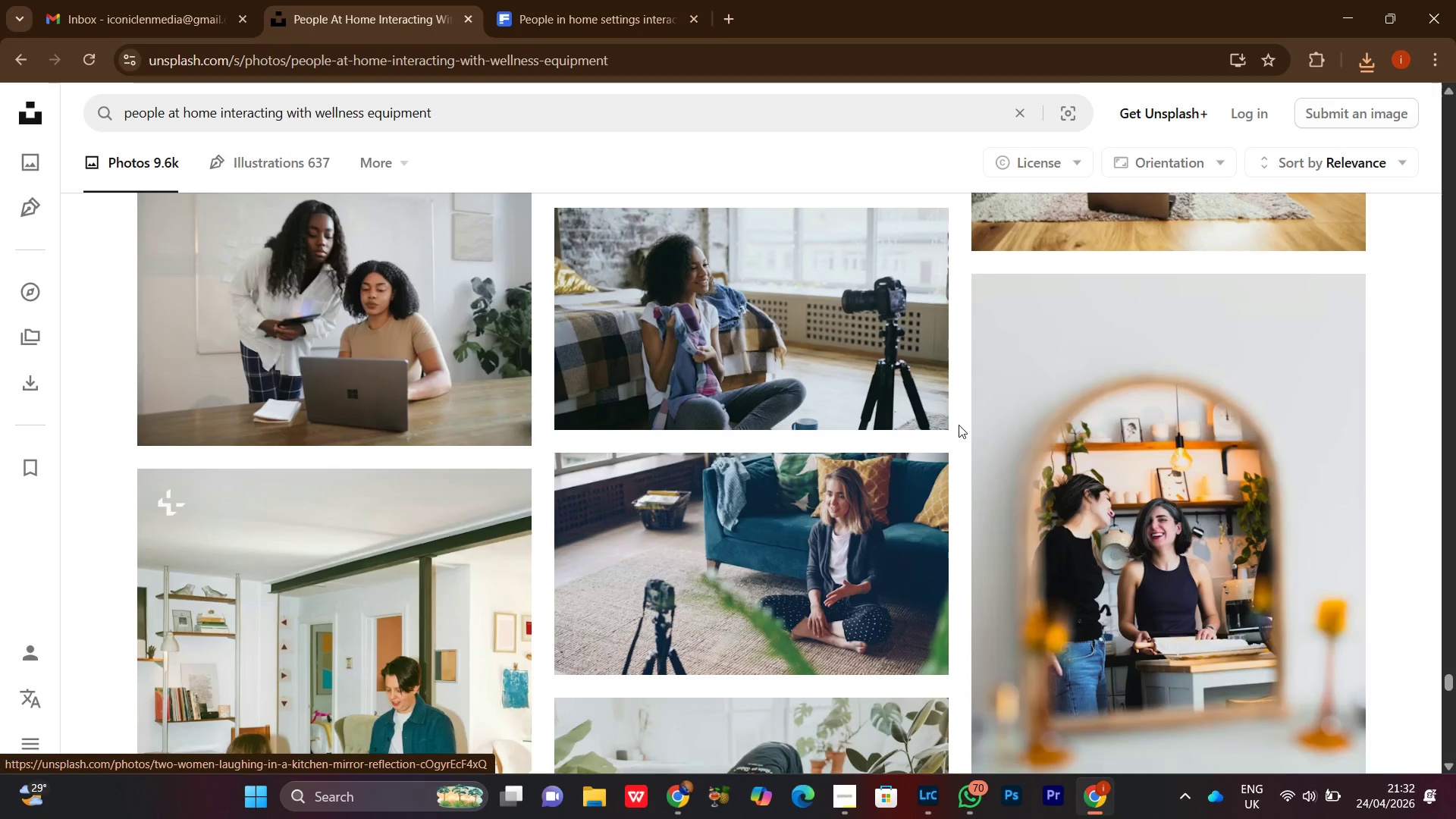 
scroll: coordinate [962, 401], scroll_direction: down, amount: 5.0
 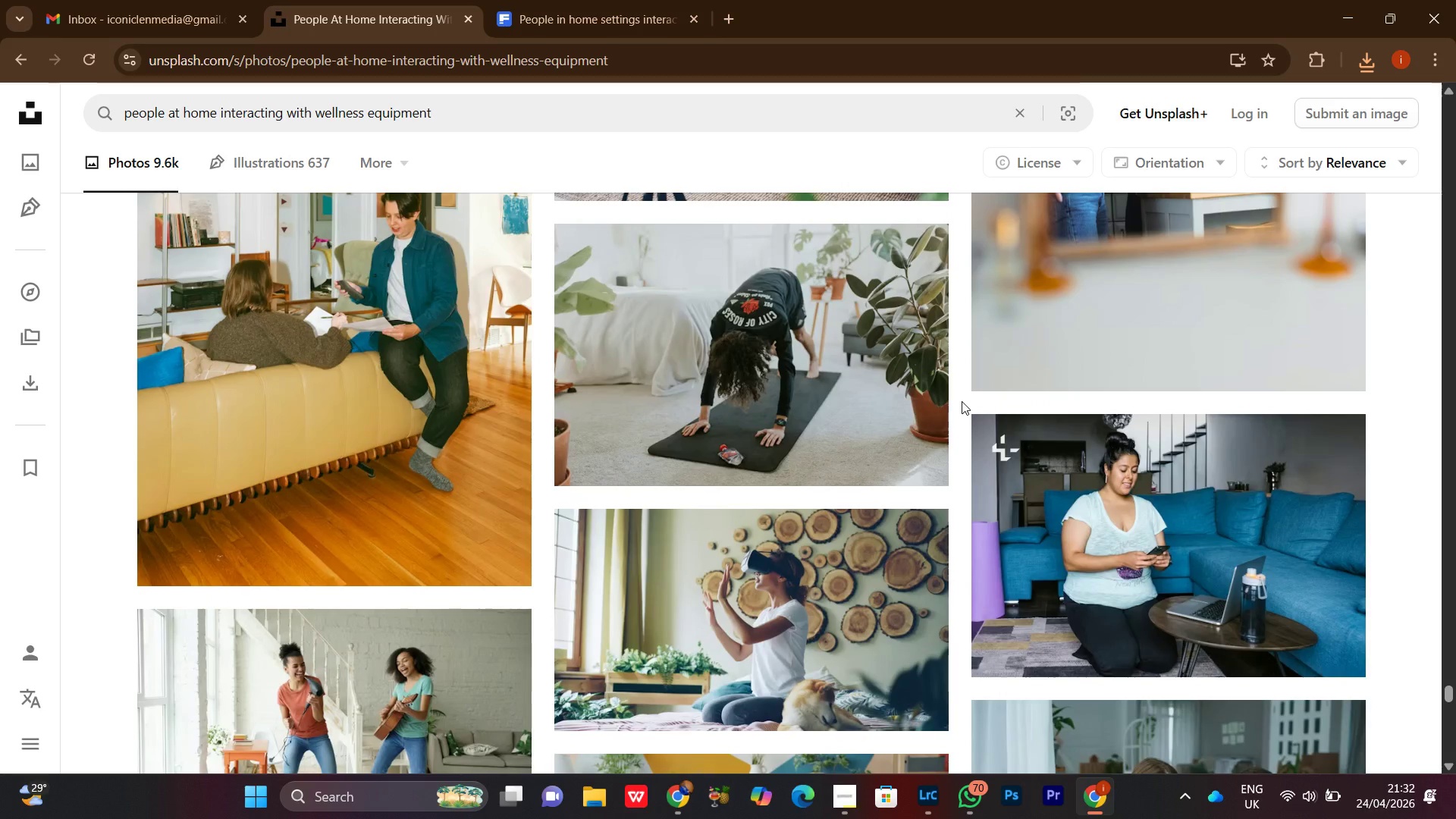 
scroll: coordinate [962, 401], scroll_direction: none, amount: 0.0
 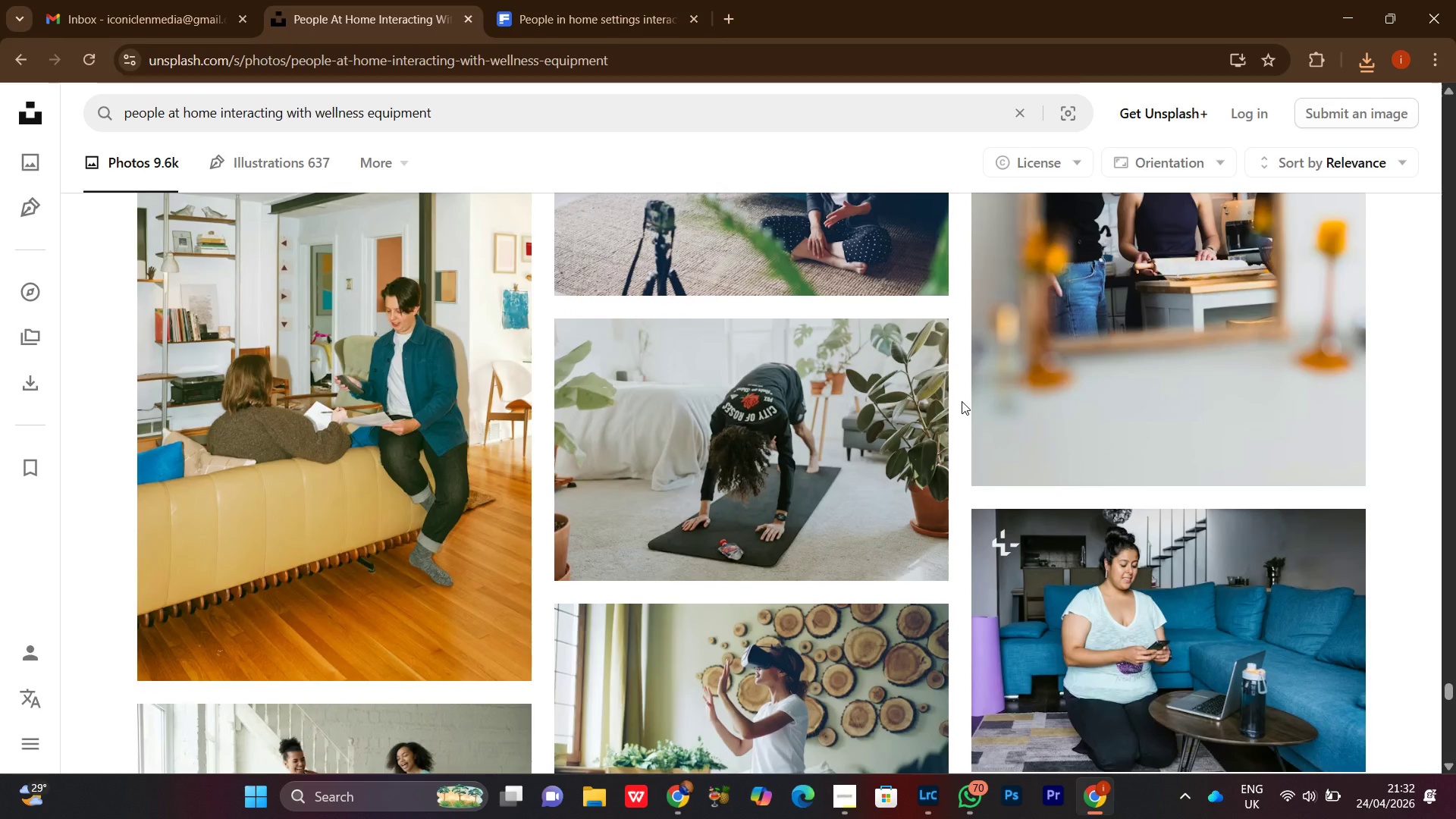 
scroll: coordinate [946, 425], scroll_direction: down, amount: 16.0
 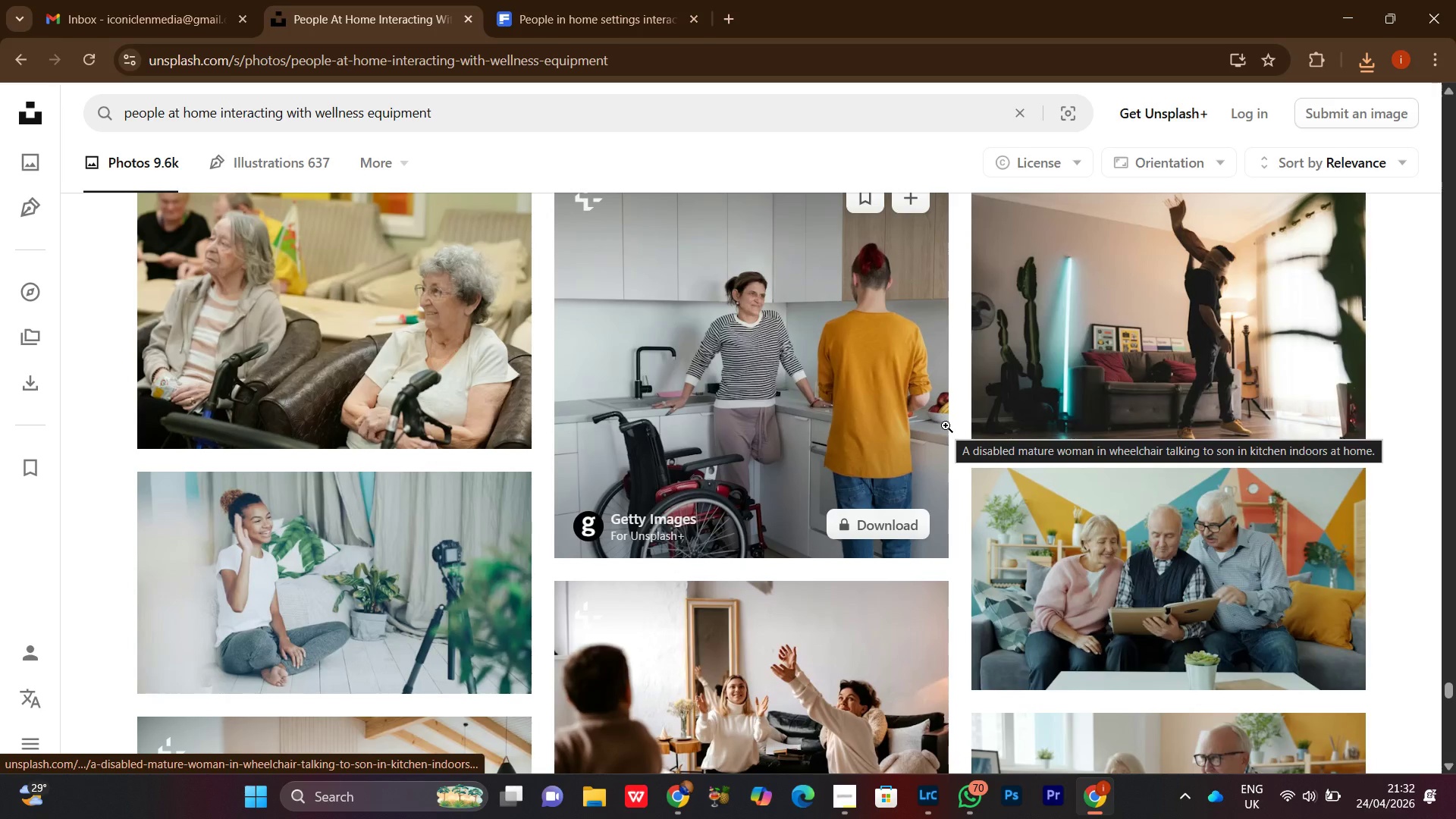 
scroll: coordinate [967, 431], scroll_direction: down, amount: 11.0
 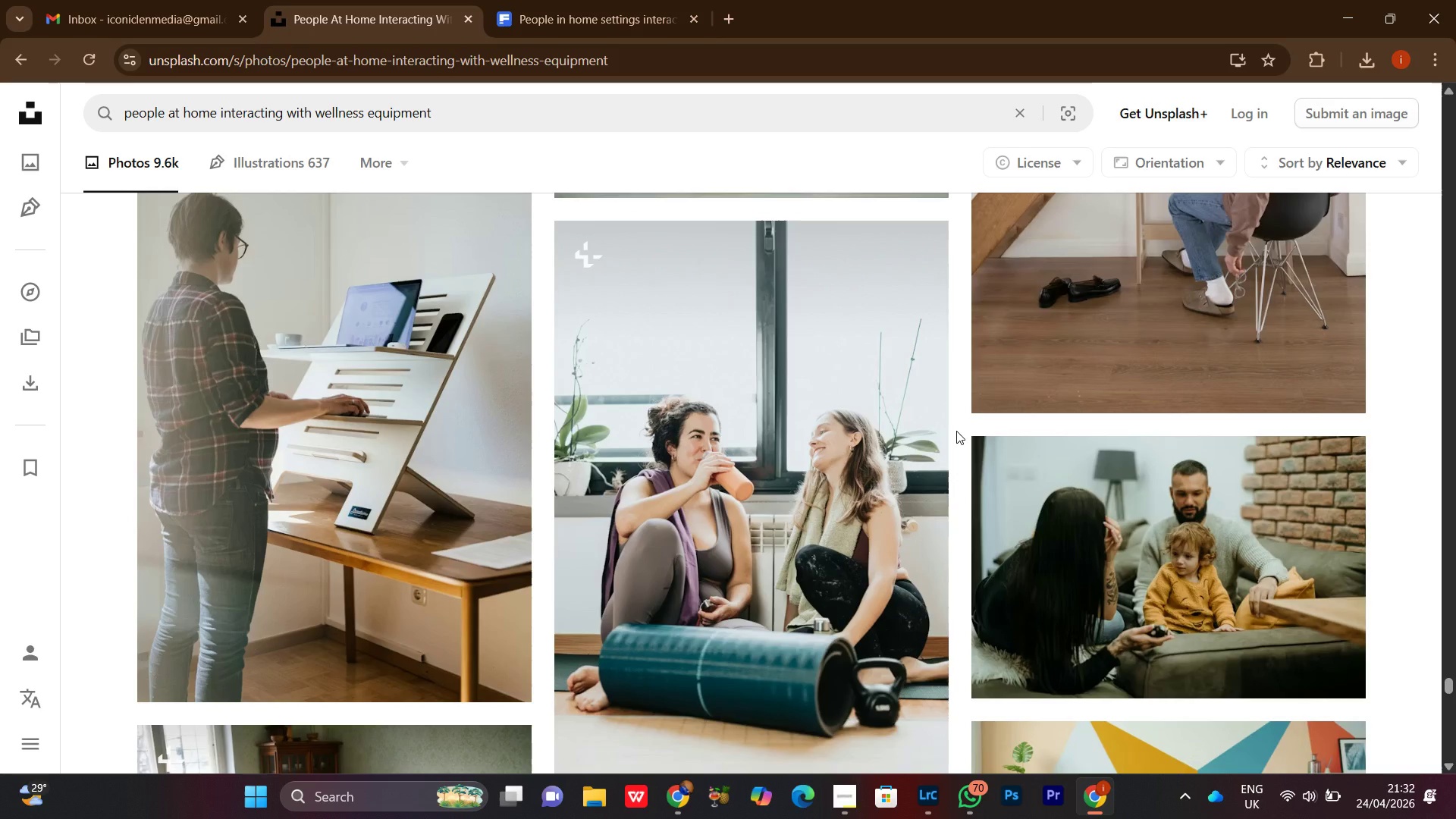 
wait(5.06)
 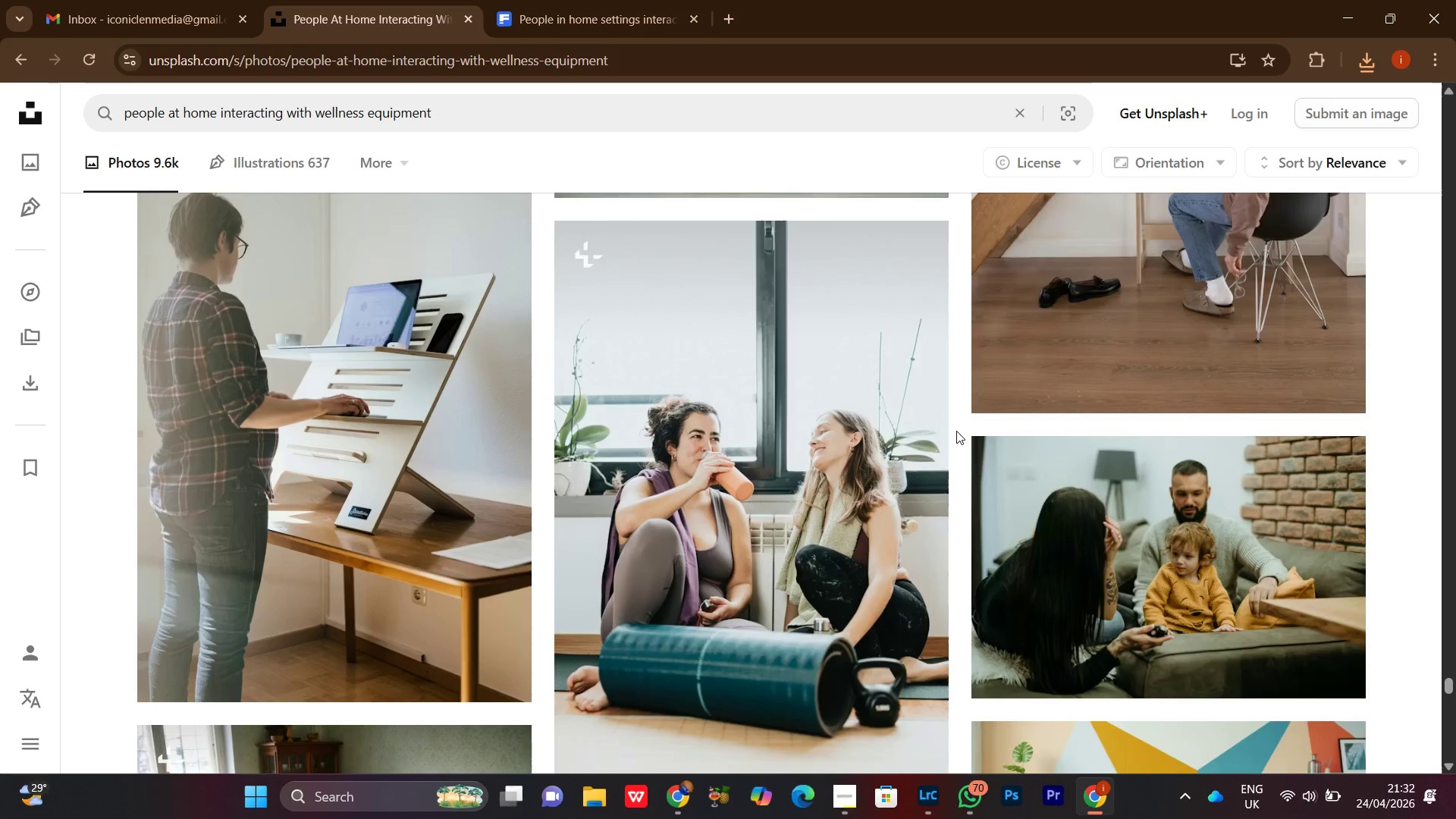 
mouse_move([959, 482])
 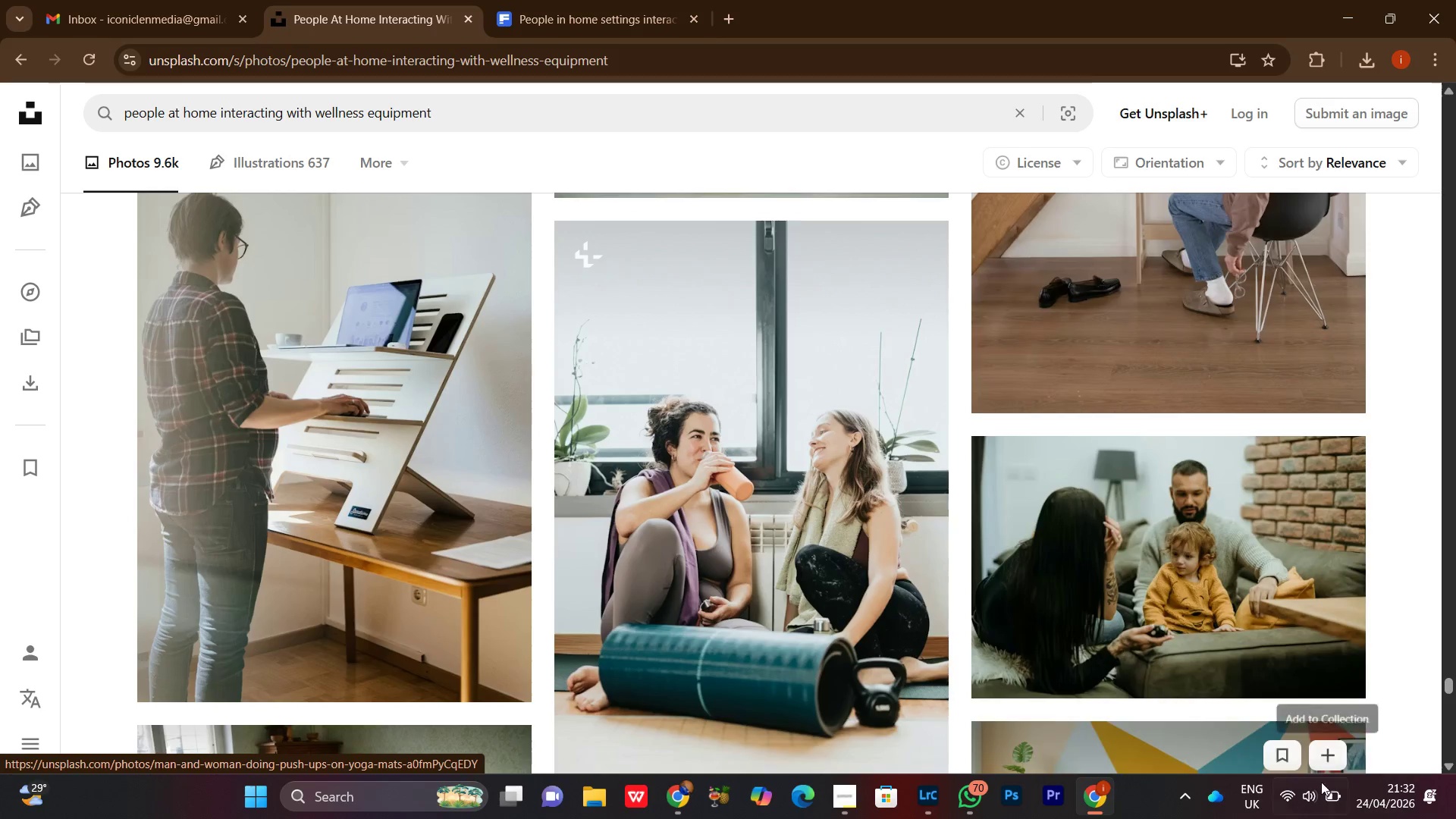 
mouse_move([1329, 791])
 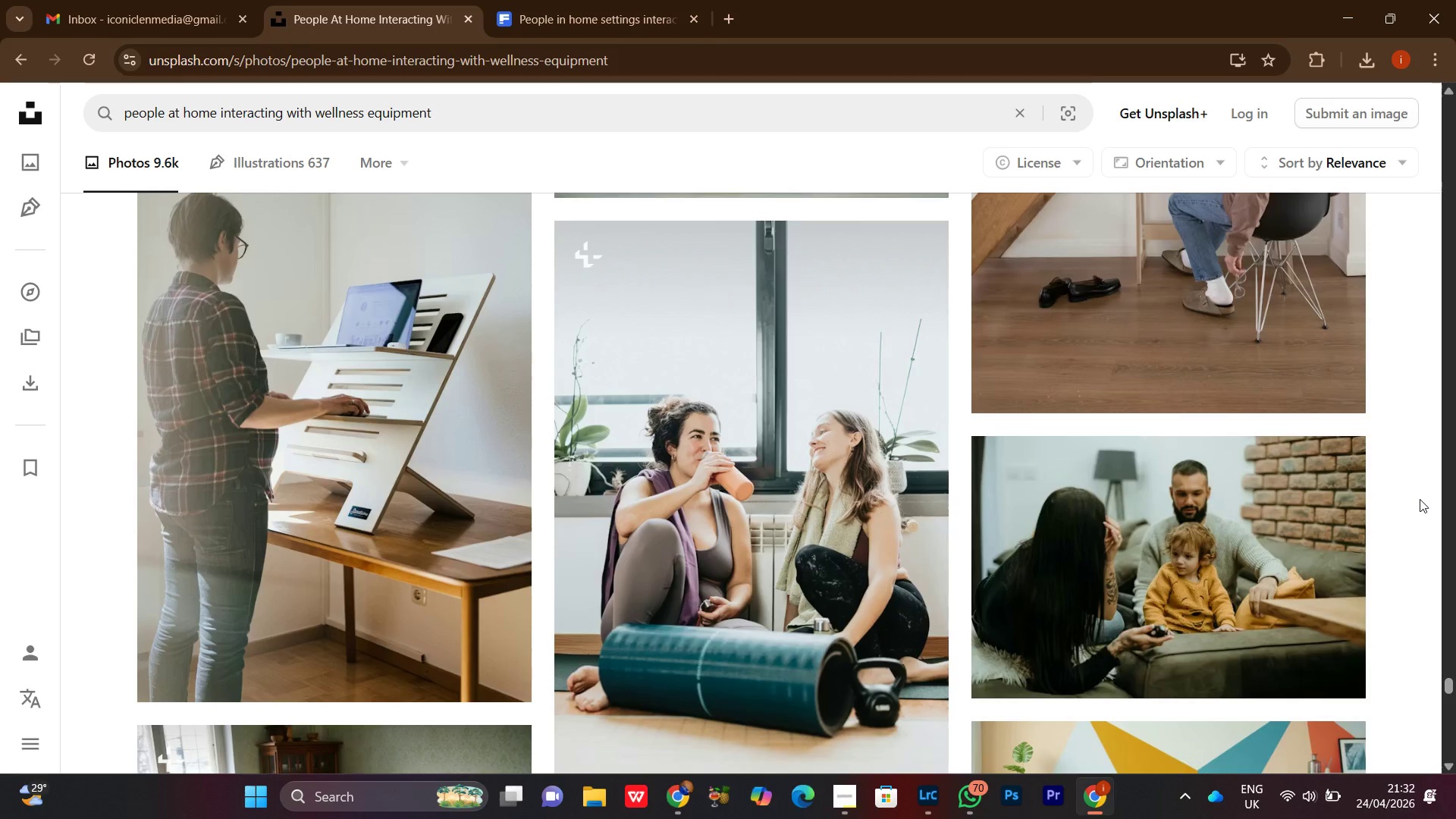 
scroll: coordinate [1420, 499], scroll_direction: down, amount: 2.0
 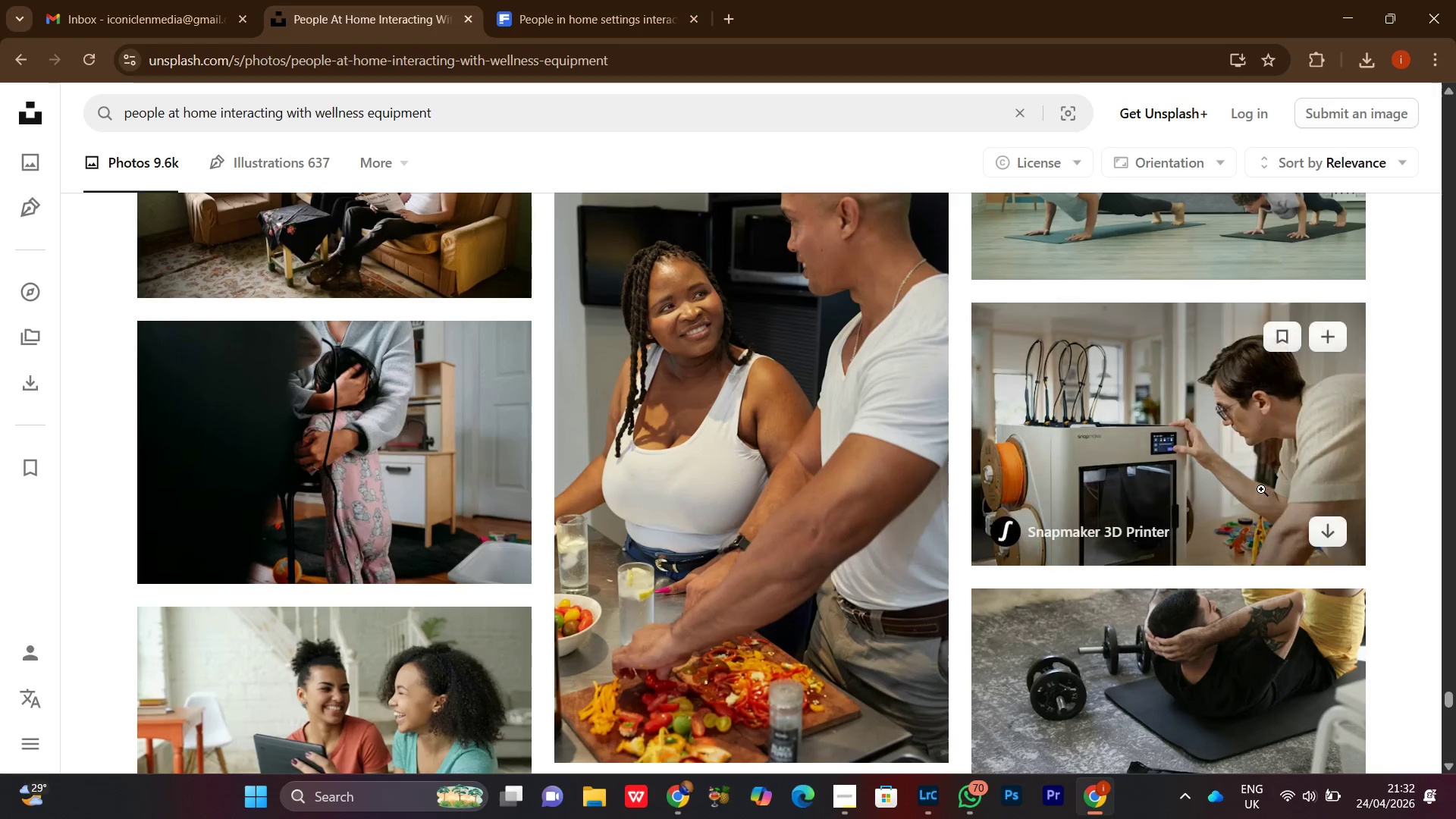 
left_click([1328, 529])
 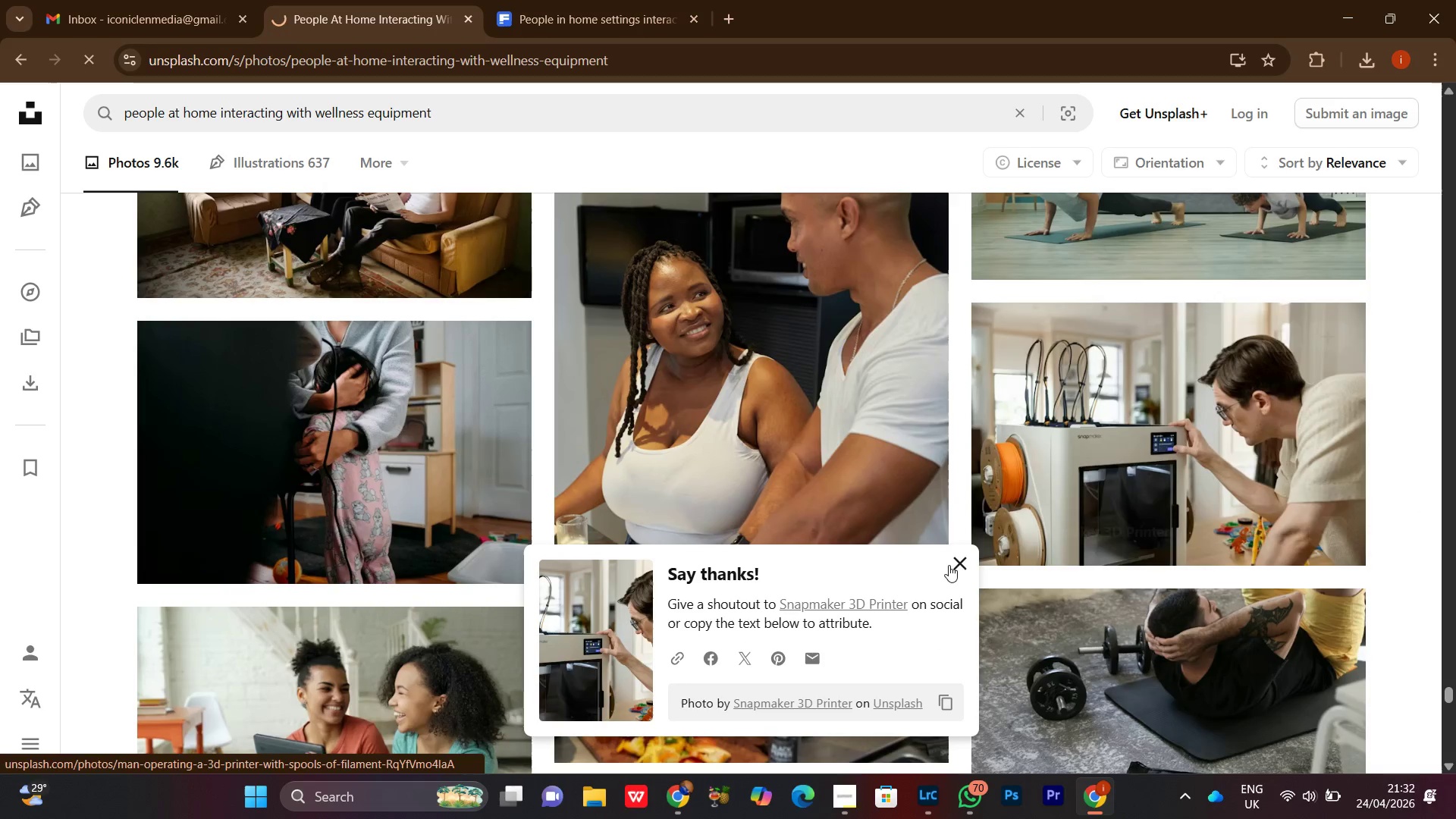 
left_click([958, 564])
 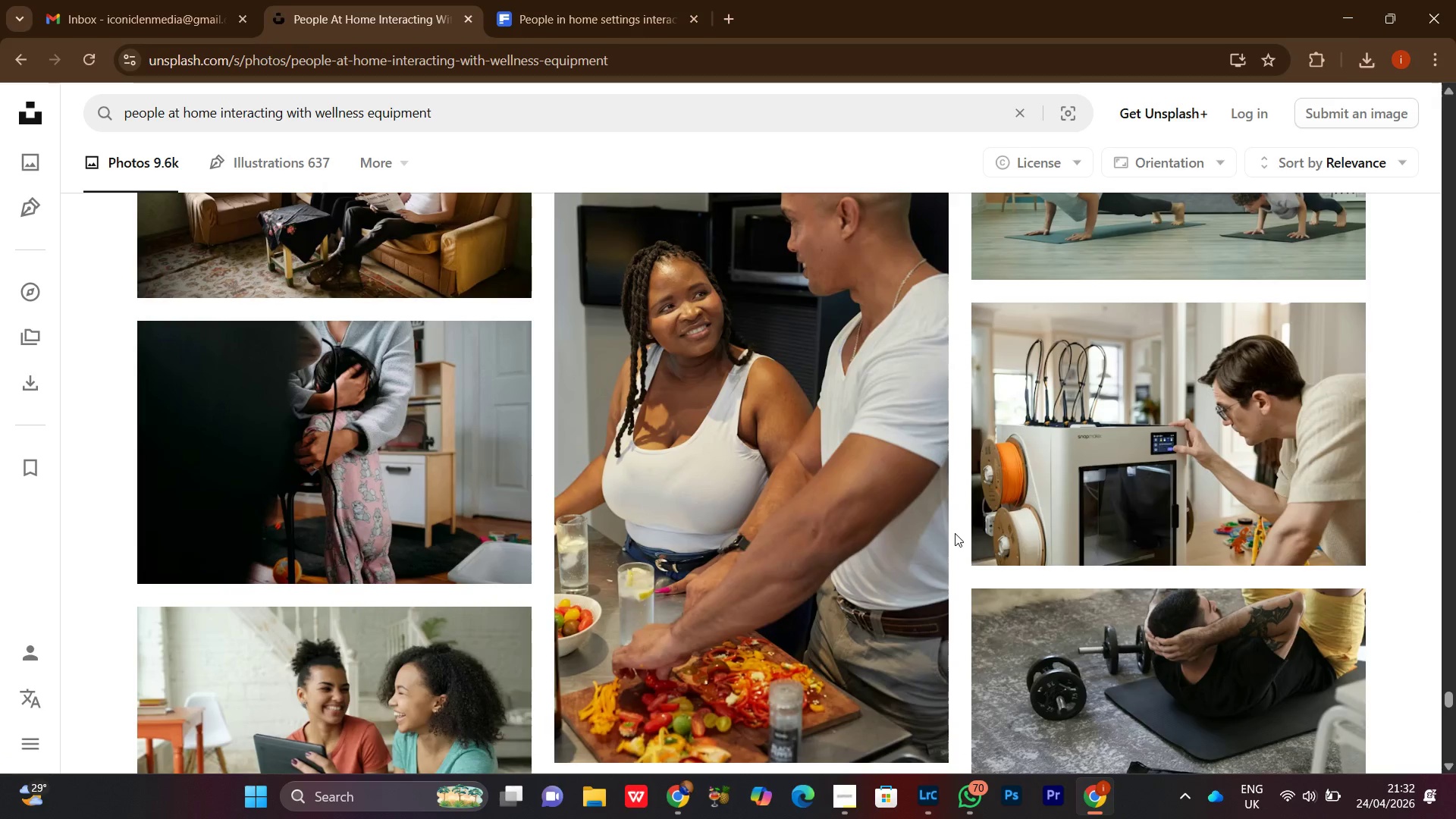 
scroll: coordinate [955, 533], scroll_direction: down, amount: 5.0
 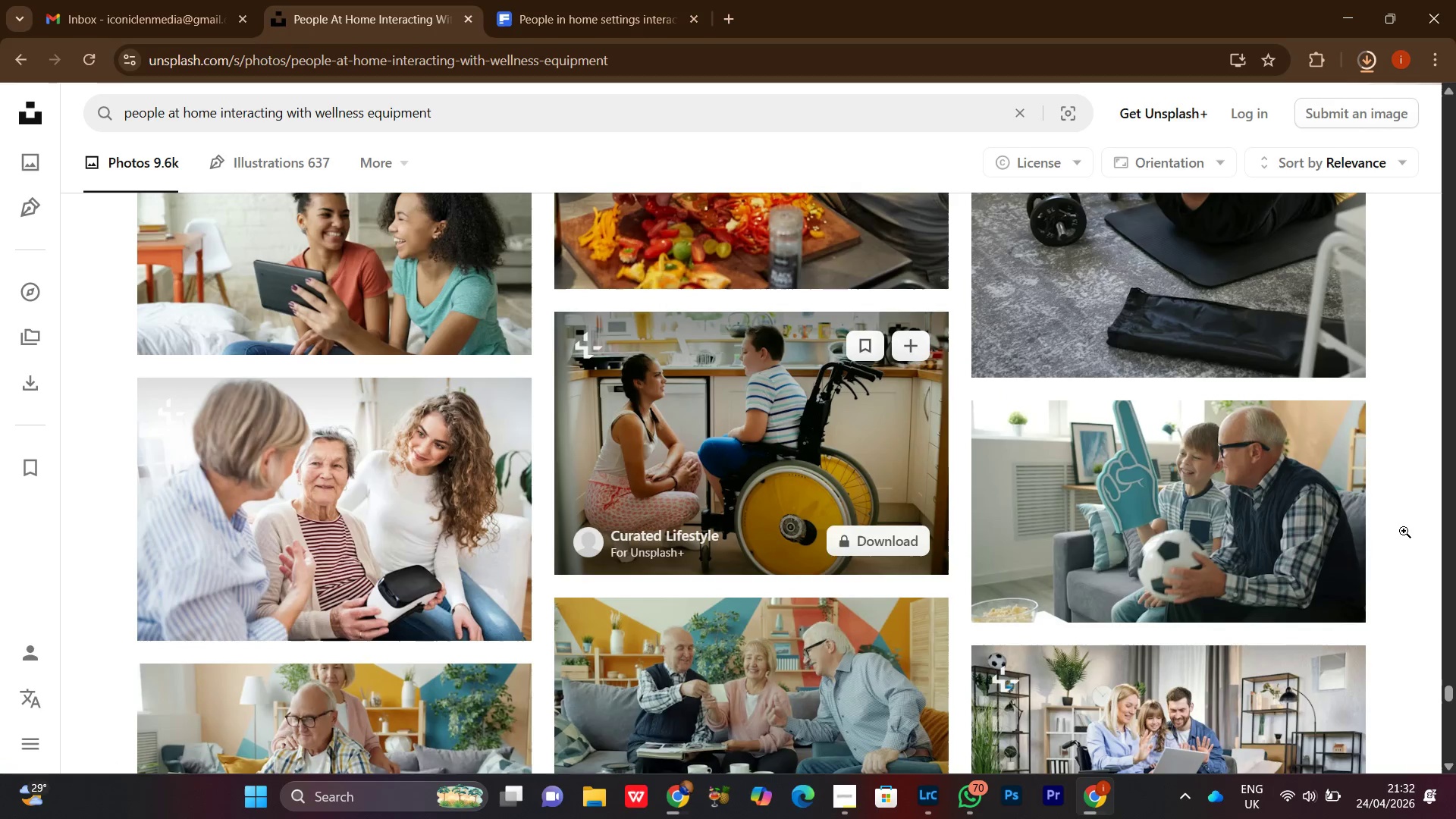 
left_click([1401, 486])
 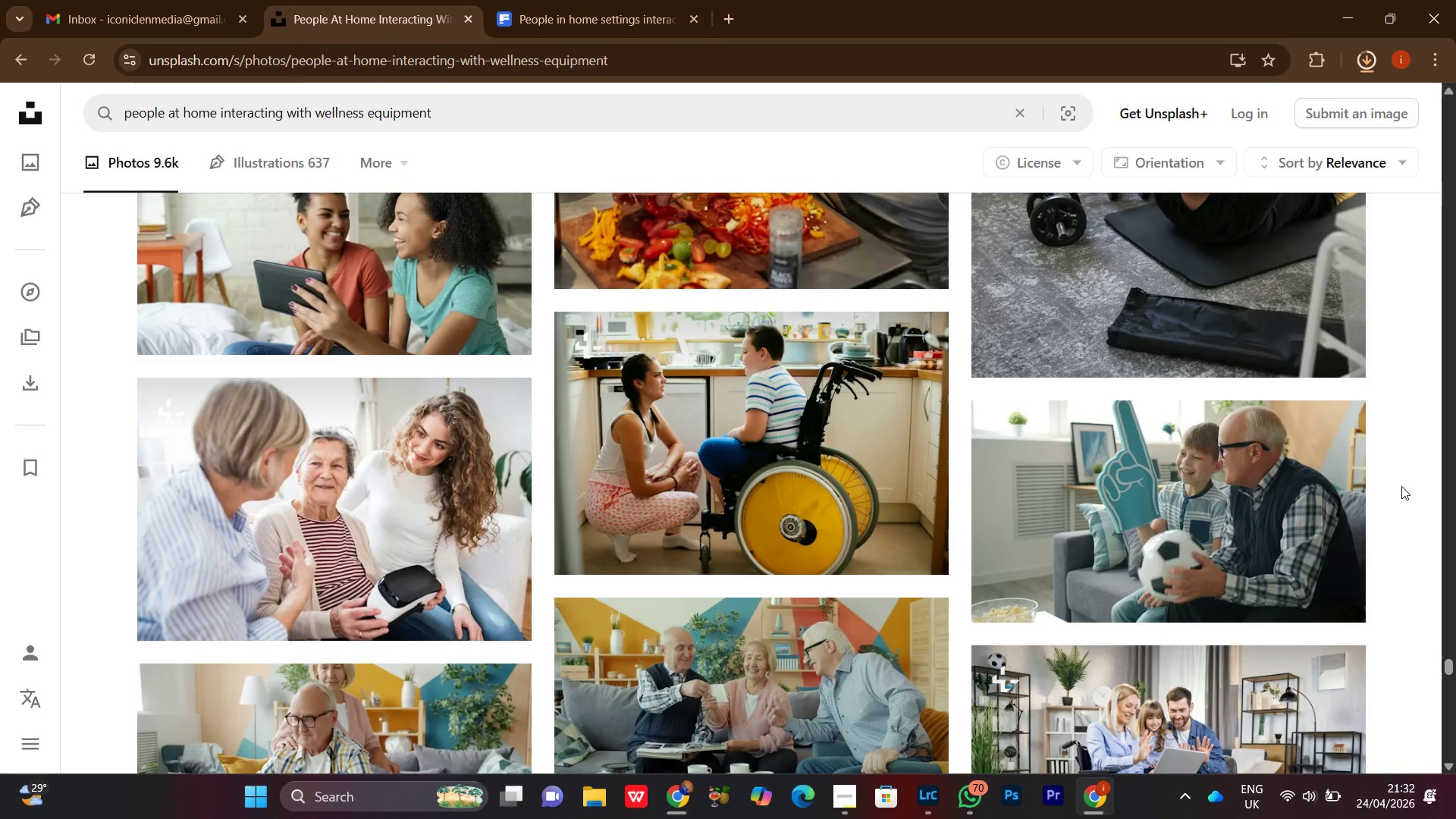 
scroll: coordinate [1401, 486], scroll_direction: down, amount: 5.0
 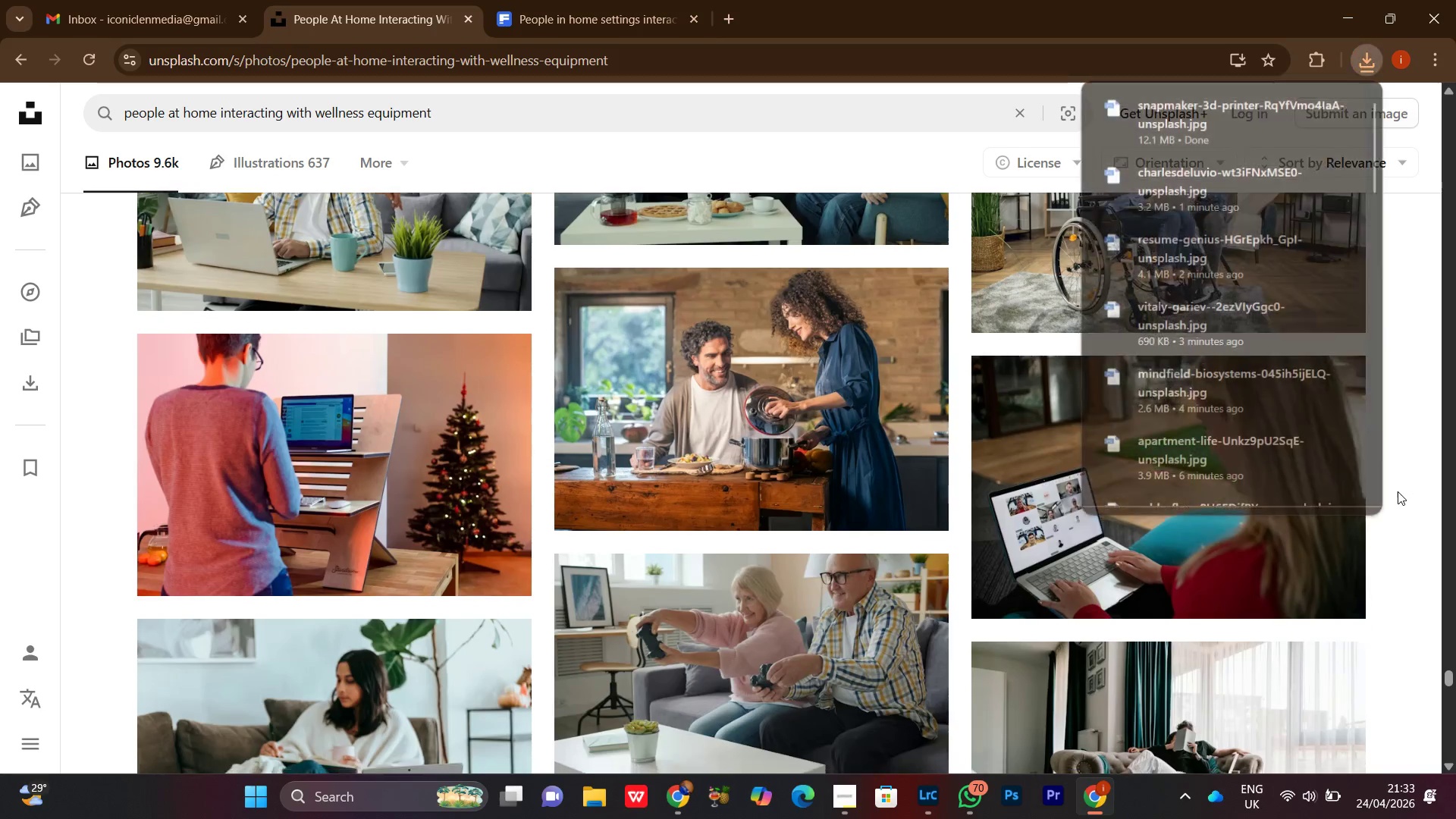 
left_click([1398, 491])
 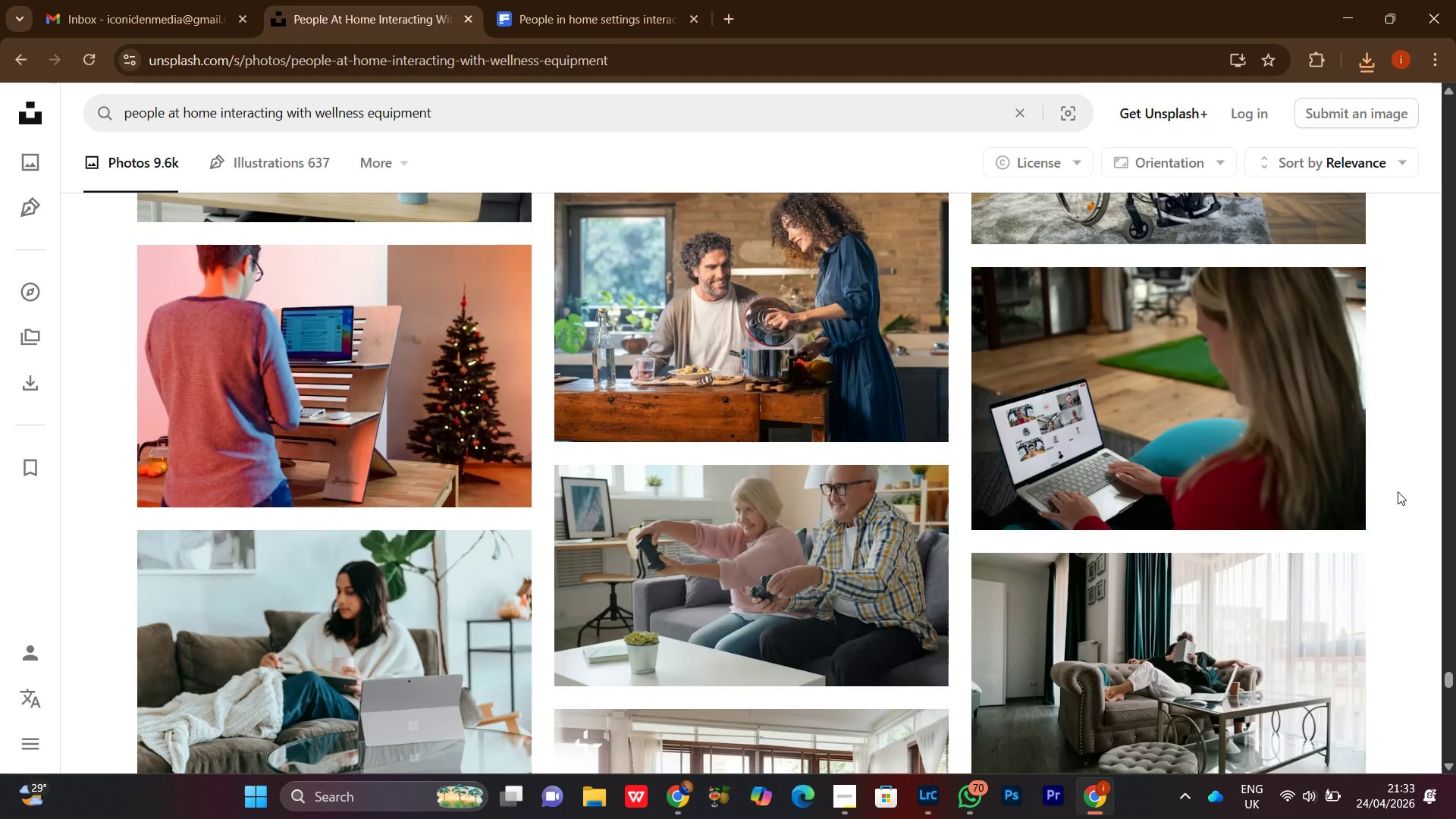 
scroll: coordinate [1398, 491], scroll_direction: down, amount: 4.0
 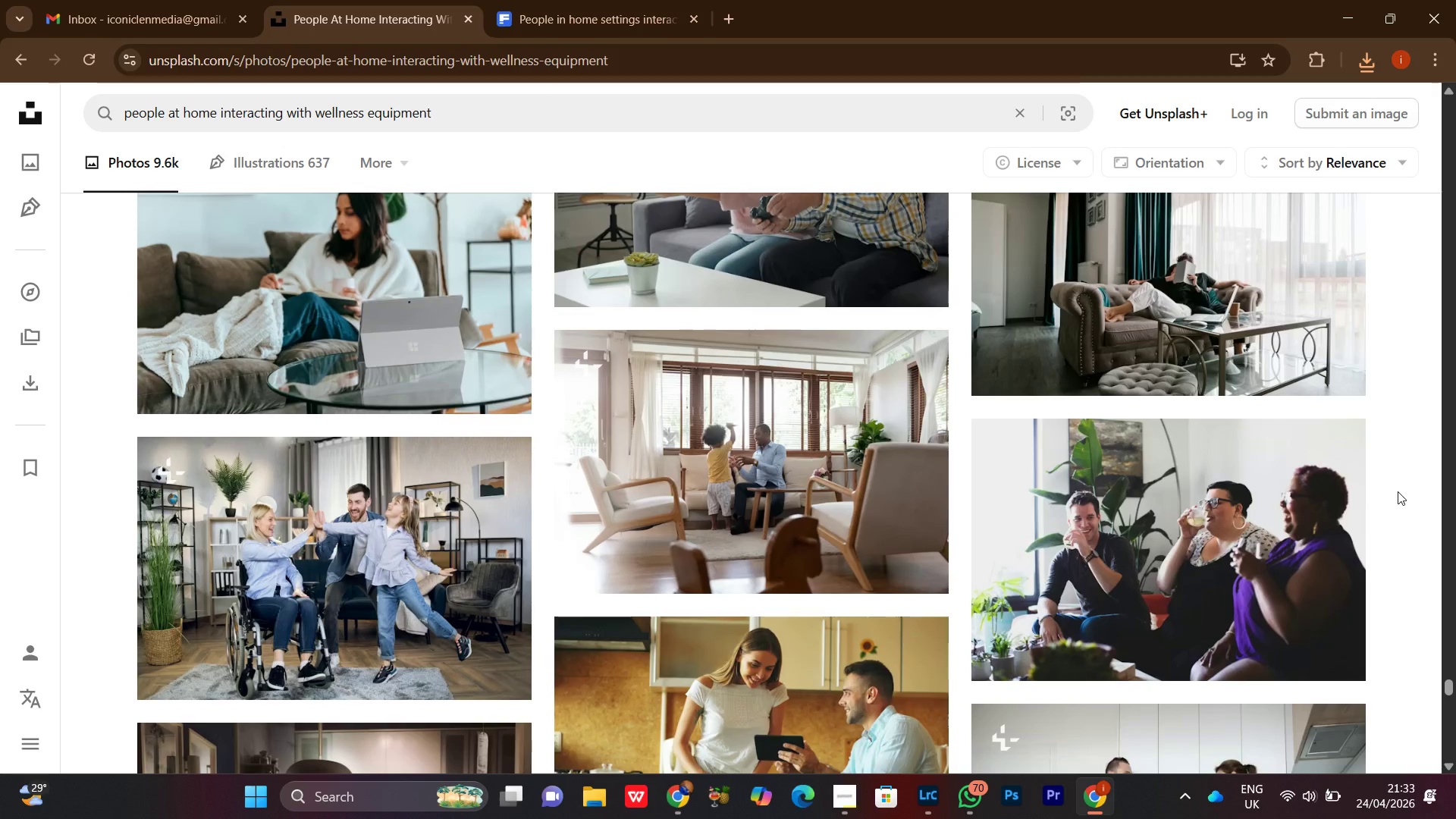 
mouse_move([1320, 582])
 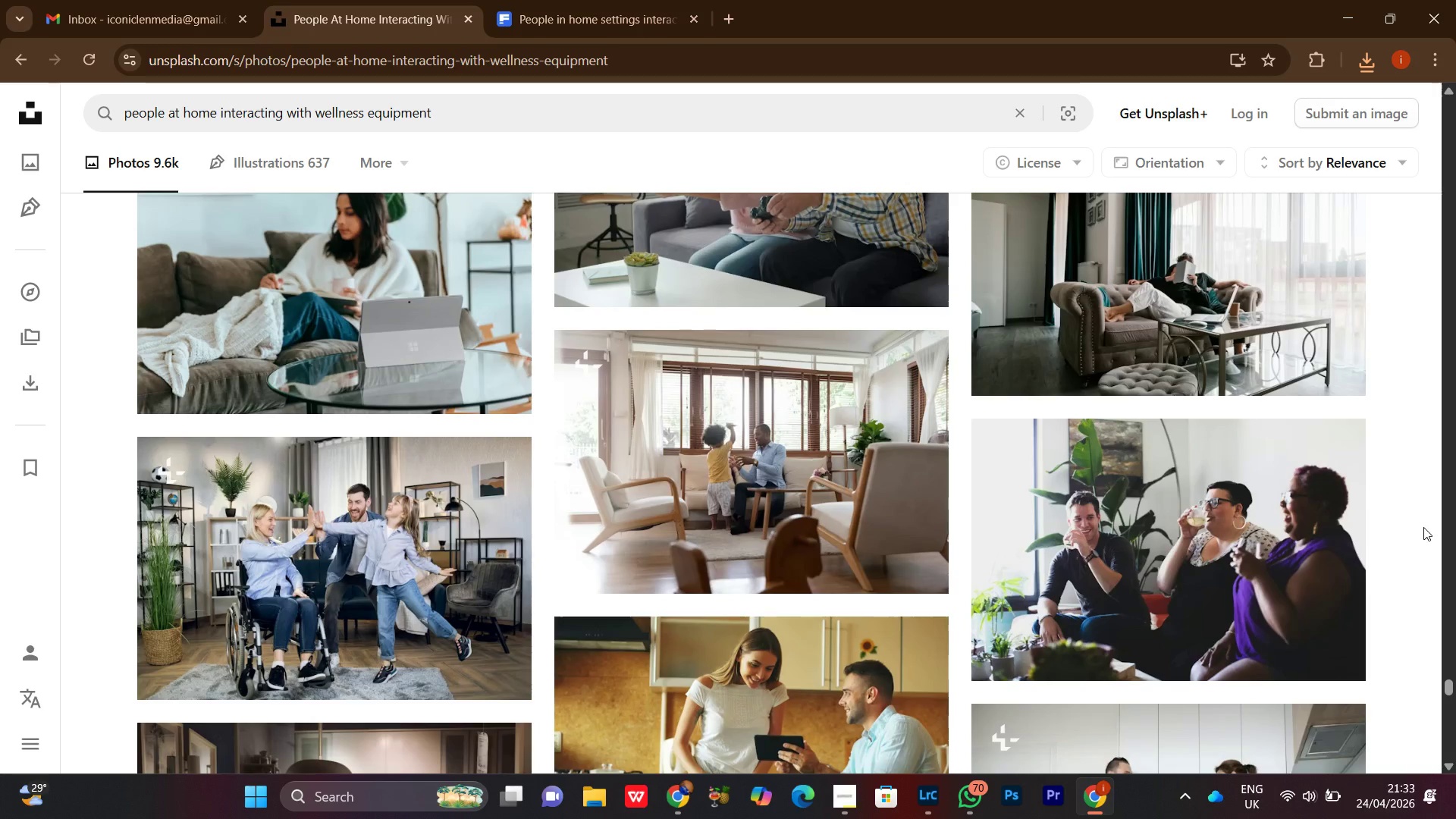 
scroll: coordinate [1423, 529], scroll_direction: down, amount: 15.0
 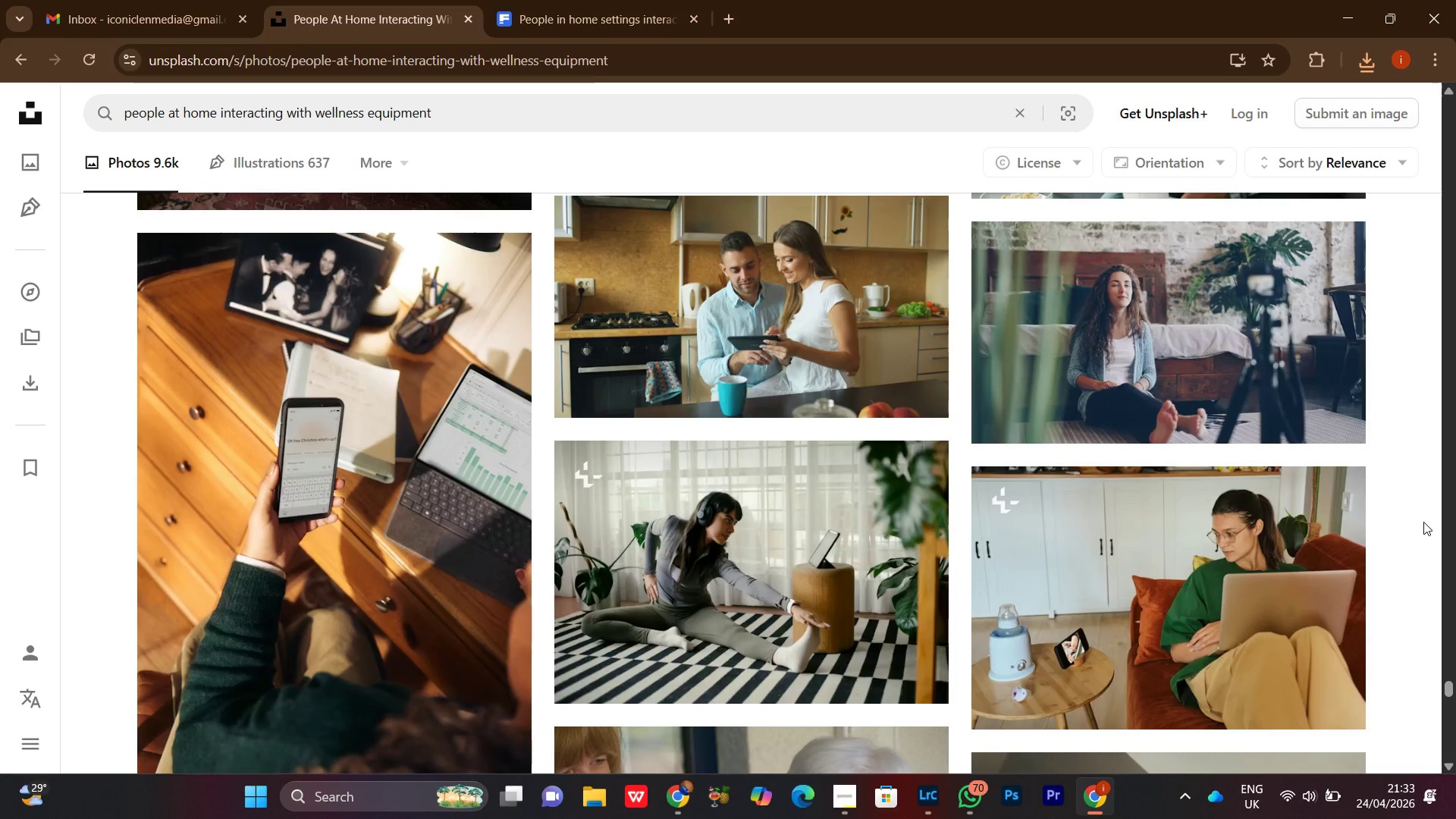 
wait(5.15)
 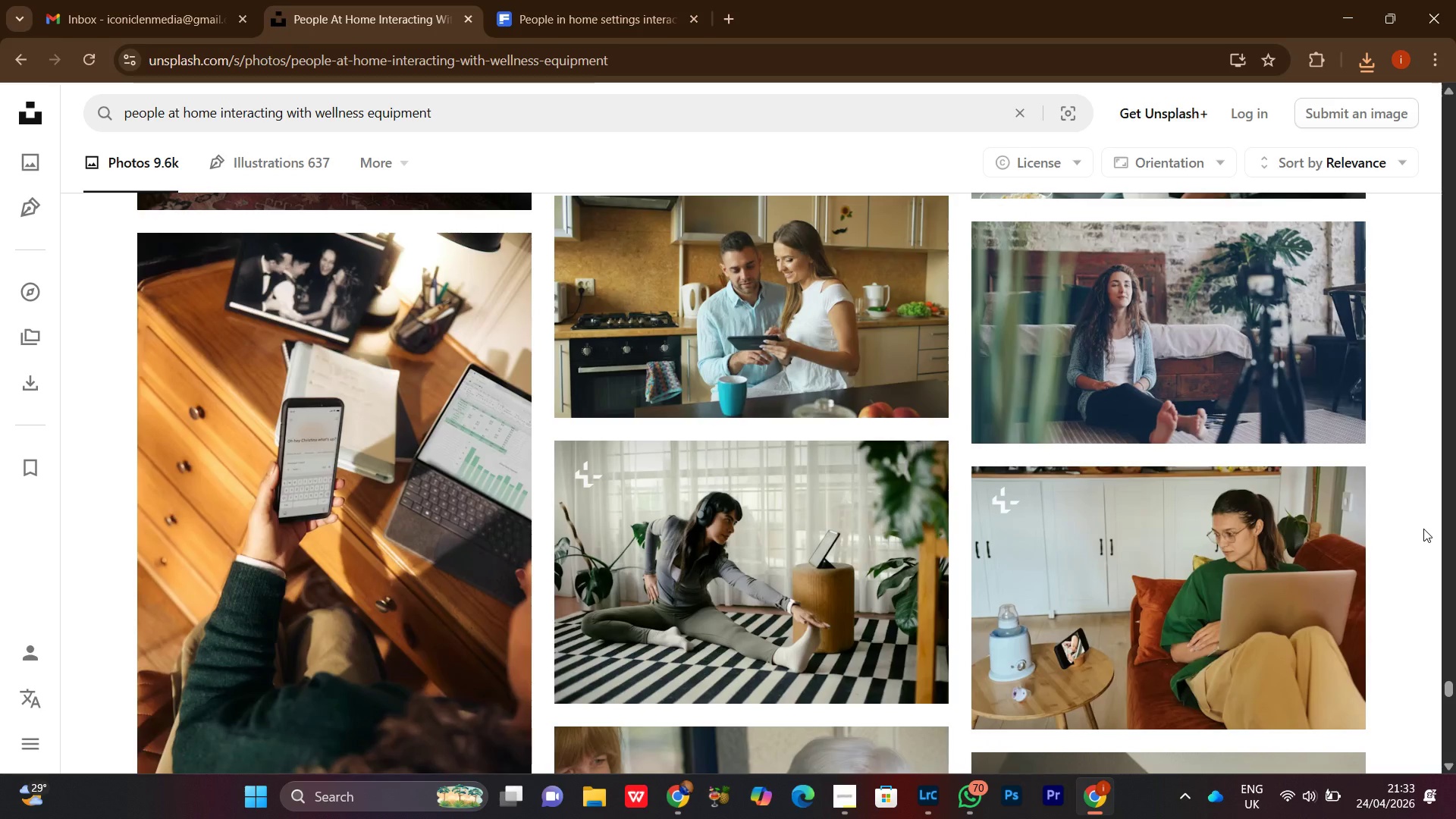 
scroll: coordinate [1423, 522], scroll_direction: down, amount: 16.0
 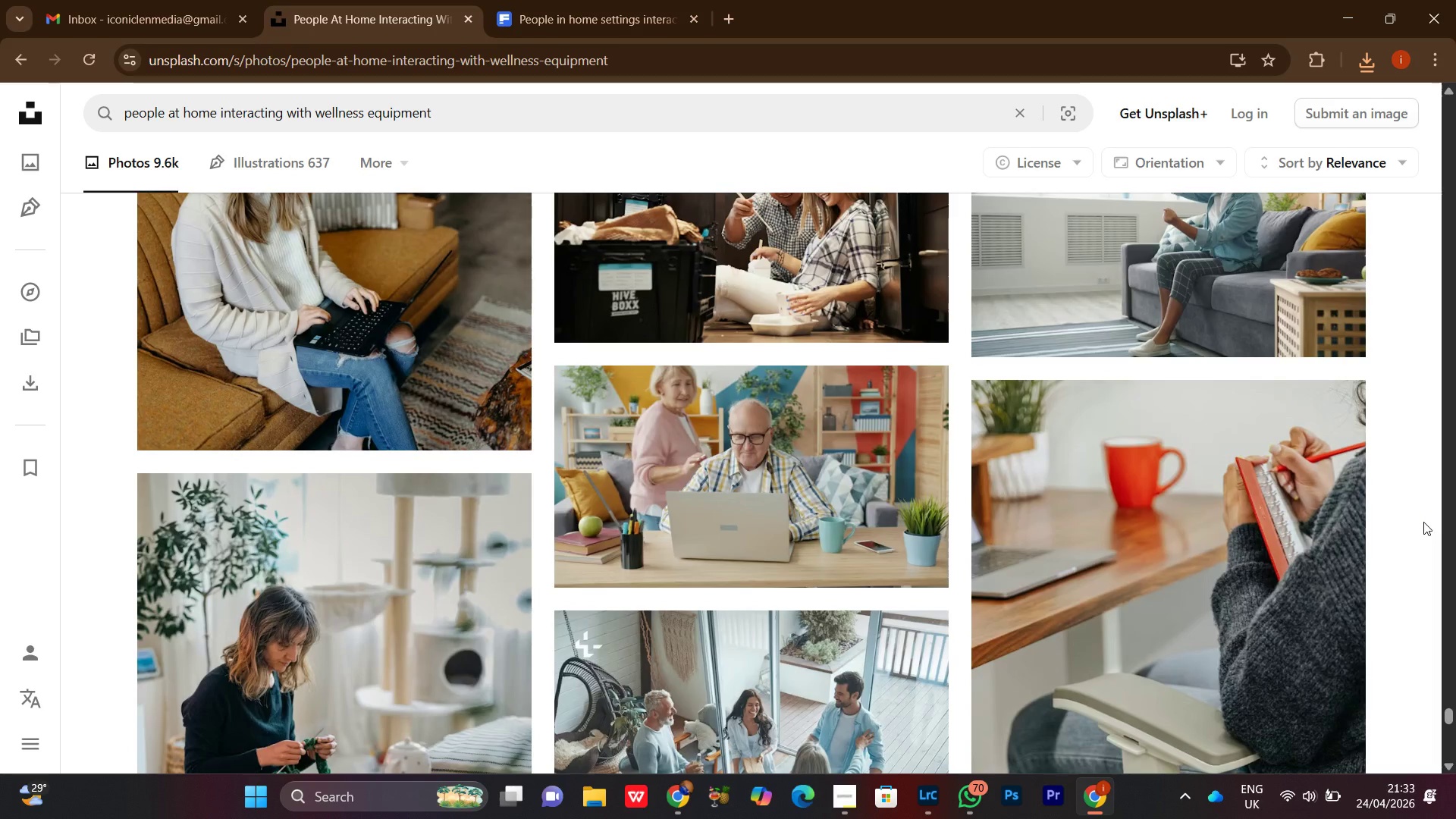 
scroll: coordinate [1423, 522], scroll_direction: up, amount: 1.0
 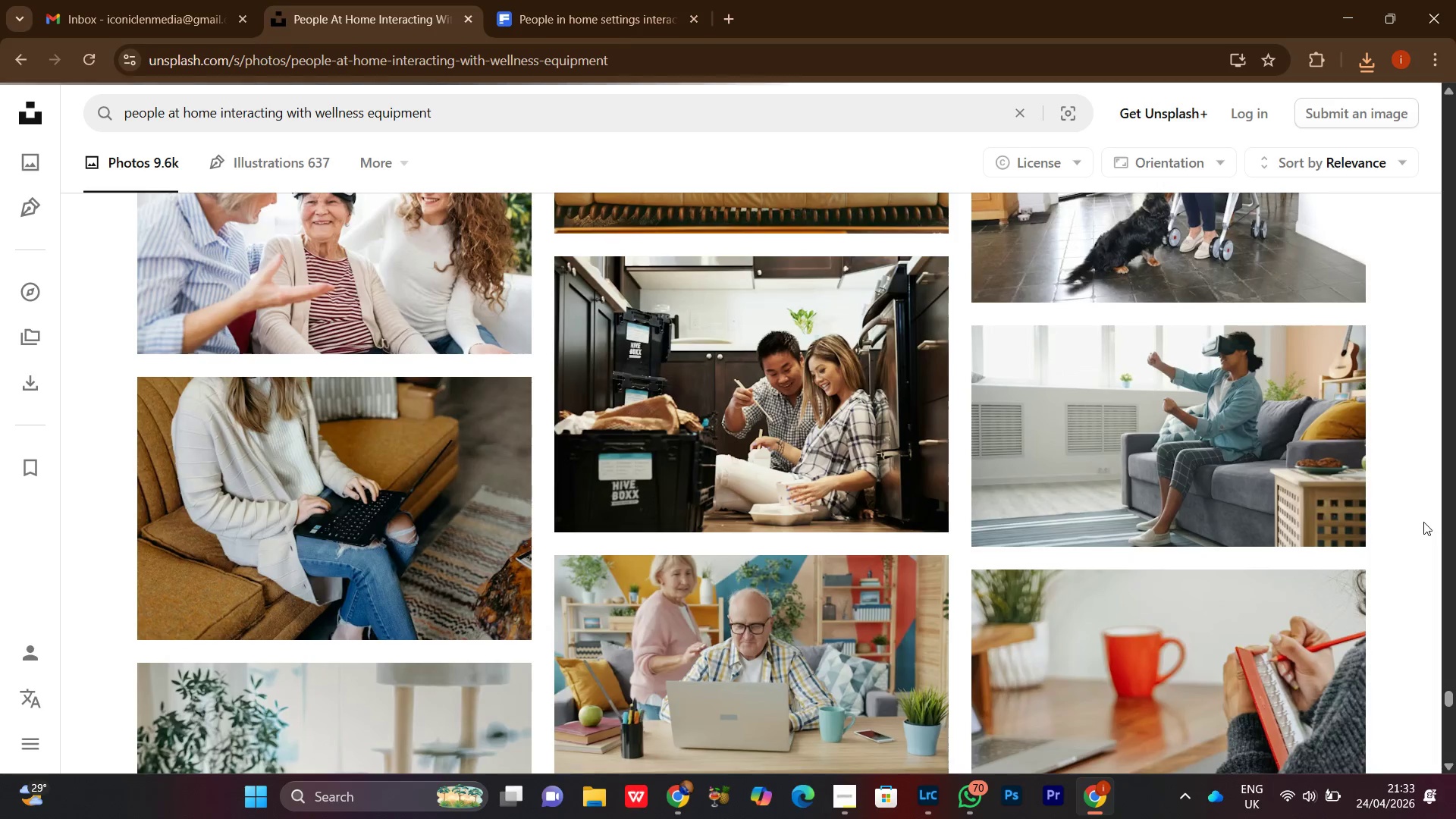 
scroll: coordinate [1423, 521], scroll_direction: down, amount: 6.0
 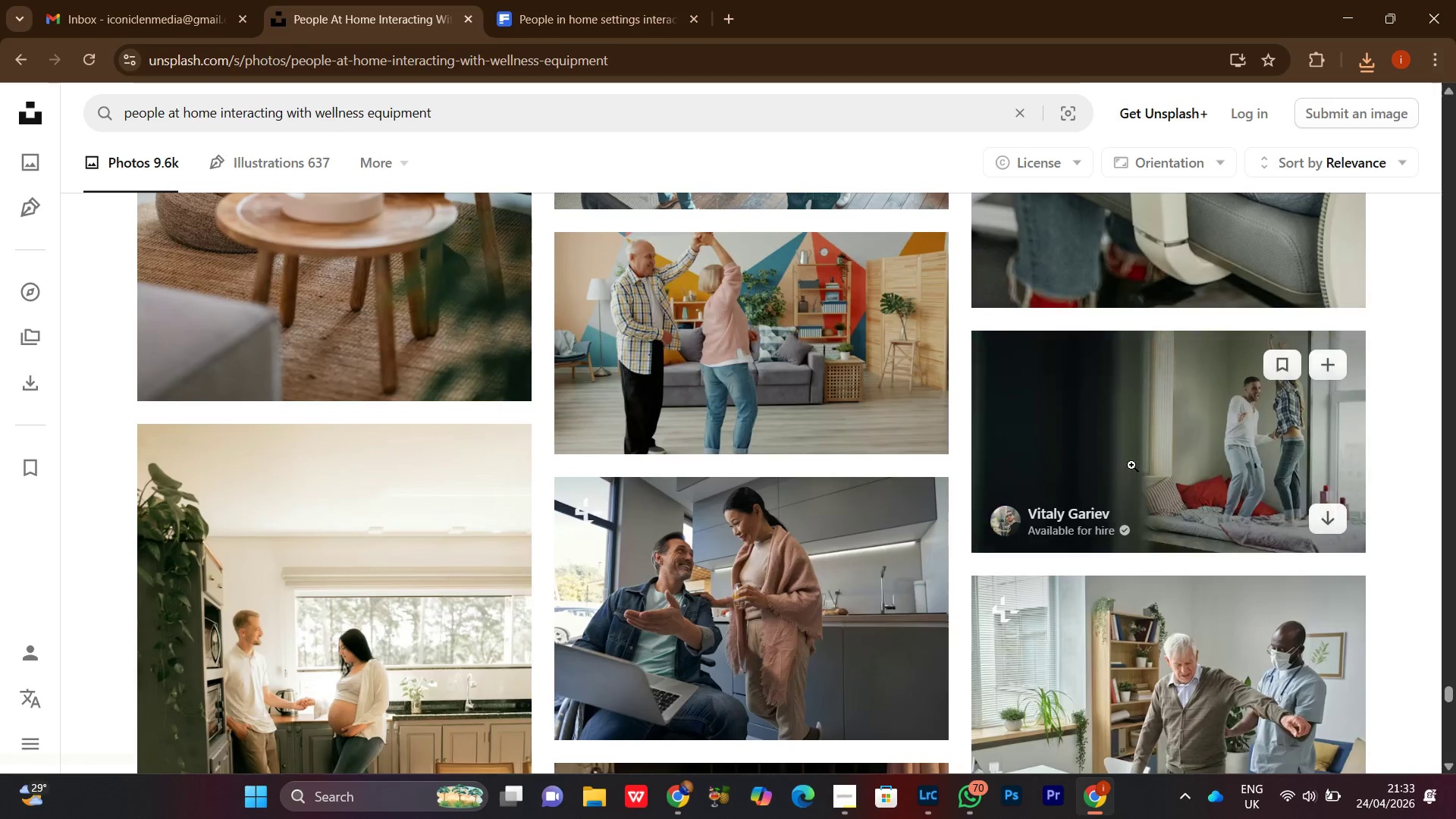 
scroll: coordinate [990, 607], scroll_direction: up, amount: 3.0
 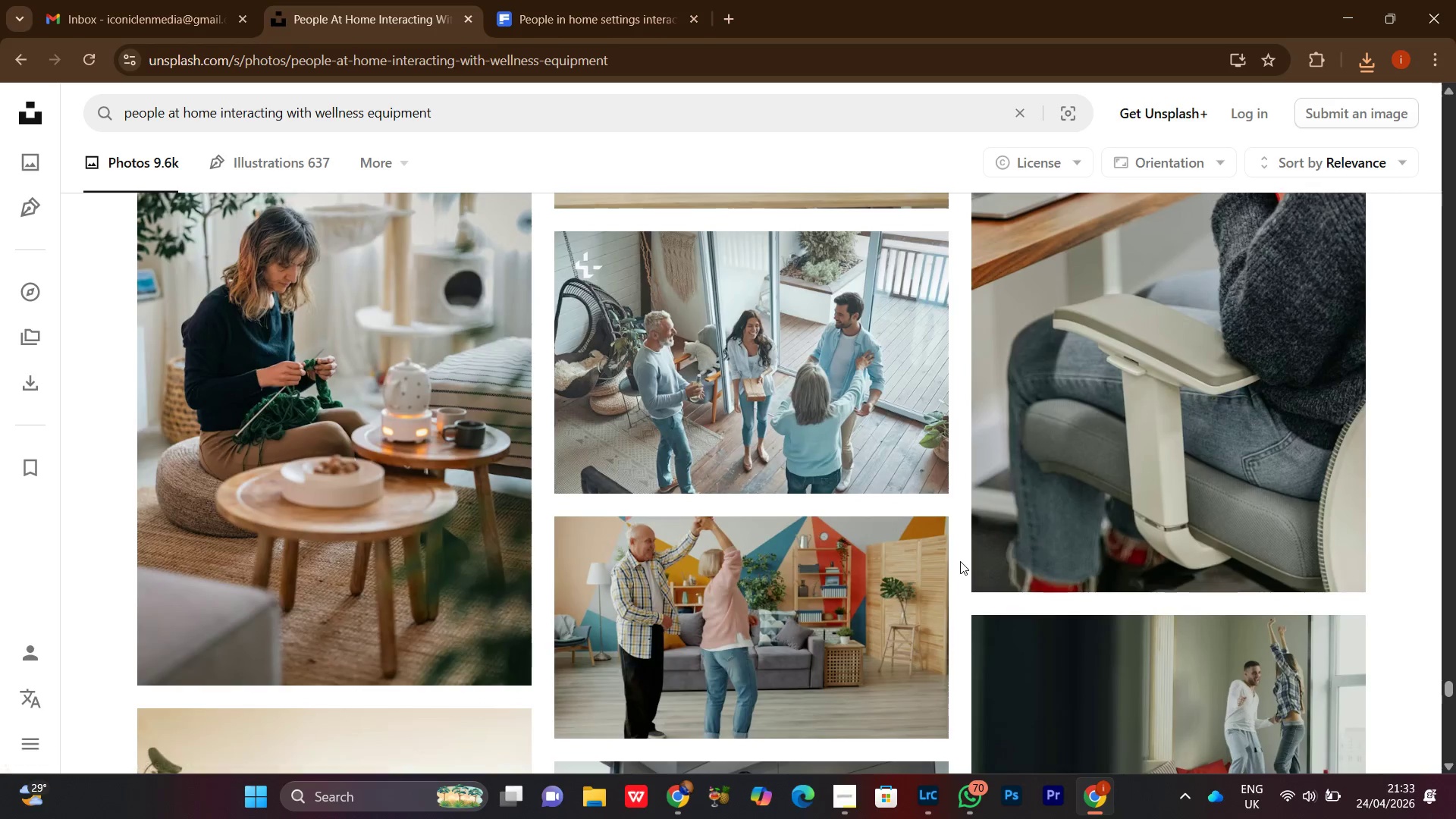 
scroll: coordinate [962, 563], scroll_direction: down, amount: 22.0
 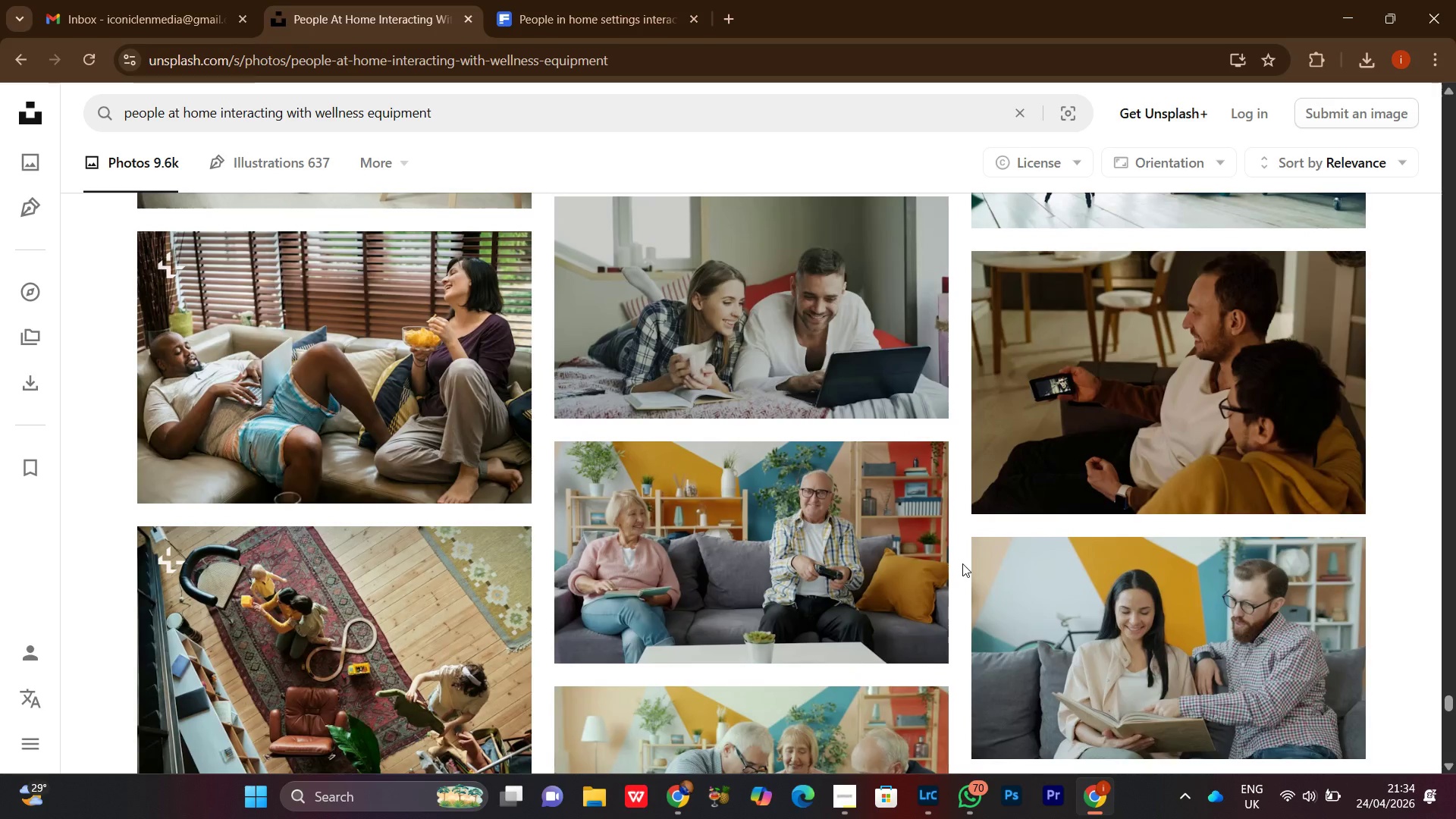 
scroll: coordinate [963, 563], scroll_direction: down, amount: 8.0
 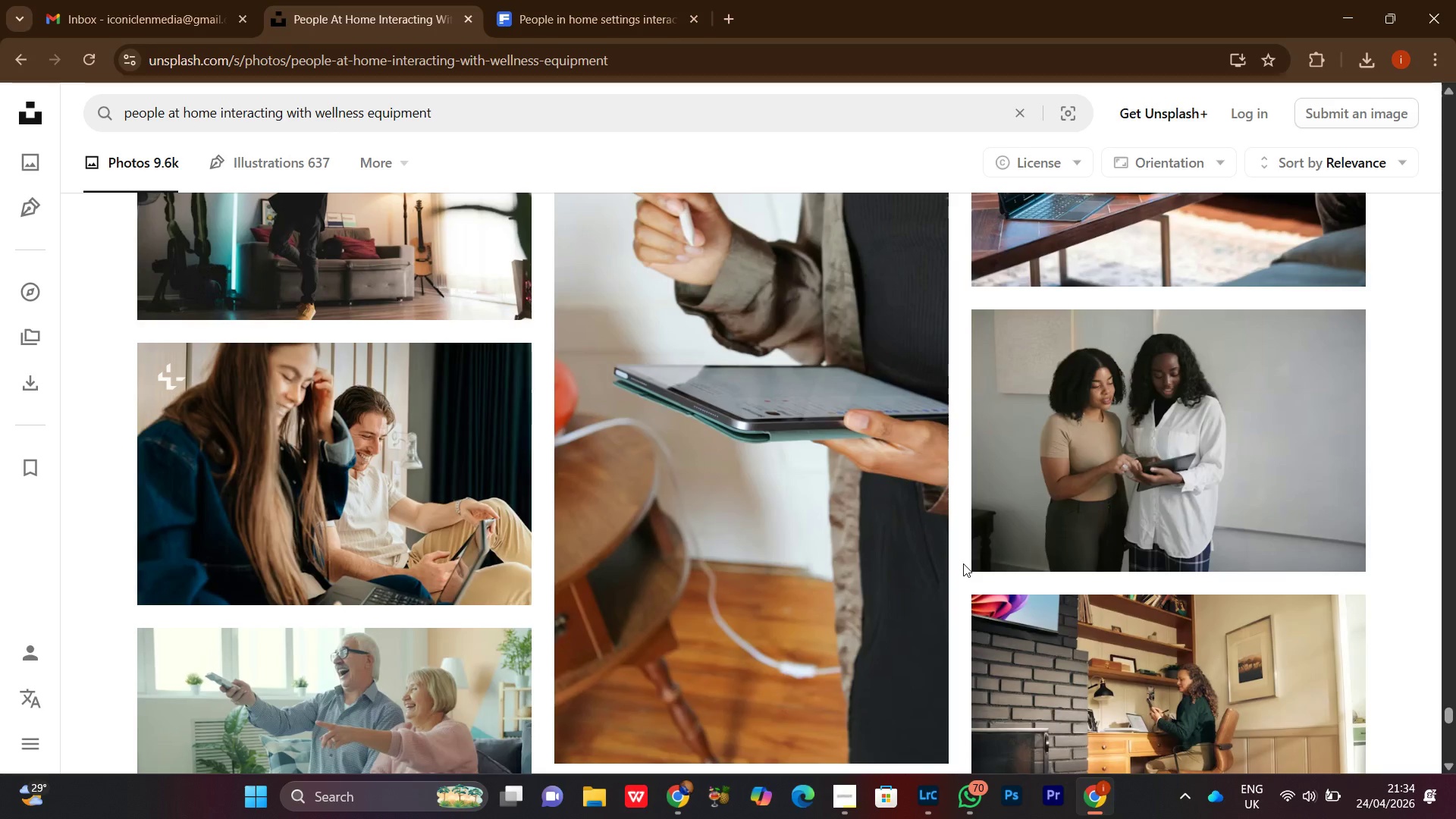 
scroll: coordinate [963, 564], scroll_direction: none, amount: 0.0
 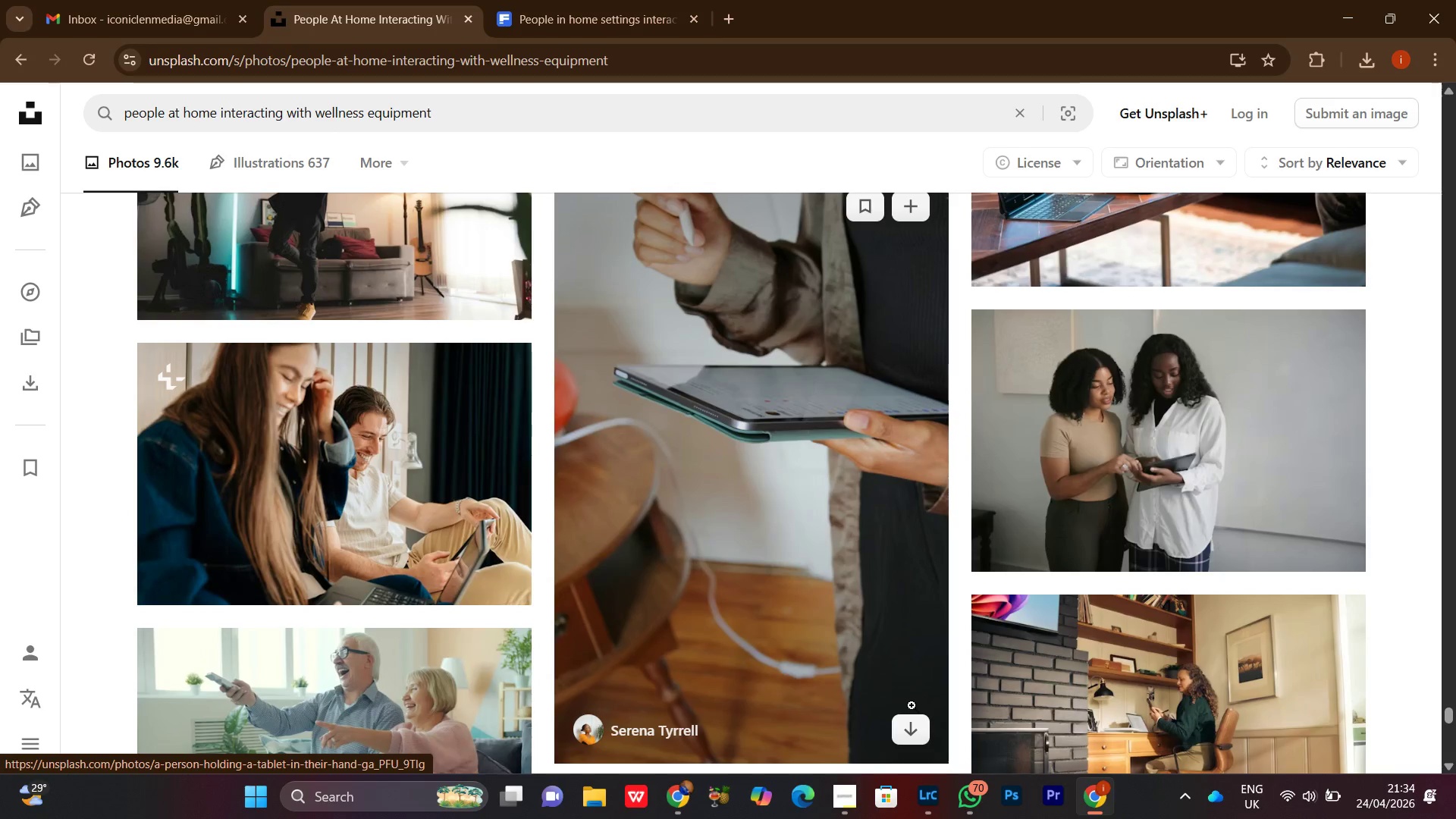 
left_click([907, 734])
 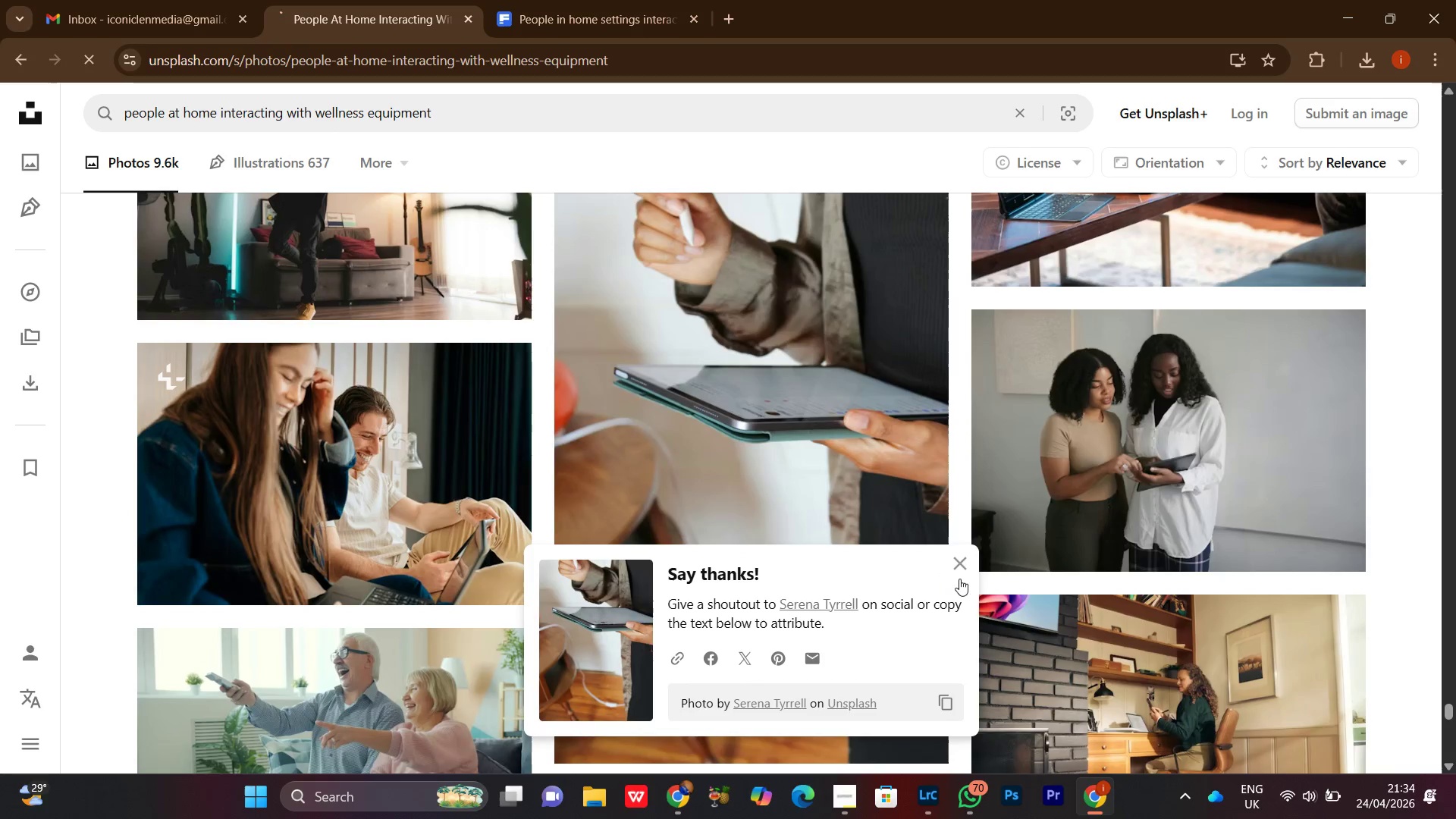 
left_click([963, 564])
 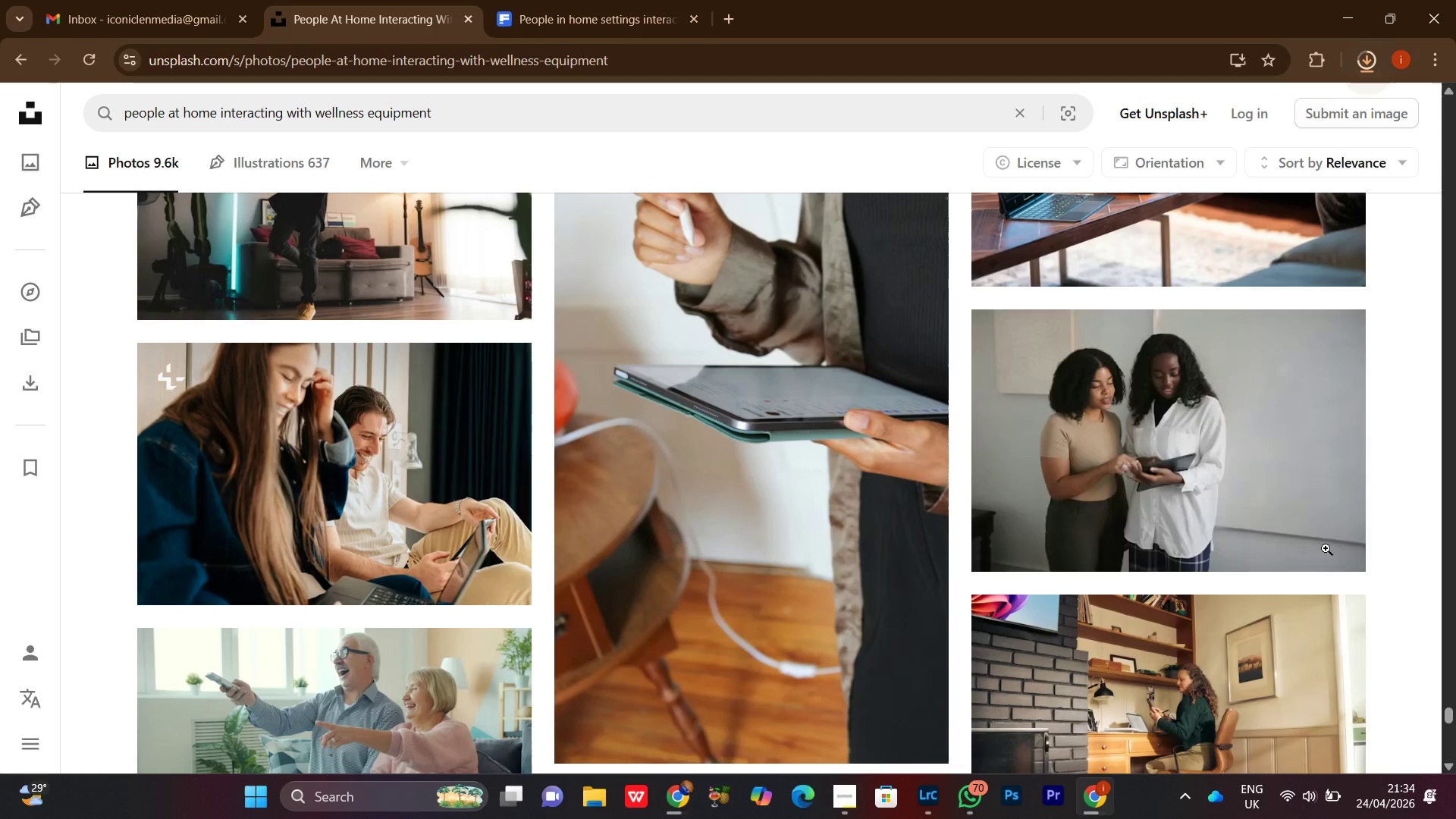 
left_click([1333, 535])
 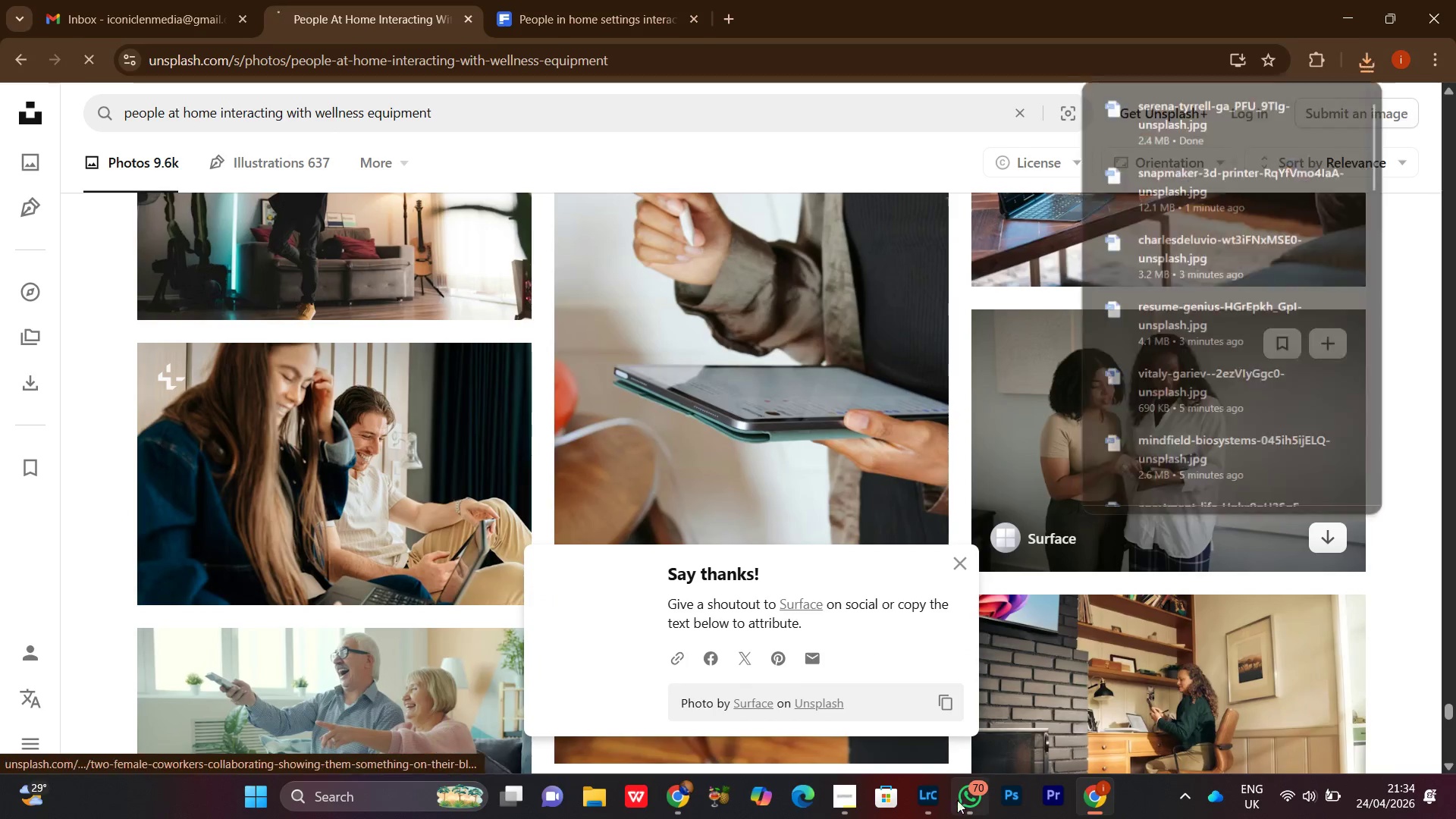 
left_click([962, 808])
 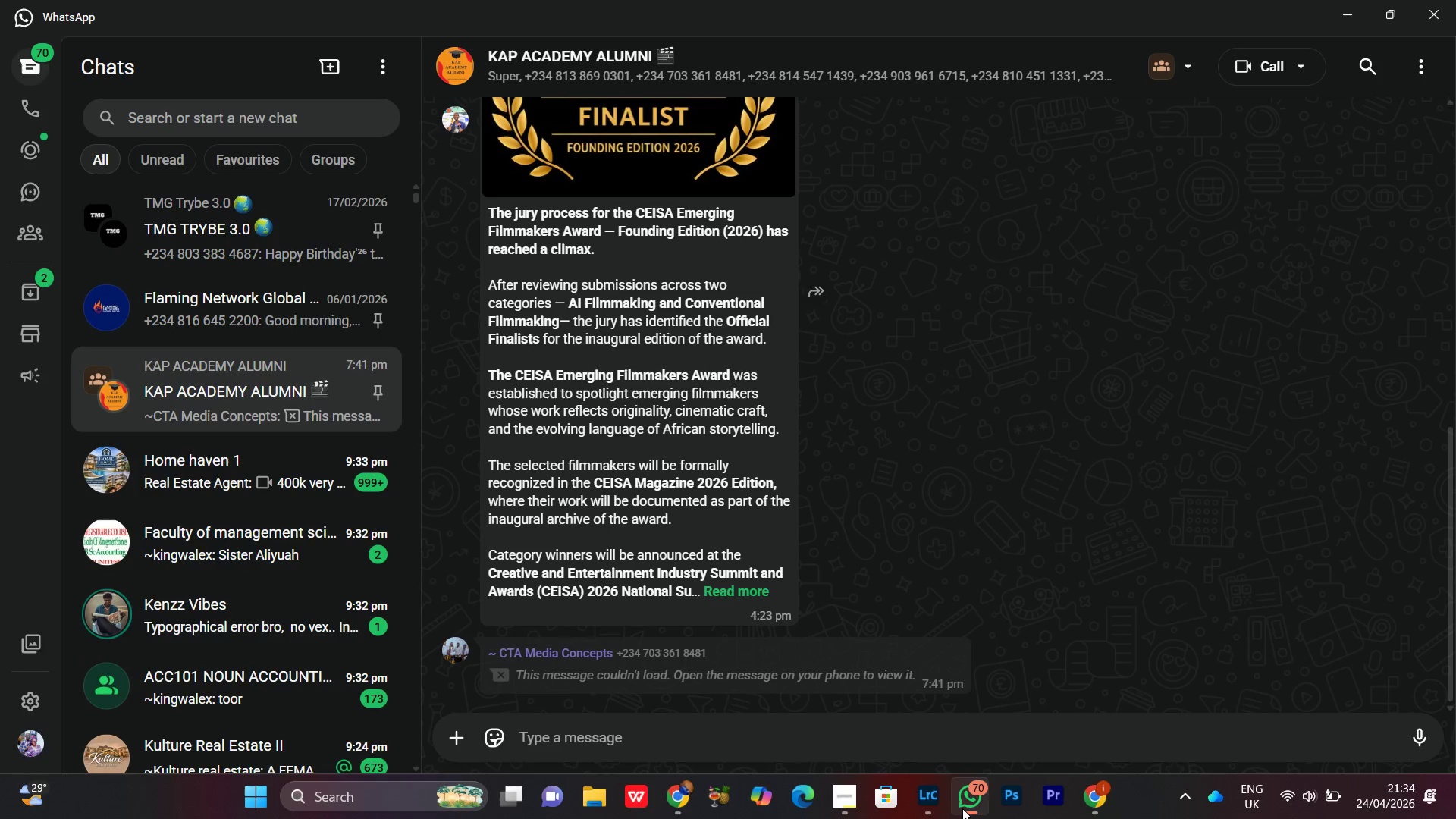 
left_click([962, 808])
 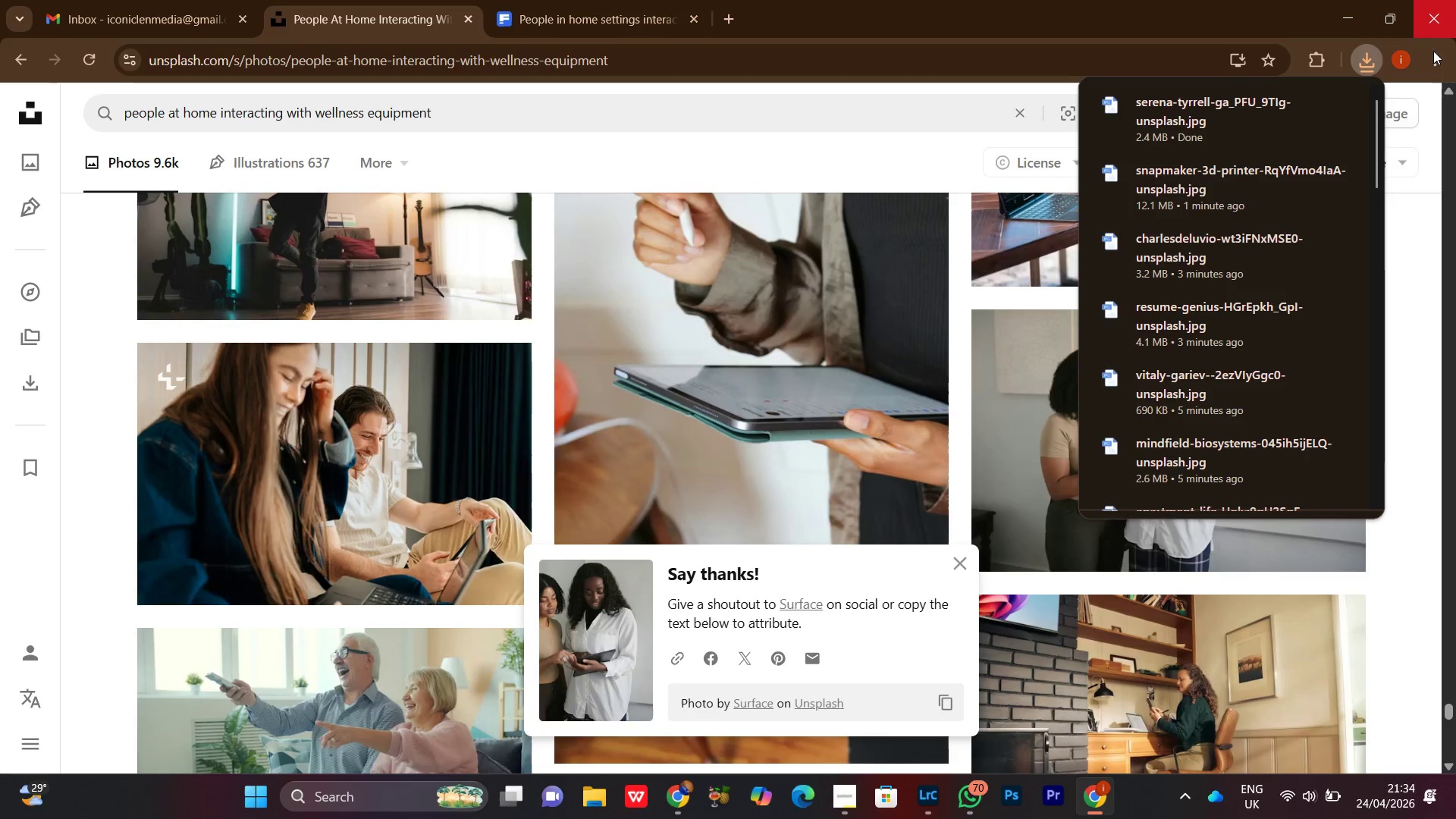 
left_click([1423, 260])
 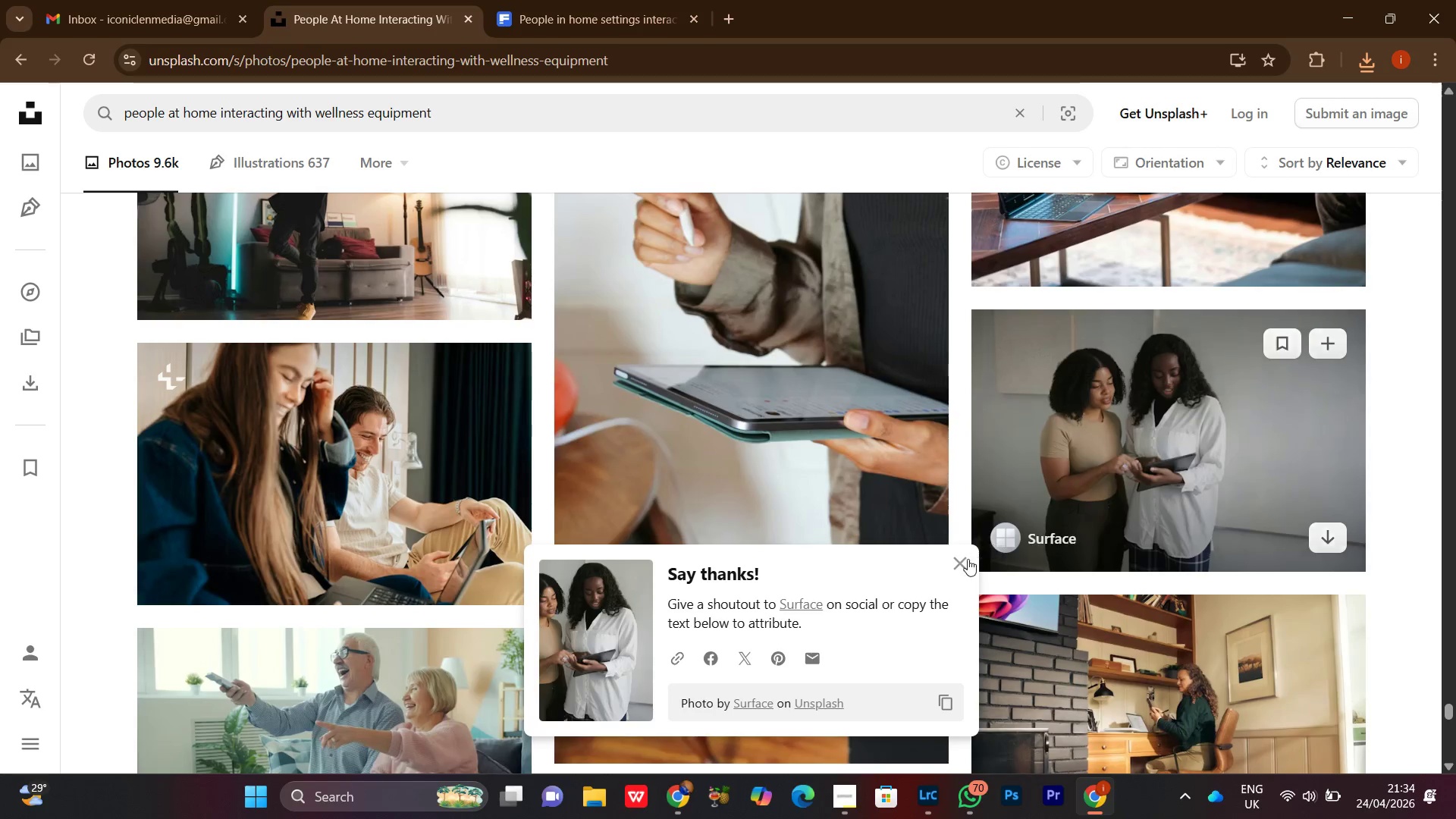 
left_click([959, 566])
 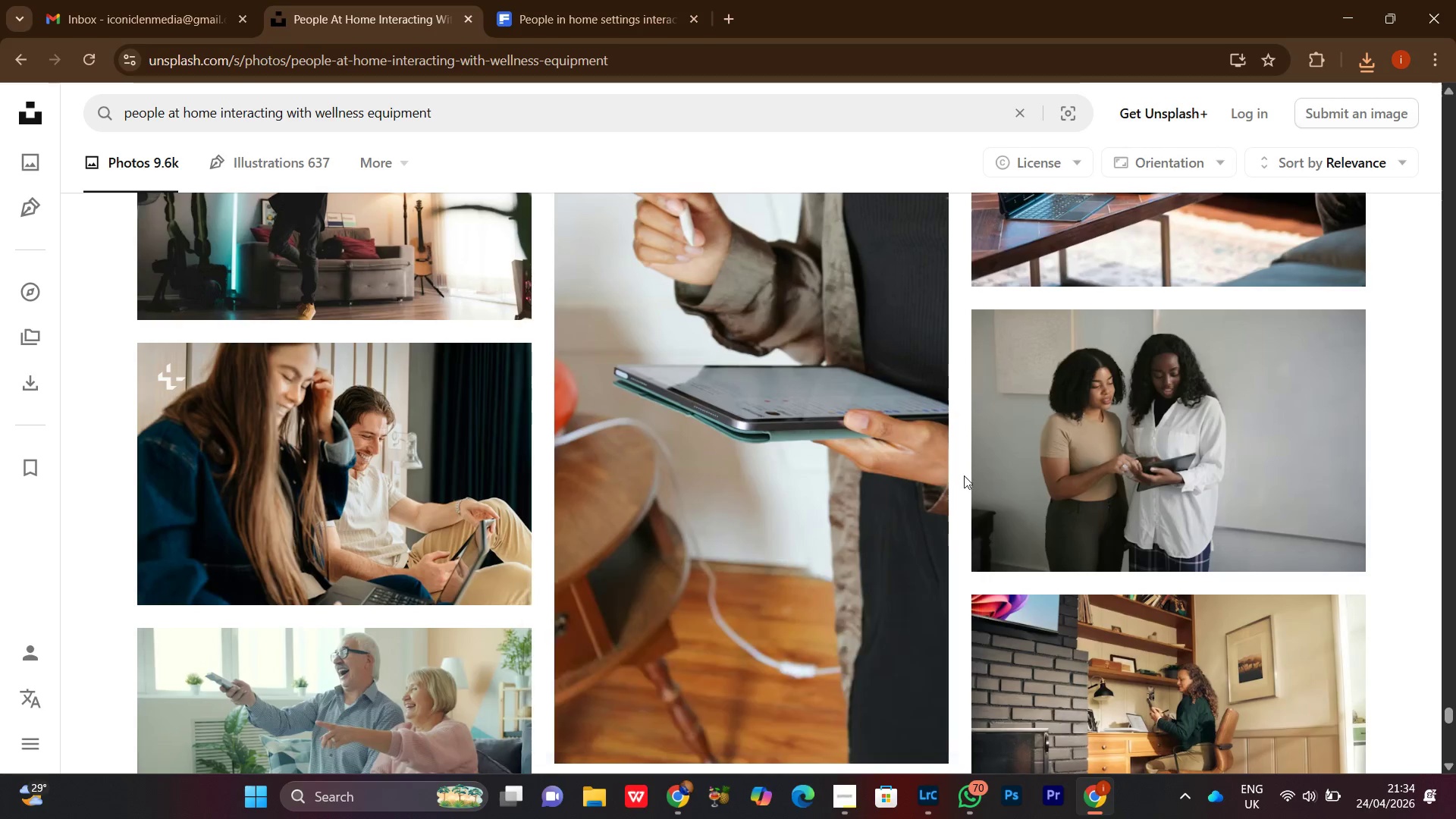 
scroll: coordinate [964, 469], scroll_direction: down, amount: 9.0
 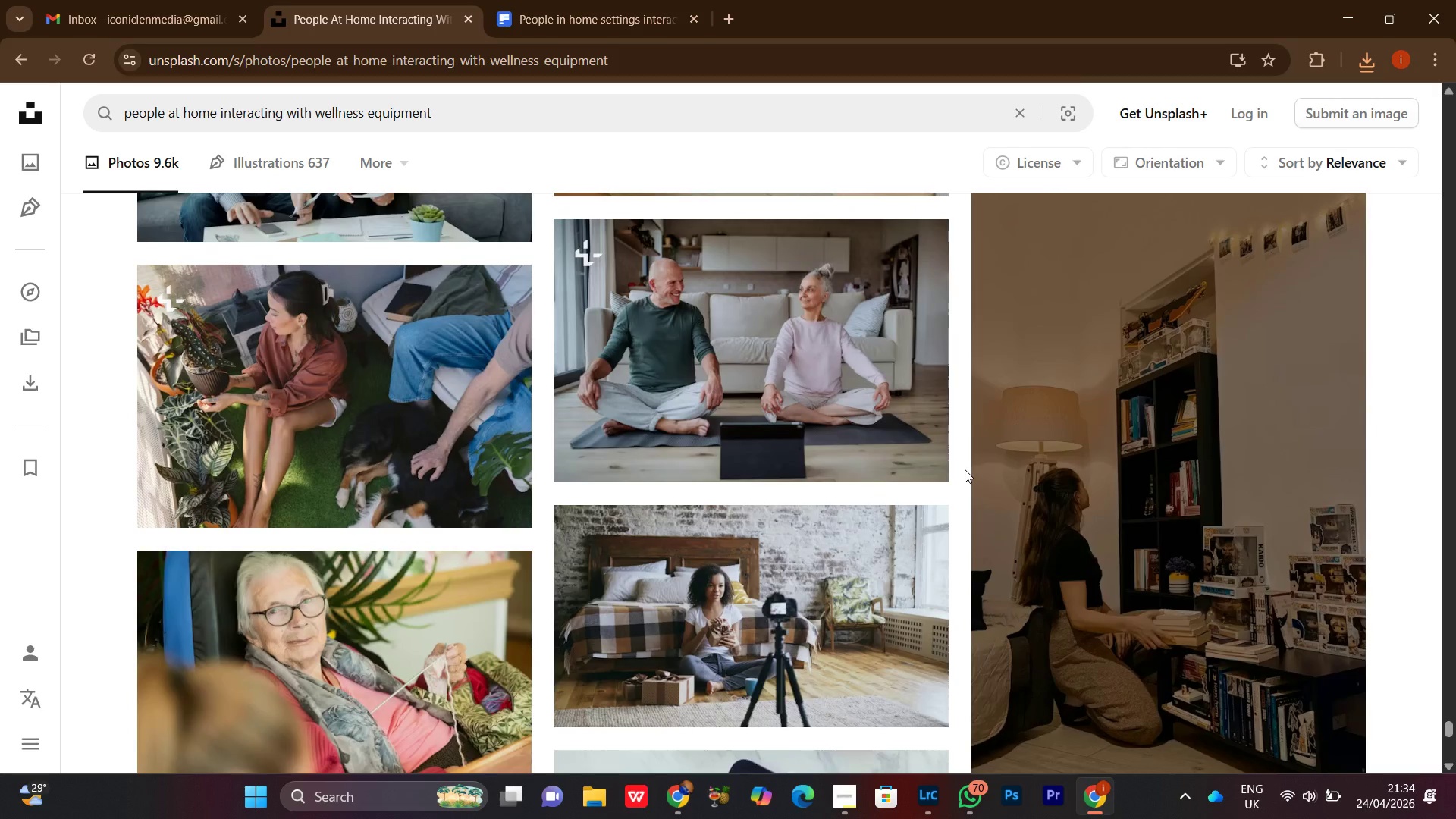 
scroll: coordinate [967, 469], scroll_direction: up, amount: 4.0
 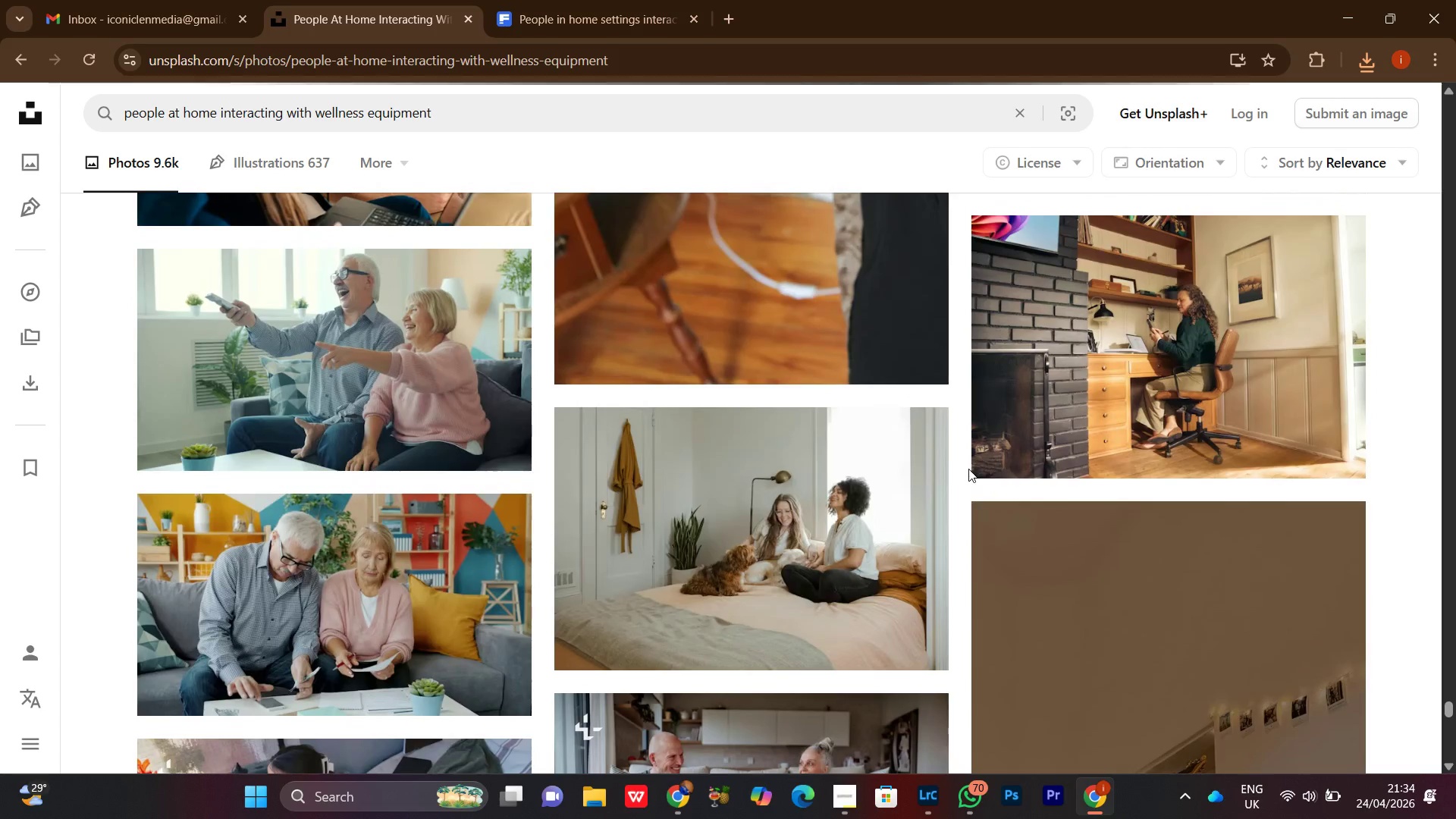 
scroll: coordinate [962, 458], scroll_direction: down, amount: 10.0
 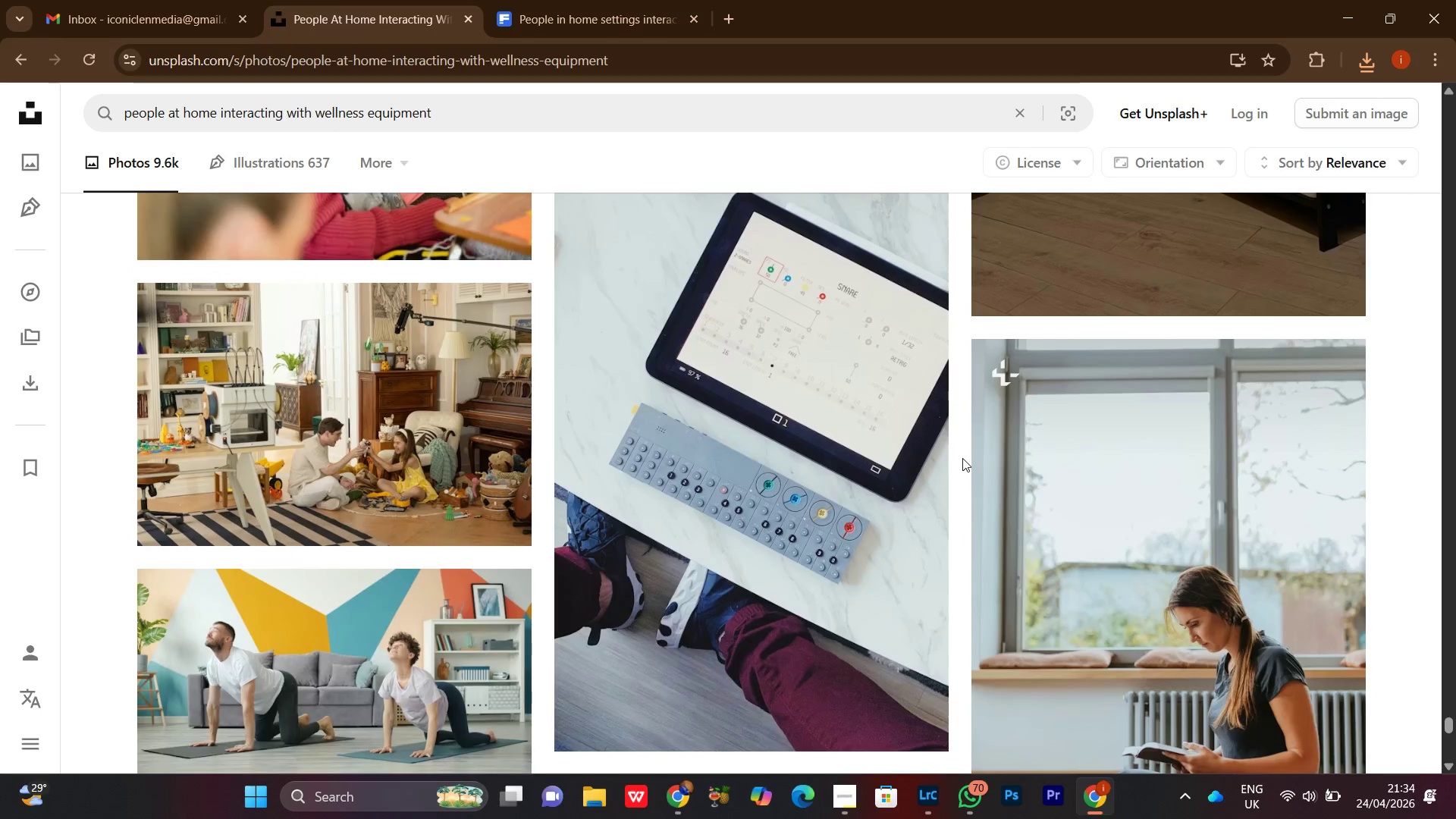 
scroll: coordinate [962, 458], scroll_direction: none, amount: 0.0
 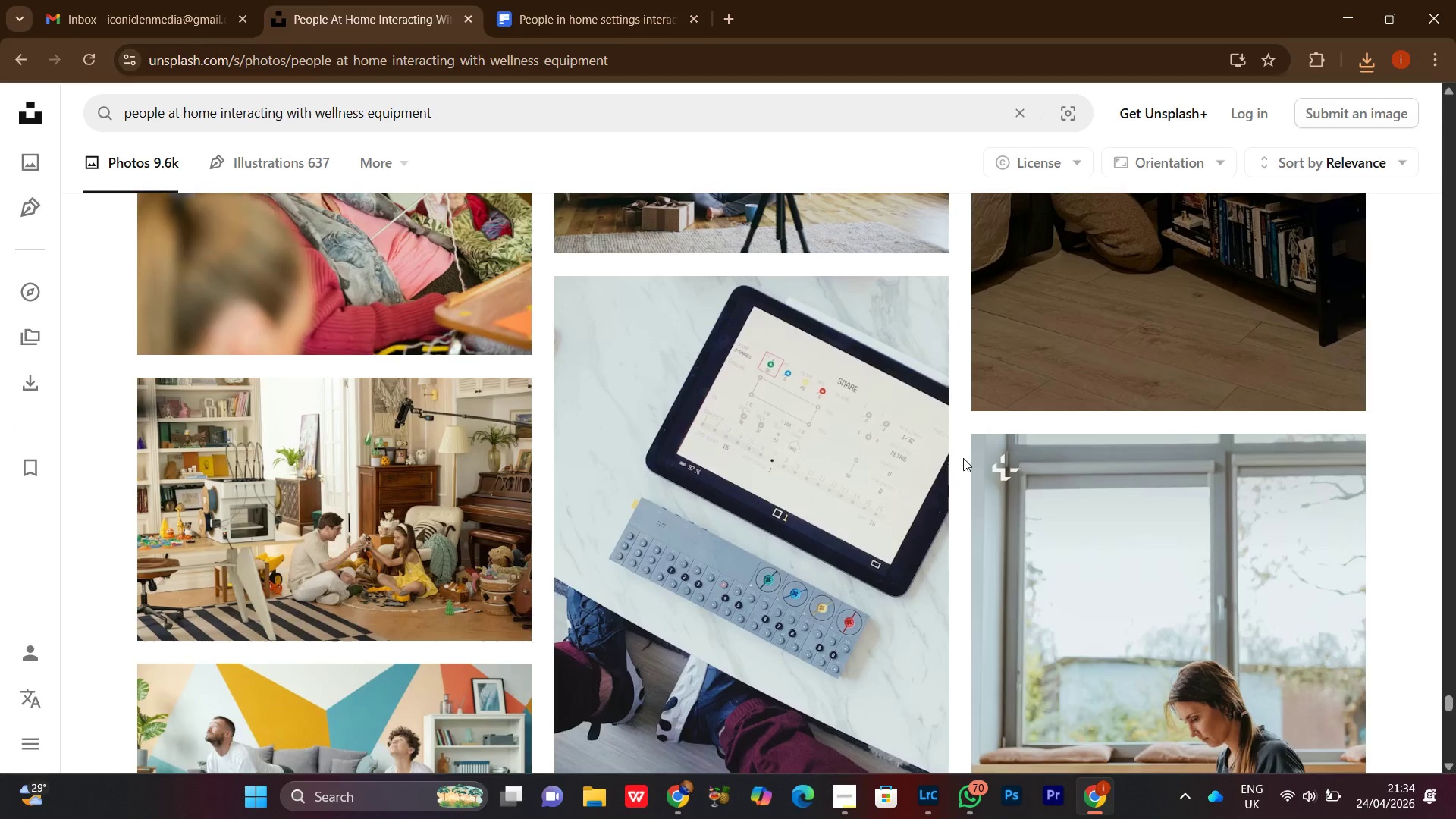 
scroll: coordinate [963, 459], scroll_direction: down, amount: 3.0
 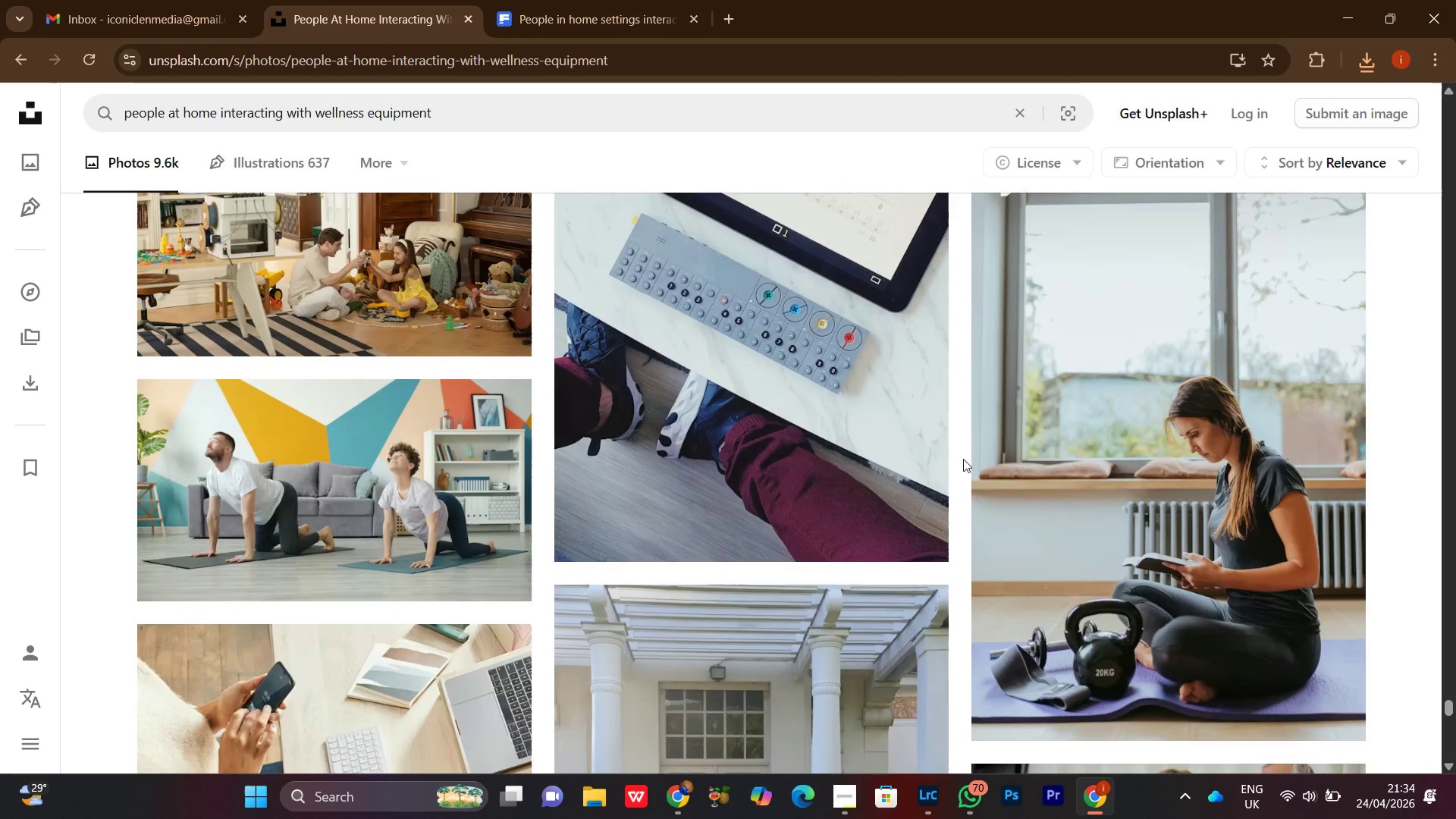 
scroll: coordinate [964, 460], scroll_direction: up, amount: 1.0
 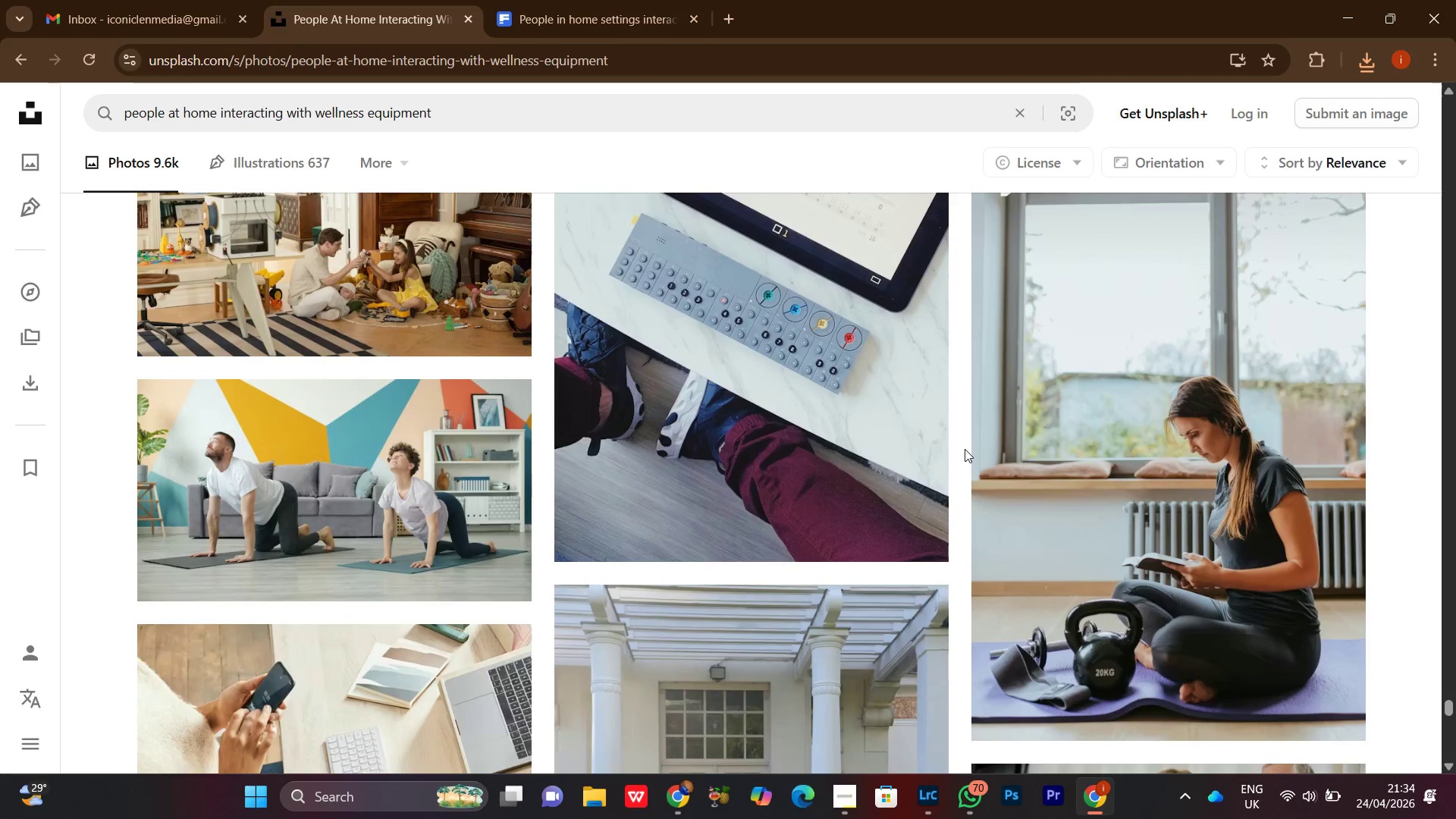 
scroll: coordinate [965, 451], scroll_direction: down, amount: 6.0
 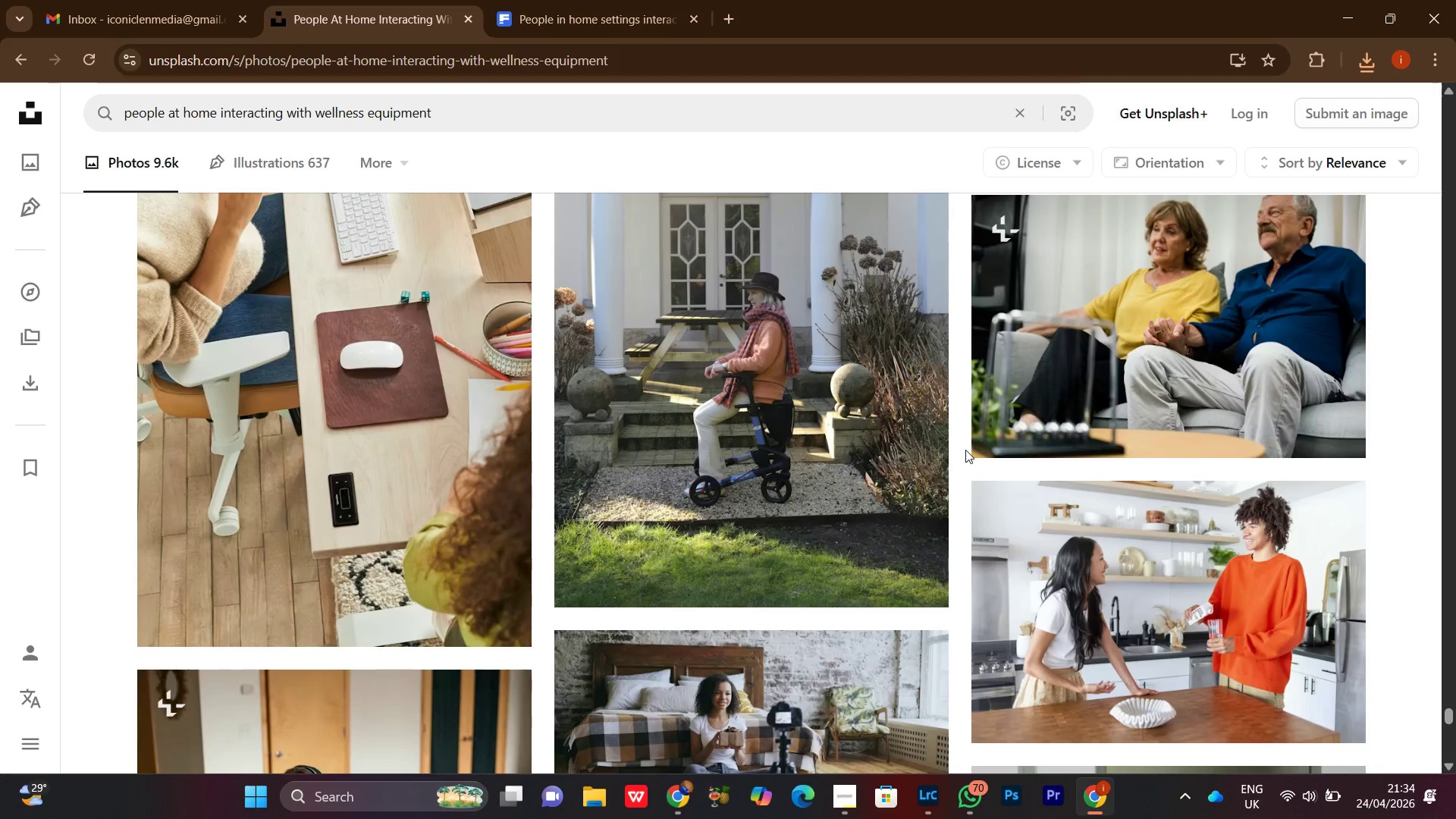 
wait(6.67)
 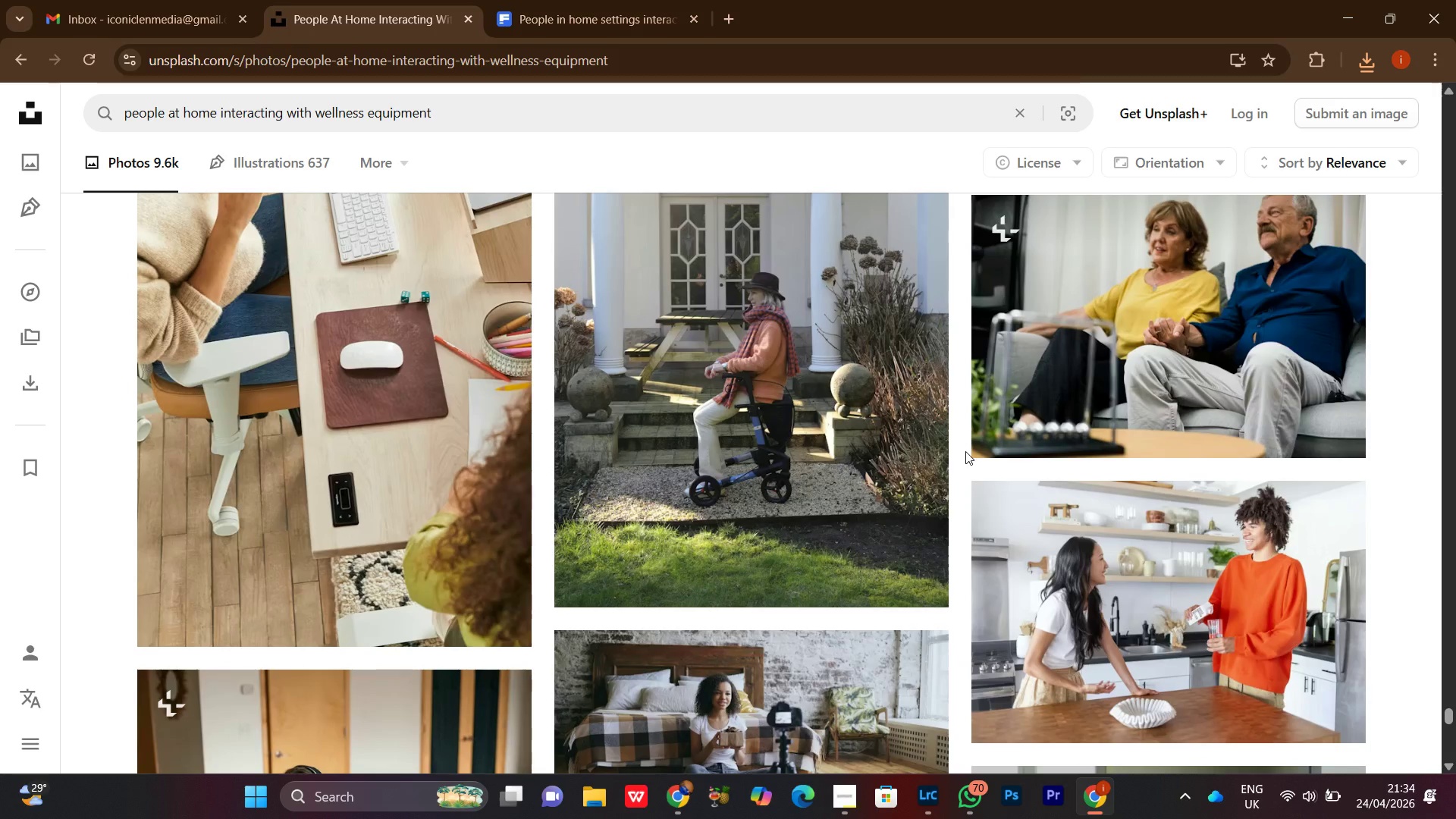 
scroll: coordinate [1432, 525], scroll_direction: down, amount: 15.0
 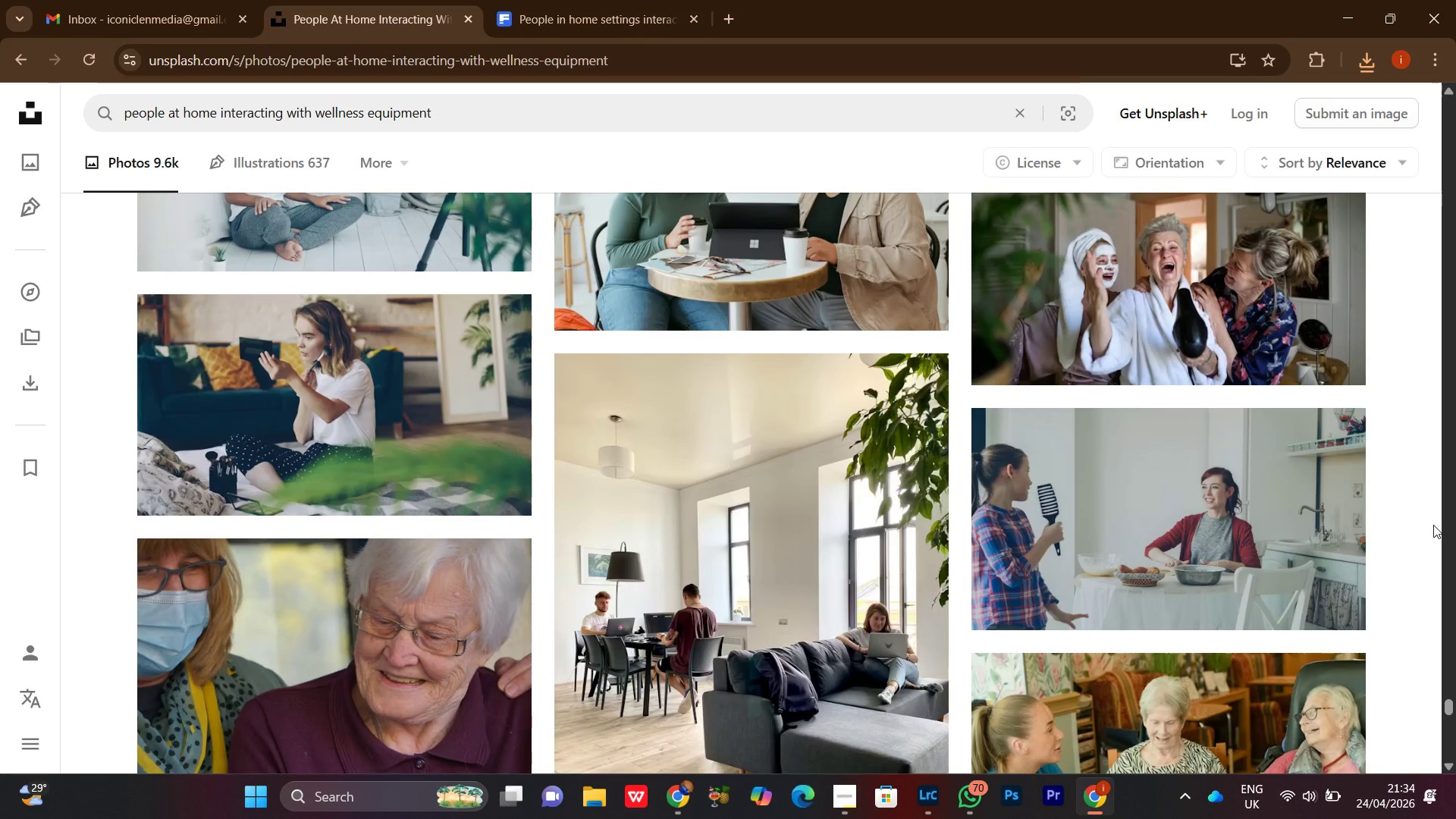 
scroll: coordinate [1437, 529], scroll_direction: down, amount: 18.0
 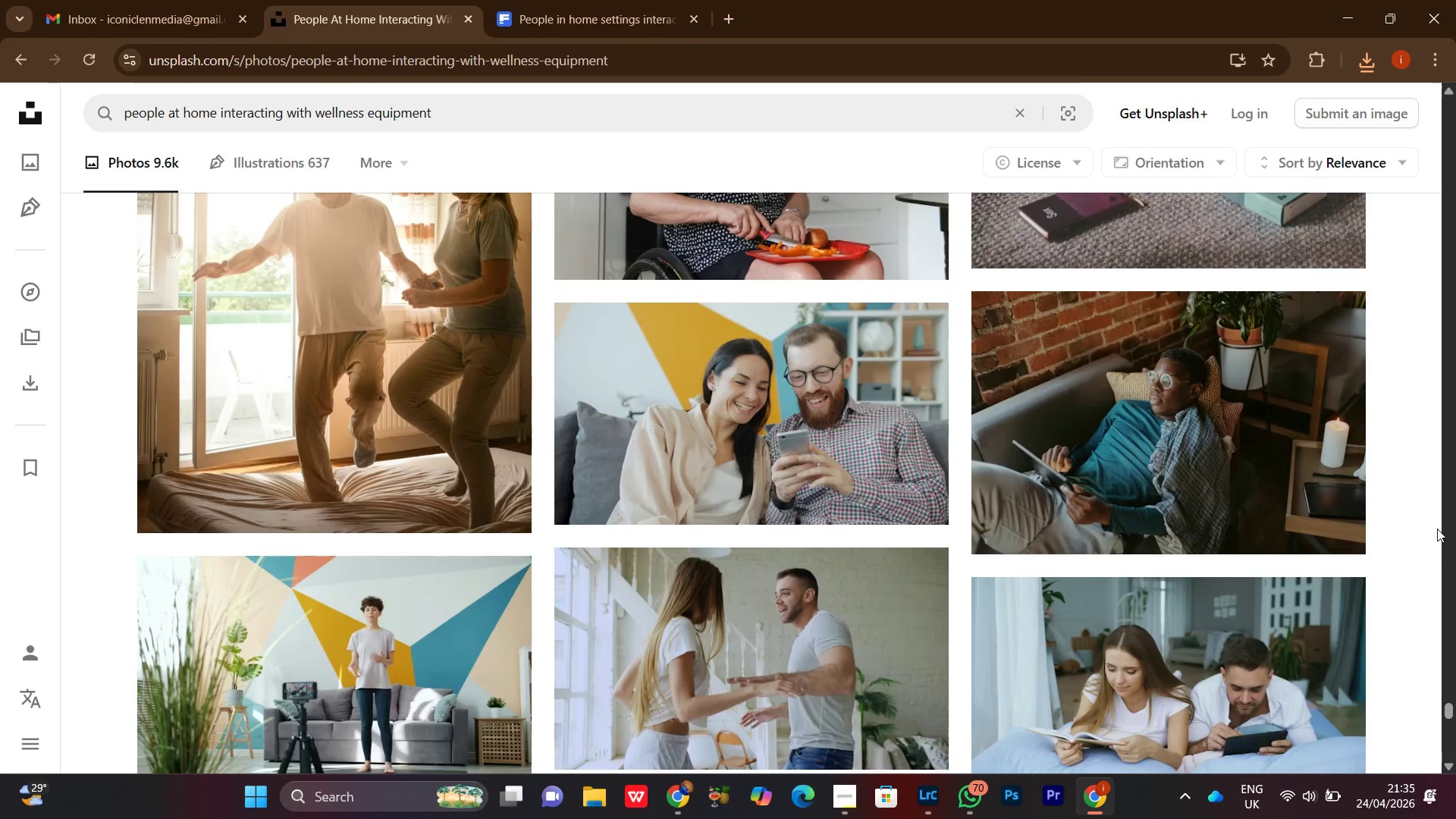 
scroll: coordinate [1437, 529], scroll_direction: down, amount: 2.0
 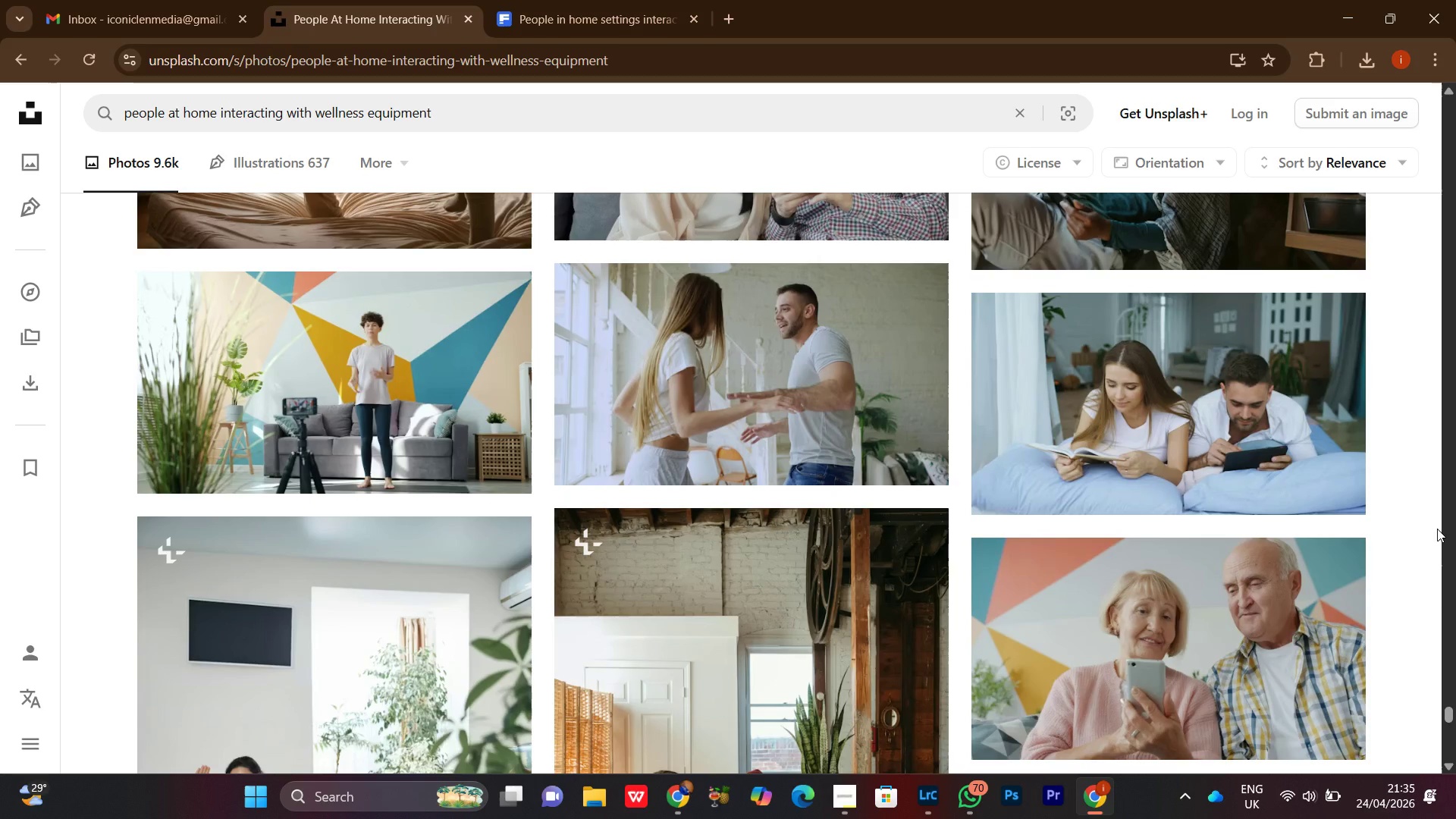 
scroll: coordinate [1437, 529], scroll_direction: none, amount: 0.0
 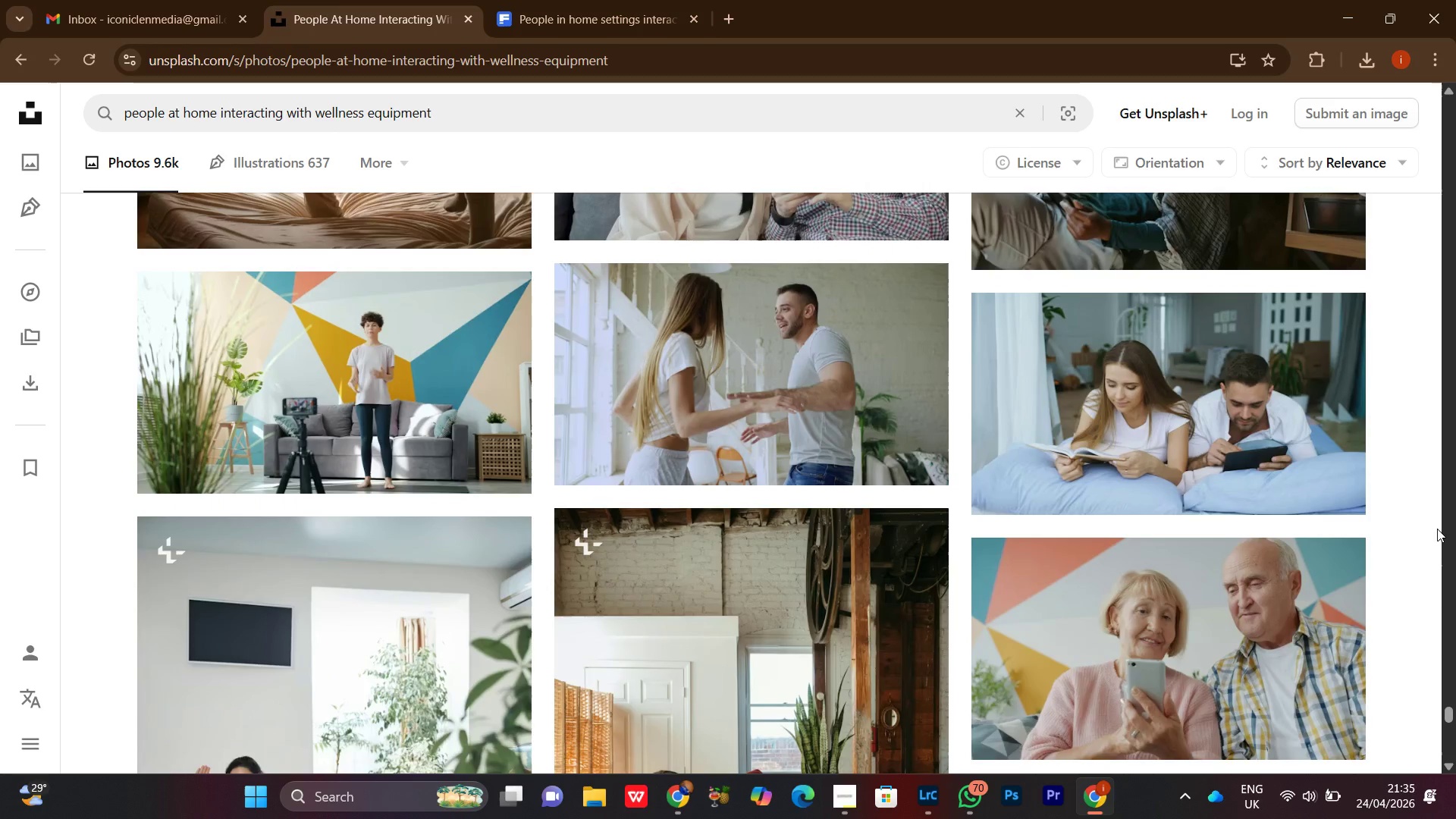 
scroll: coordinate [1437, 529], scroll_direction: down, amount: 1.0
 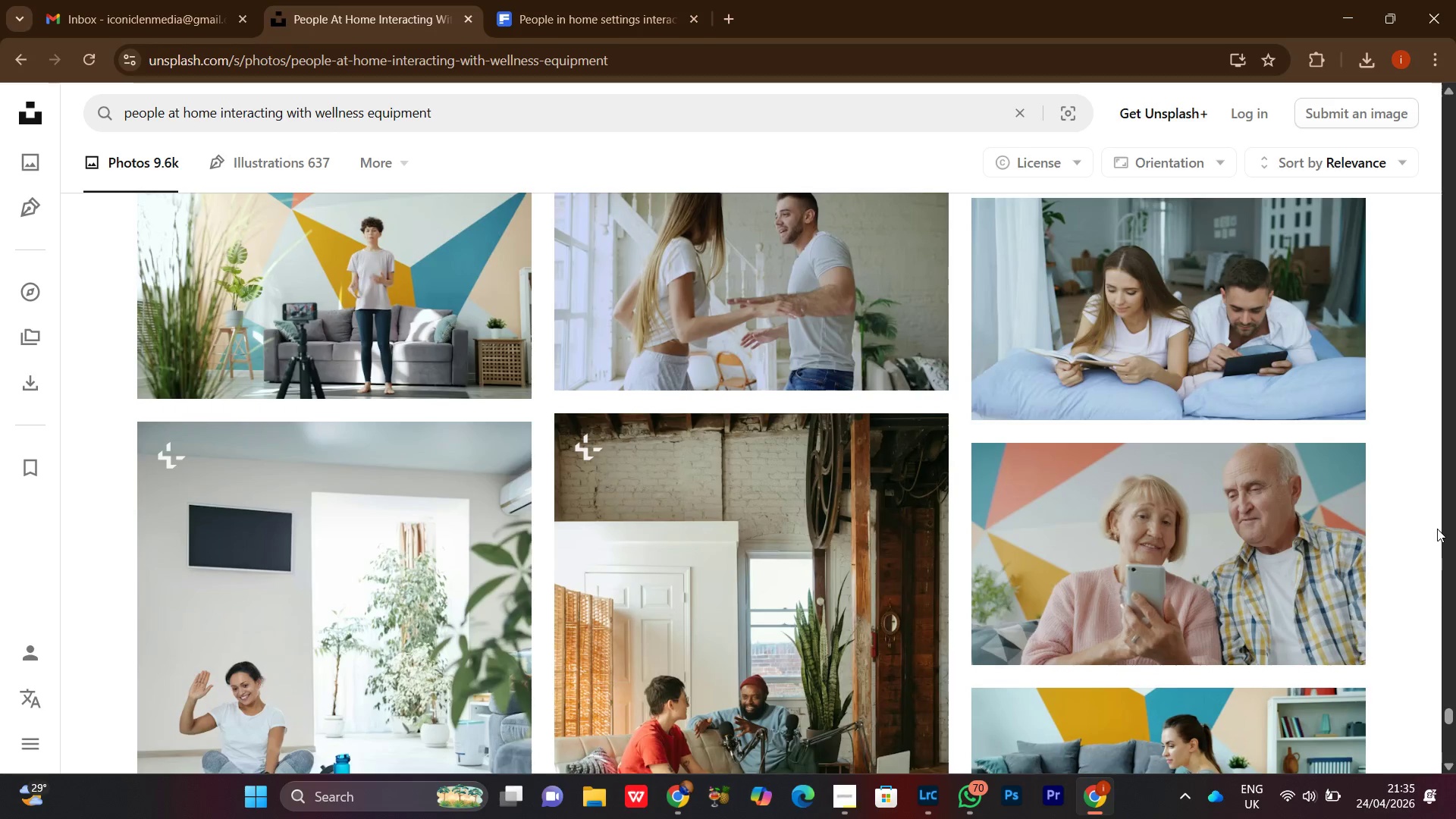 
scroll: coordinate [1437, 529], scroll_direction: up, amount: 1.0
 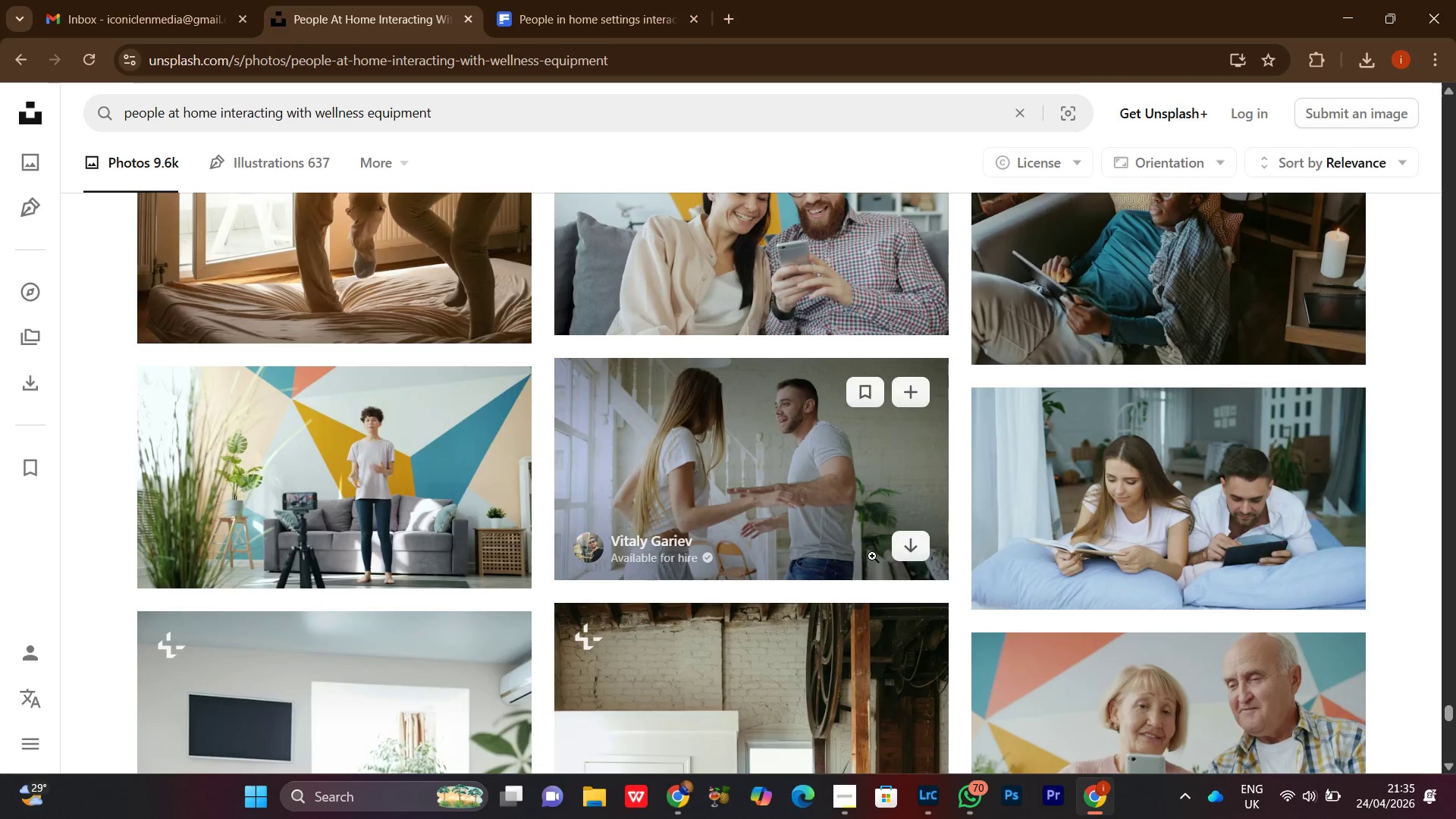 
left_click([909, 554])
 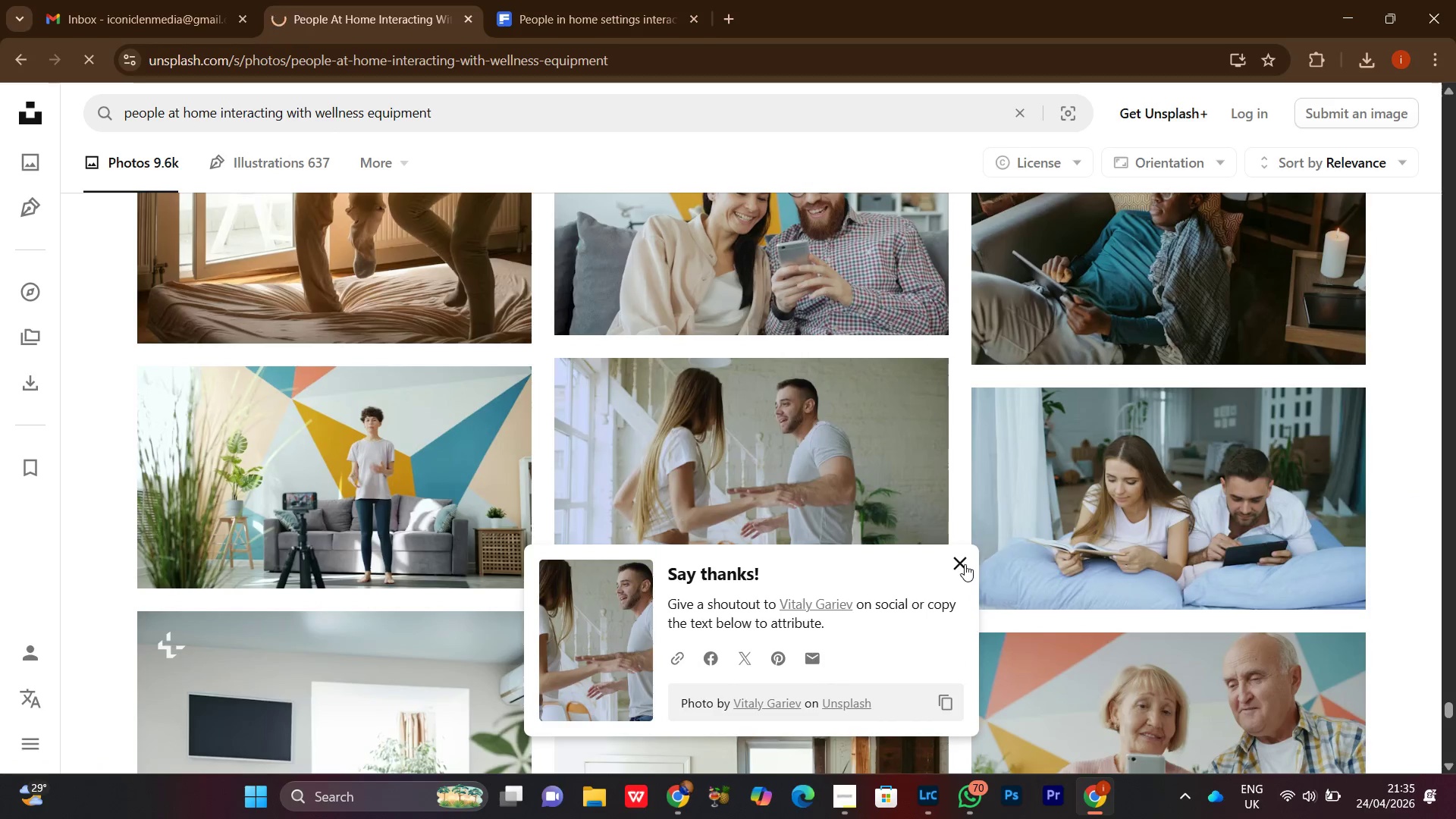 
scroll: coordinate [965, 565], scroll_direction: down, amount: 5.0
 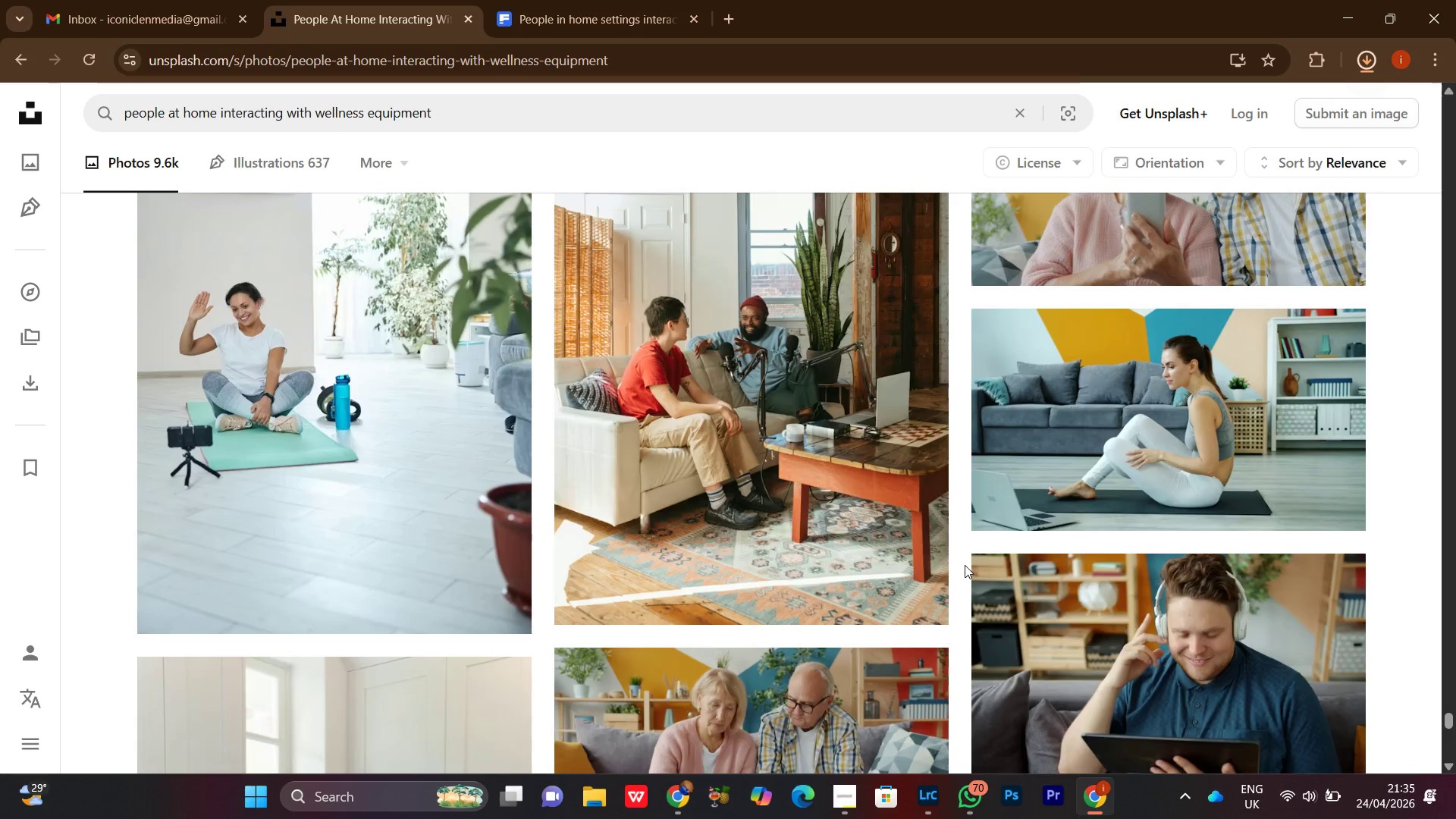 
scroll: coordinate [965, 565], scroll_direction: none, amount: 0.0
 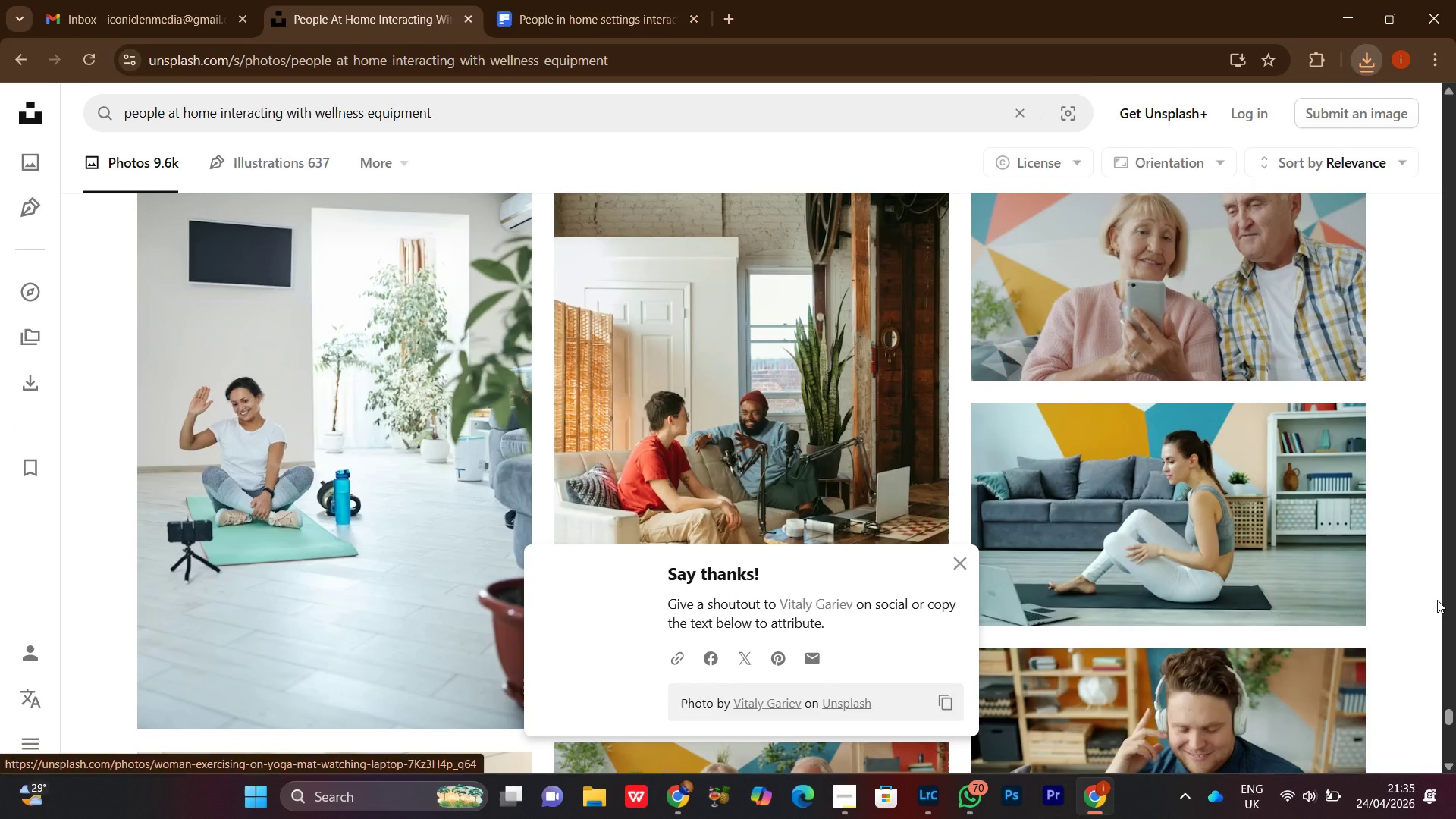 
left_click([1414, 571])
 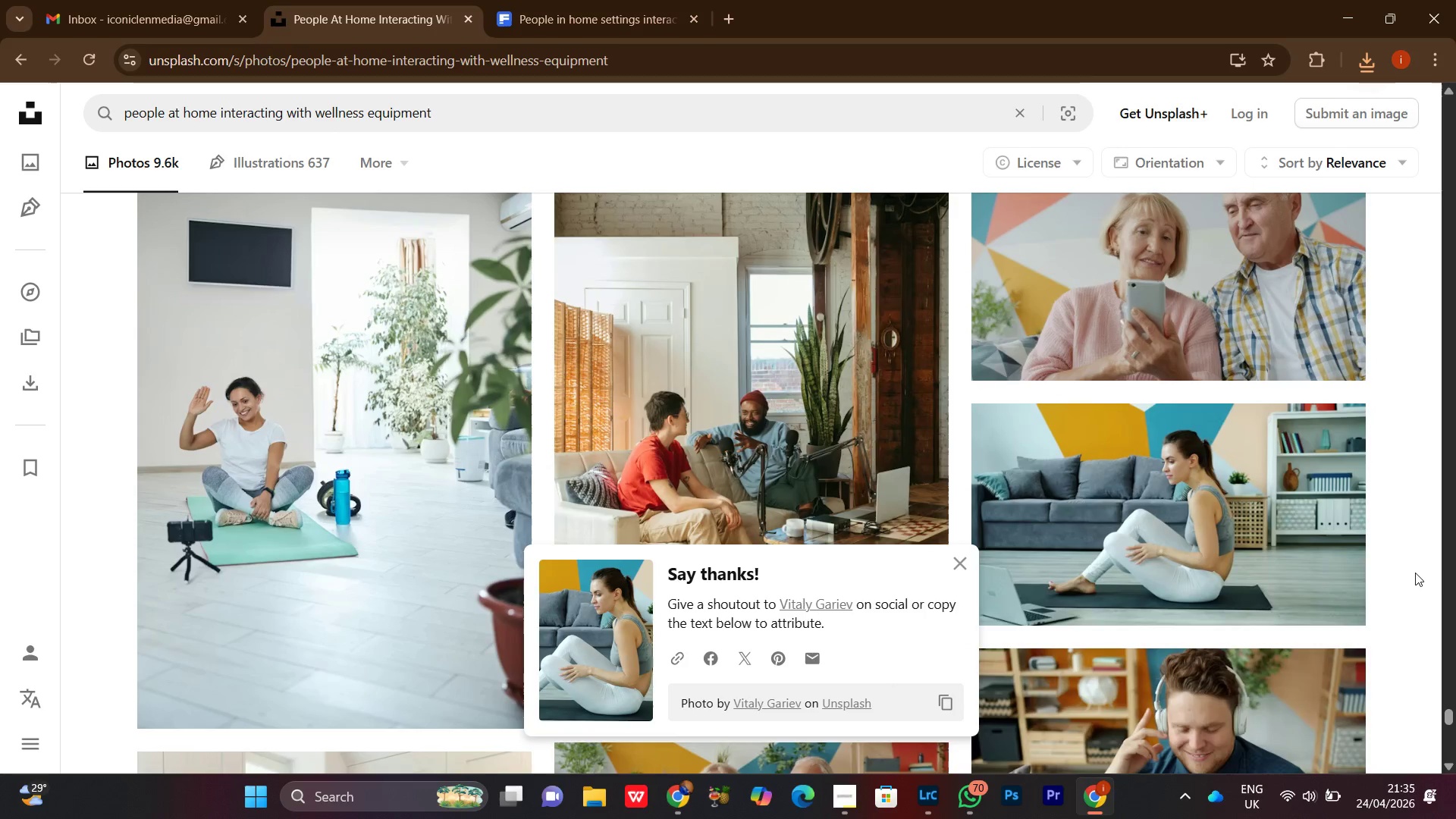 
scroll: coordinate [962, 460], scroll_direction: down, amount: 12.0
 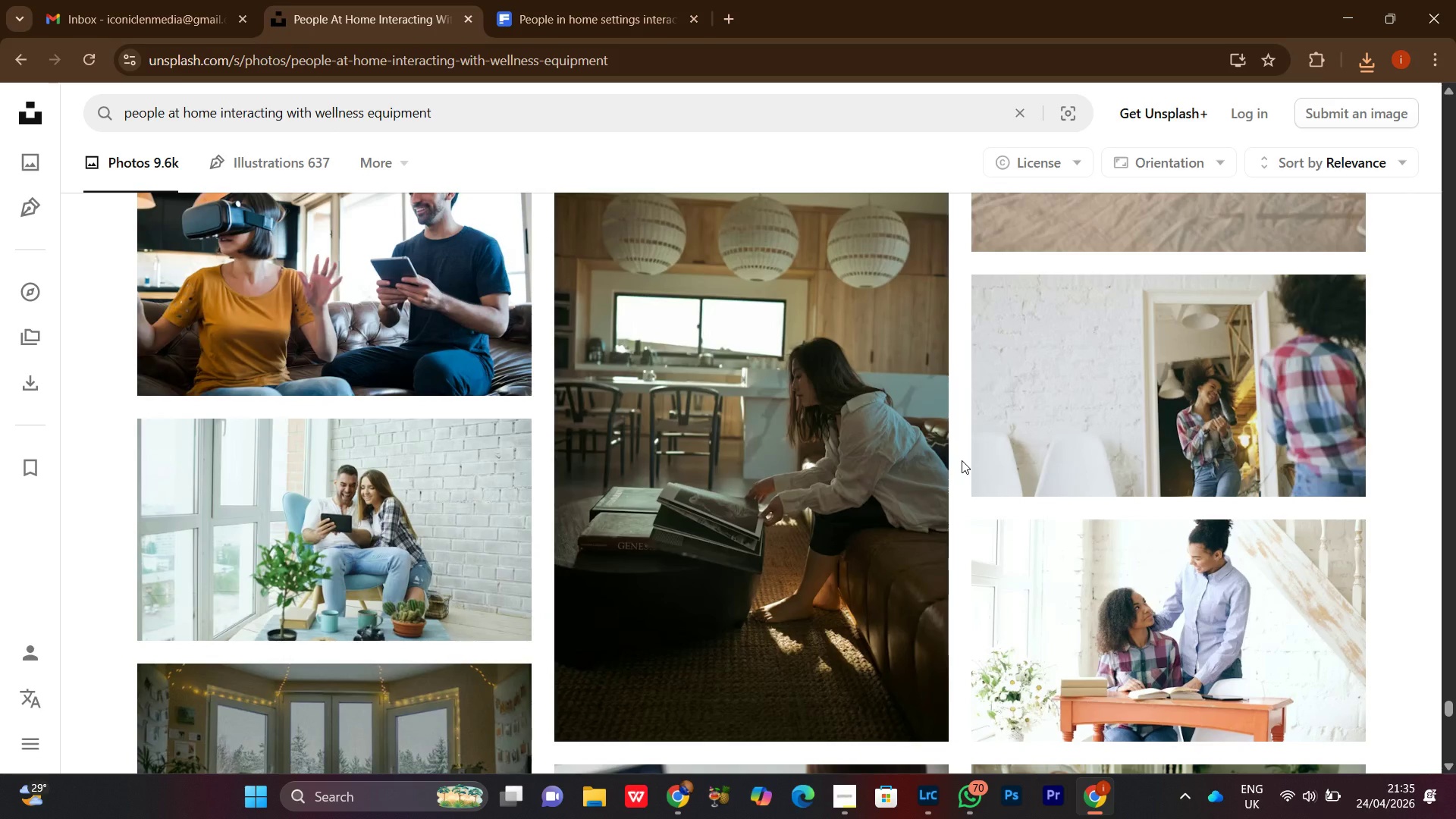 
wait(10.99)
 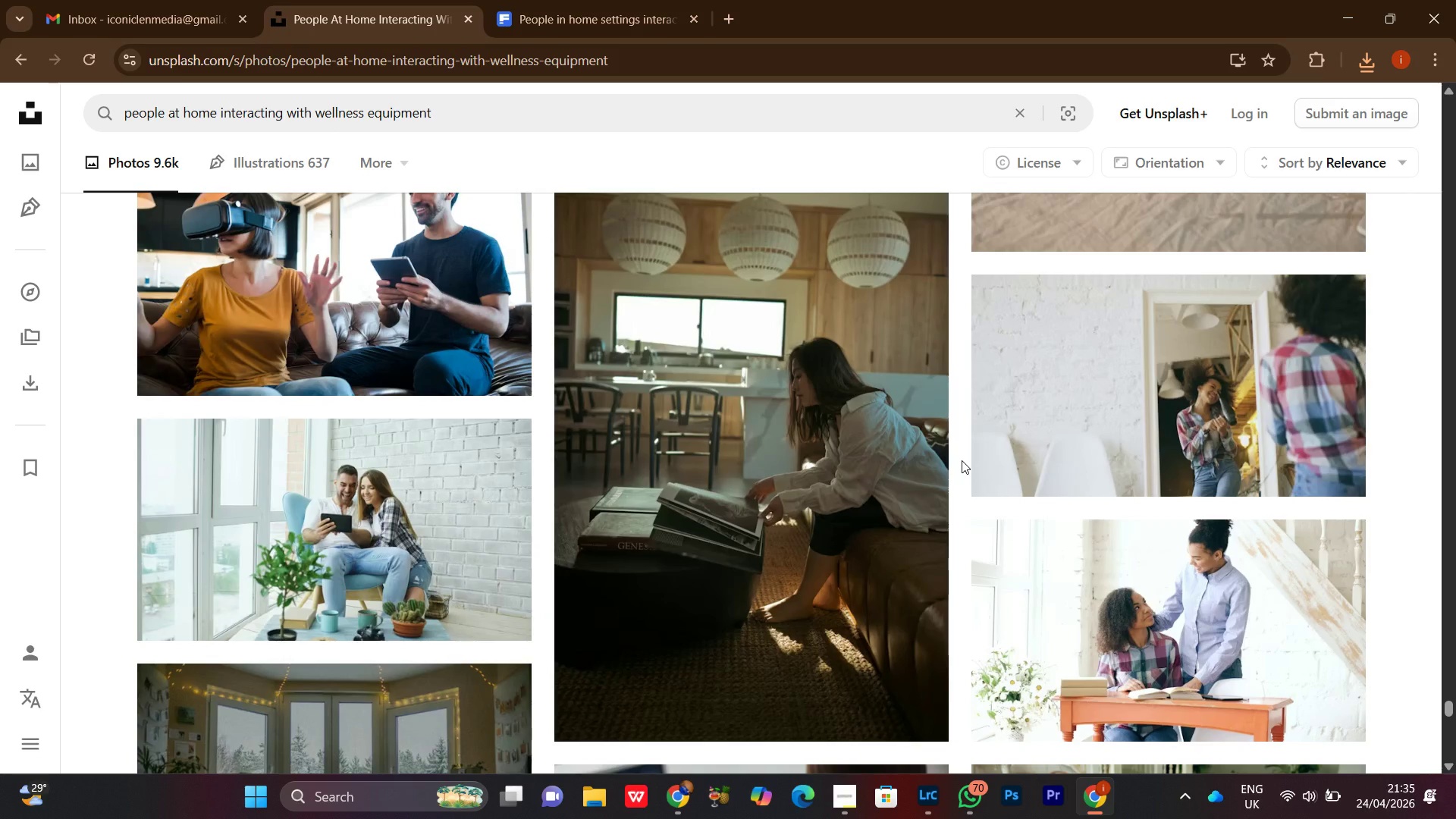 
scroll: coordinate [1411, 463], scroll_direction: down, amount: 8.0
 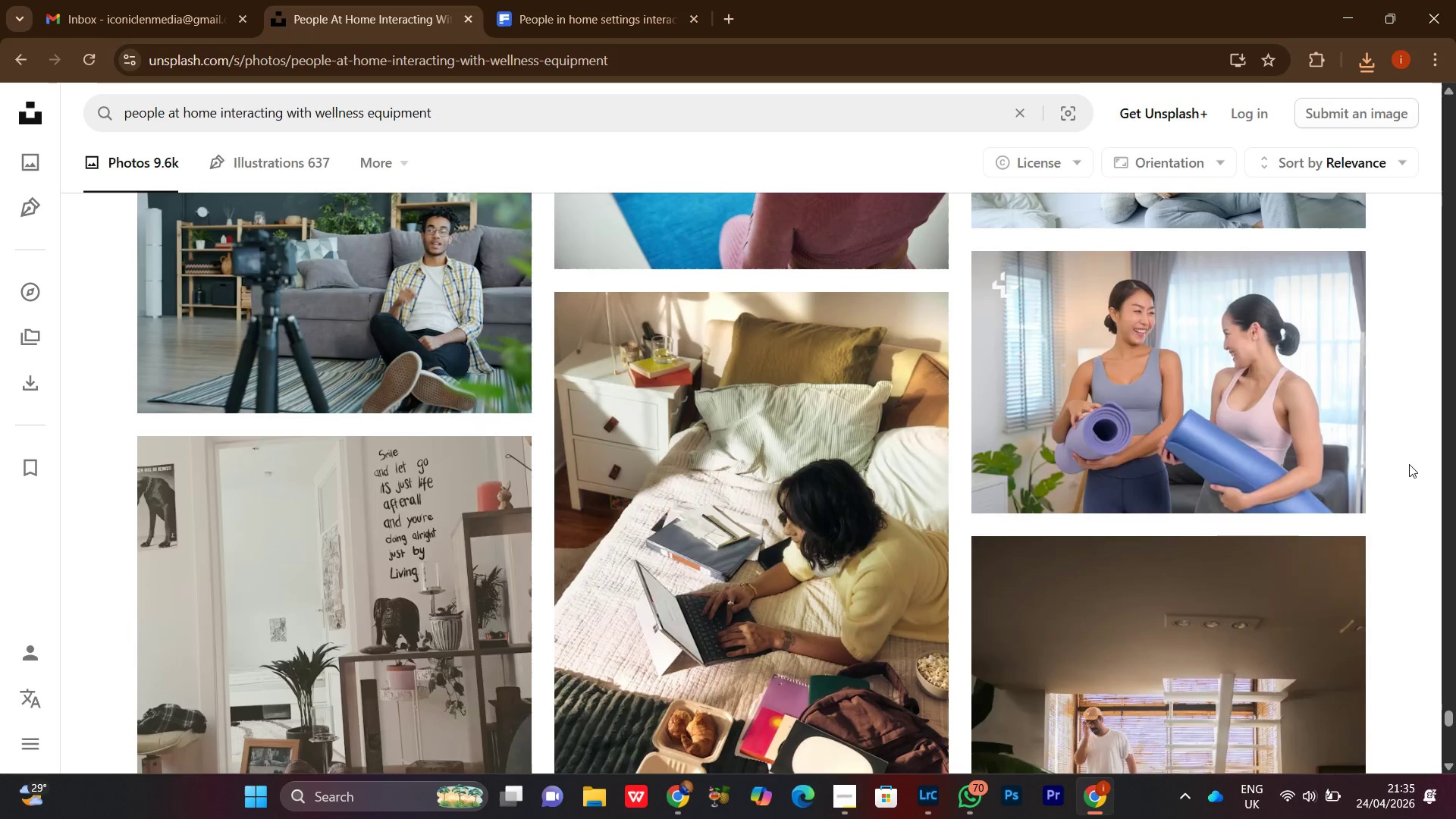 
scroll: coordinate [1409, 464], scroll_direction: up, amount: 2.0
 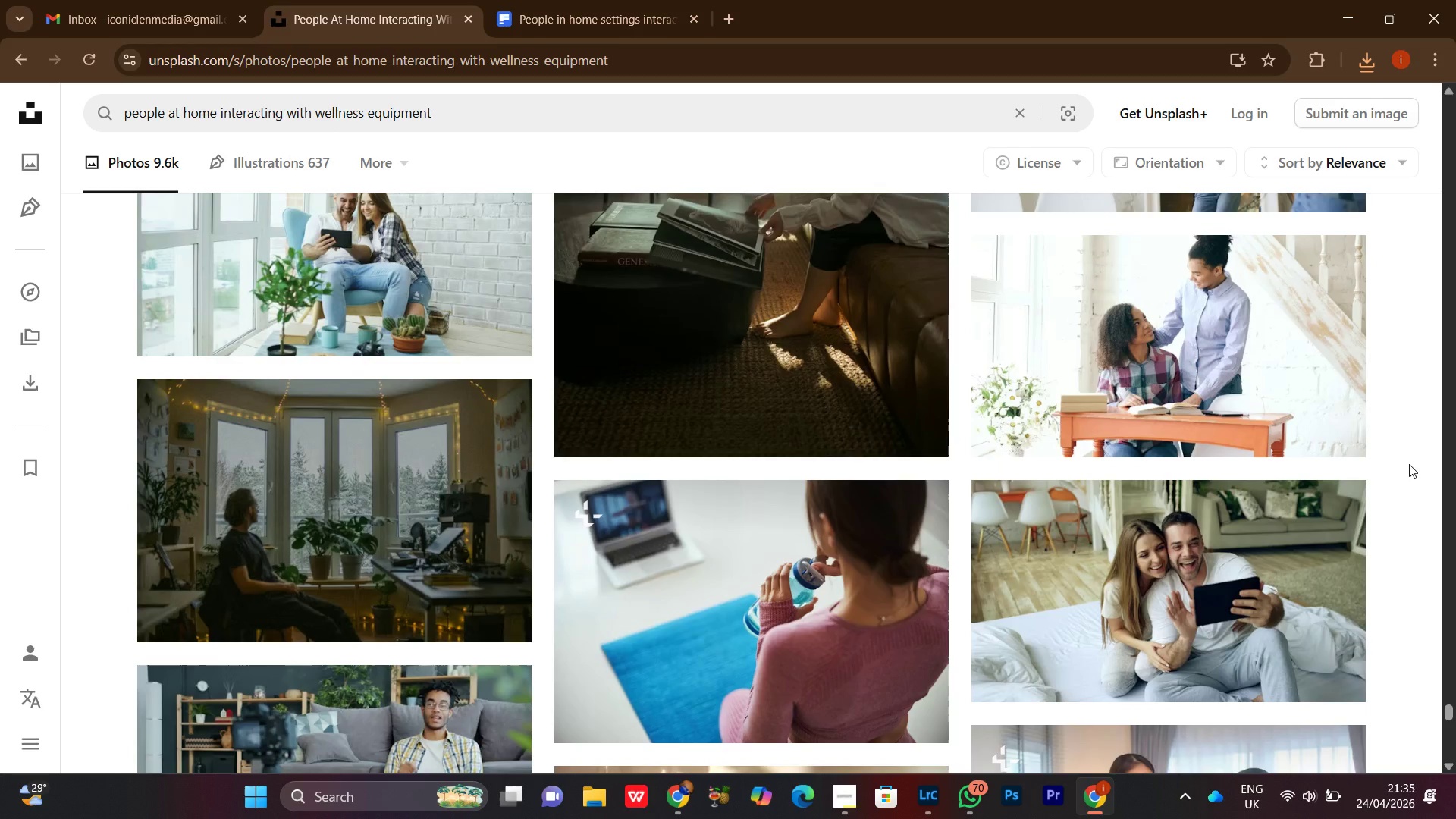 
scroll: coordinate [1405, 469], scroll_direction: down, amount: 17.0
 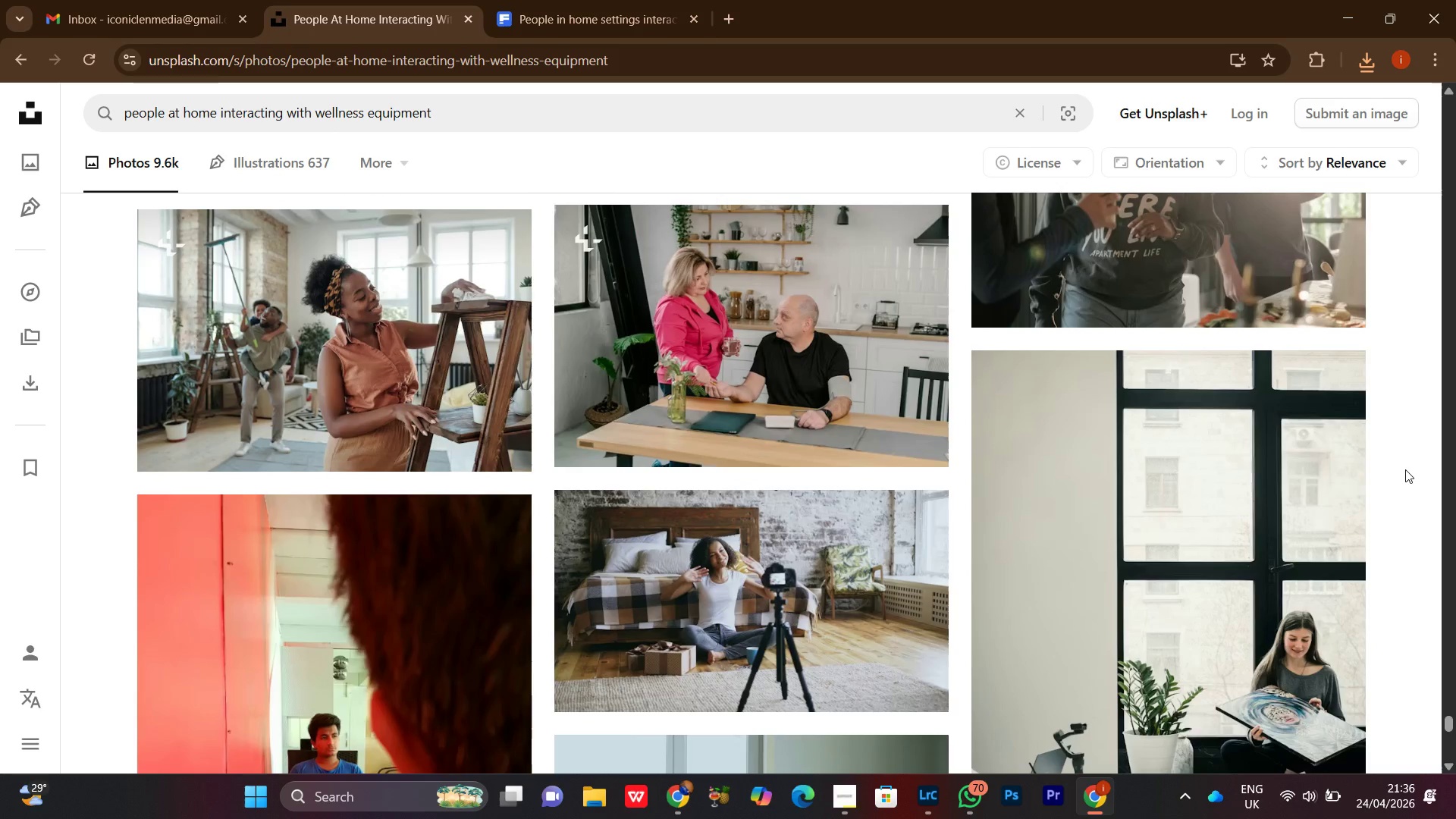 
scroll: coordinate [1405, 469], scroll_direction: down, amount: 11.0
 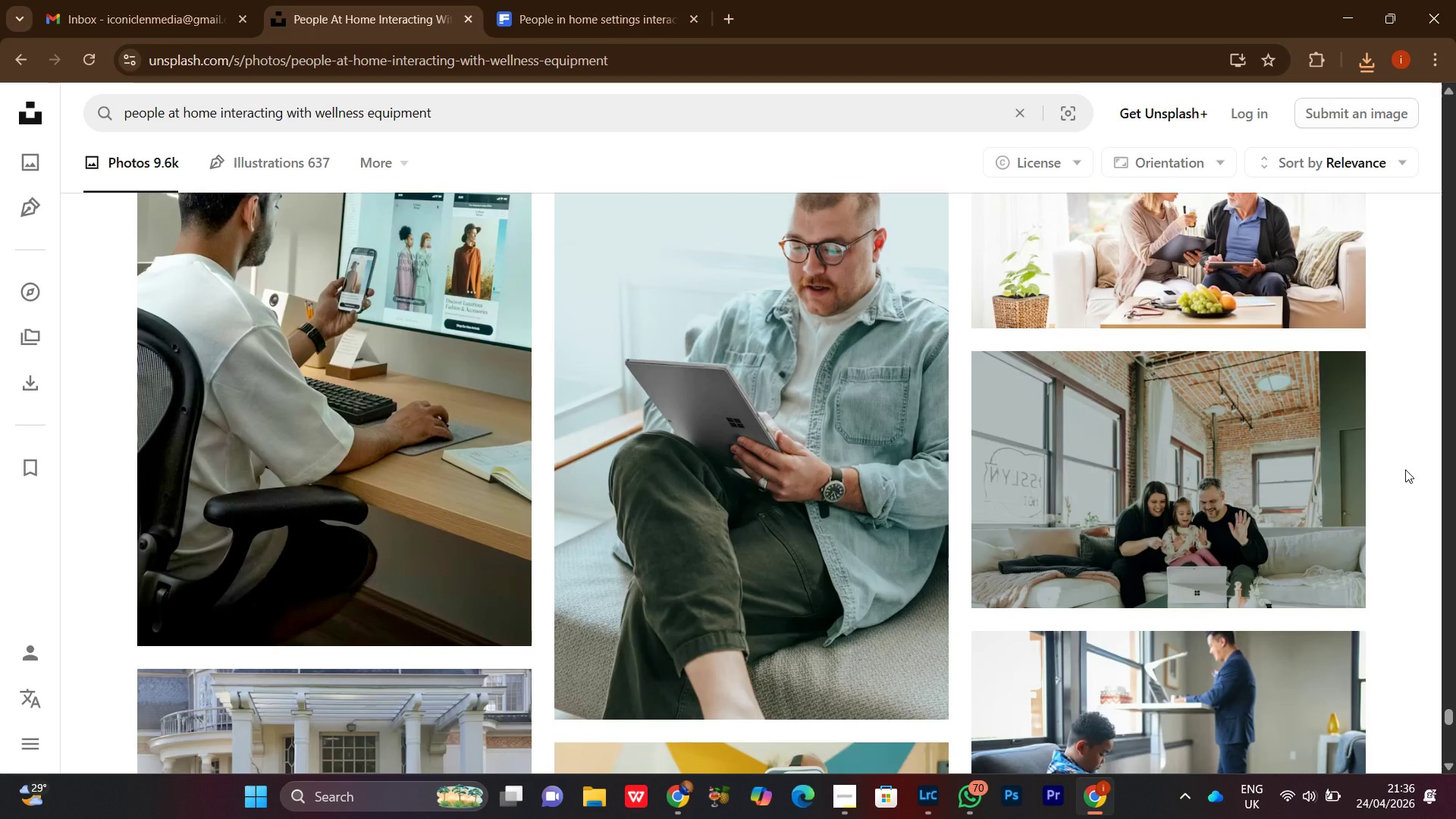 
scroll: coordinate [1405, 469], scroll_direction: none, amount: 0.0
 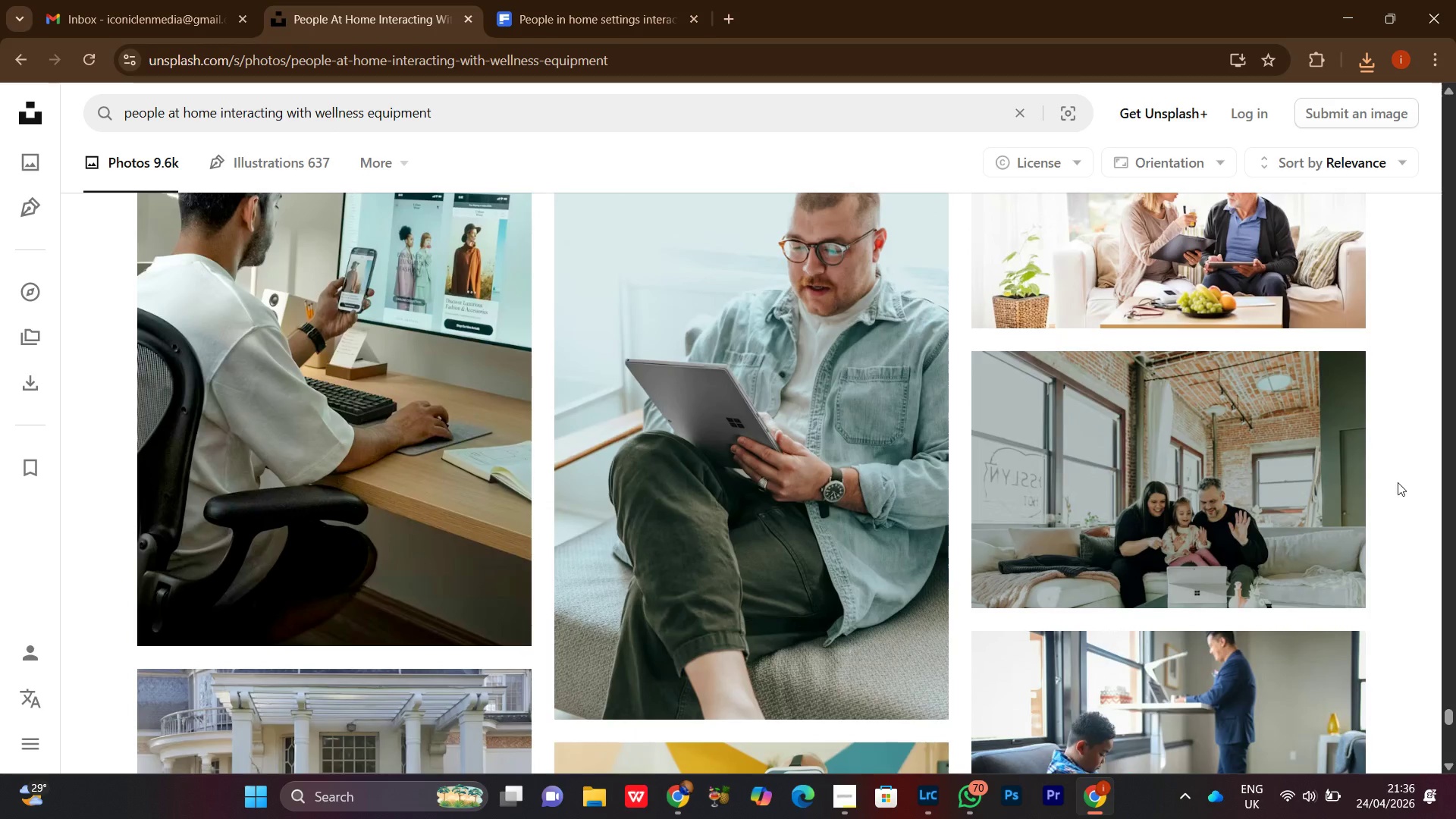 
wait(6.66)
 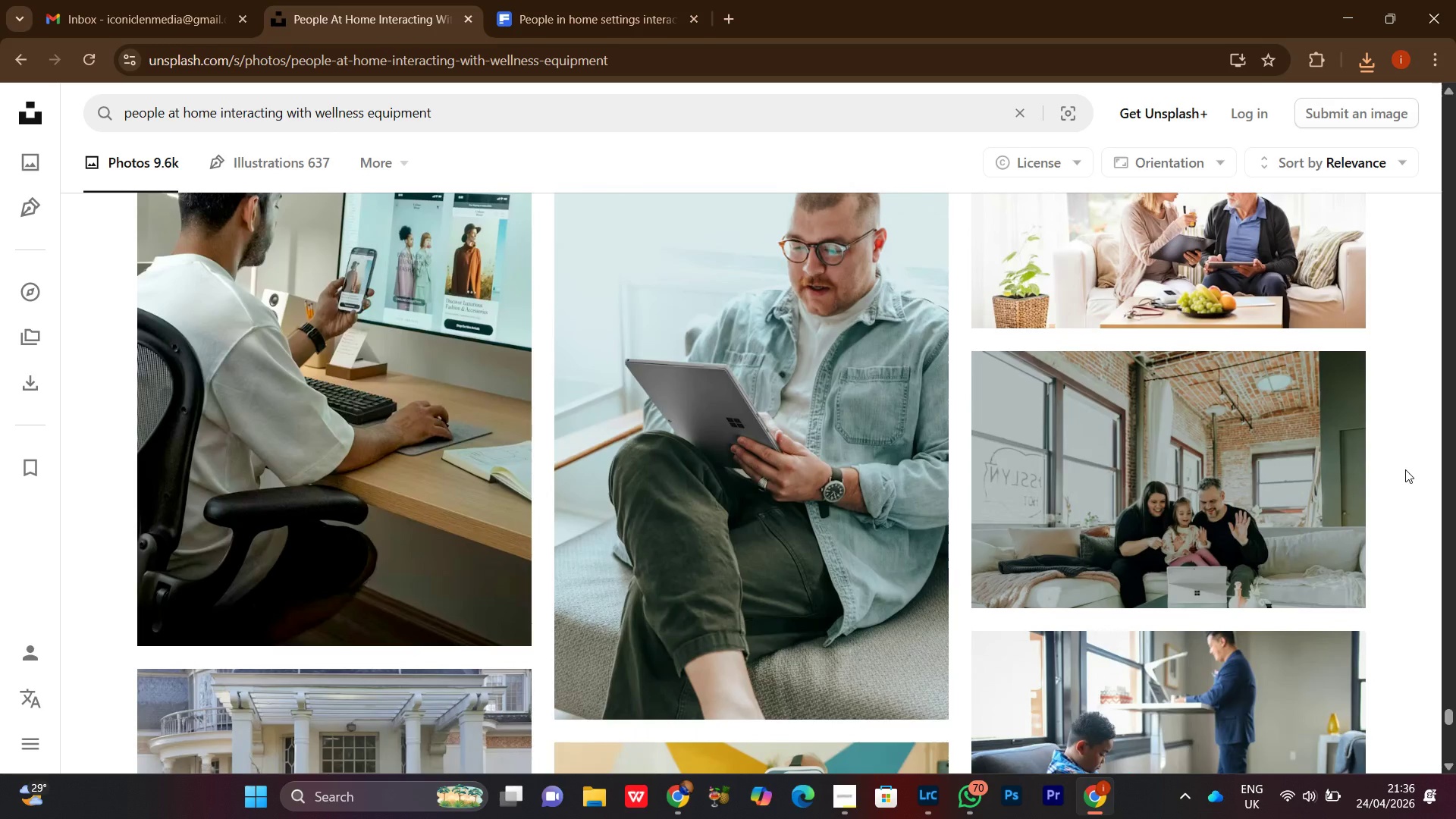 
scroll: coordinate [1387, 482], scroll_direction: down, amount: 3.0
 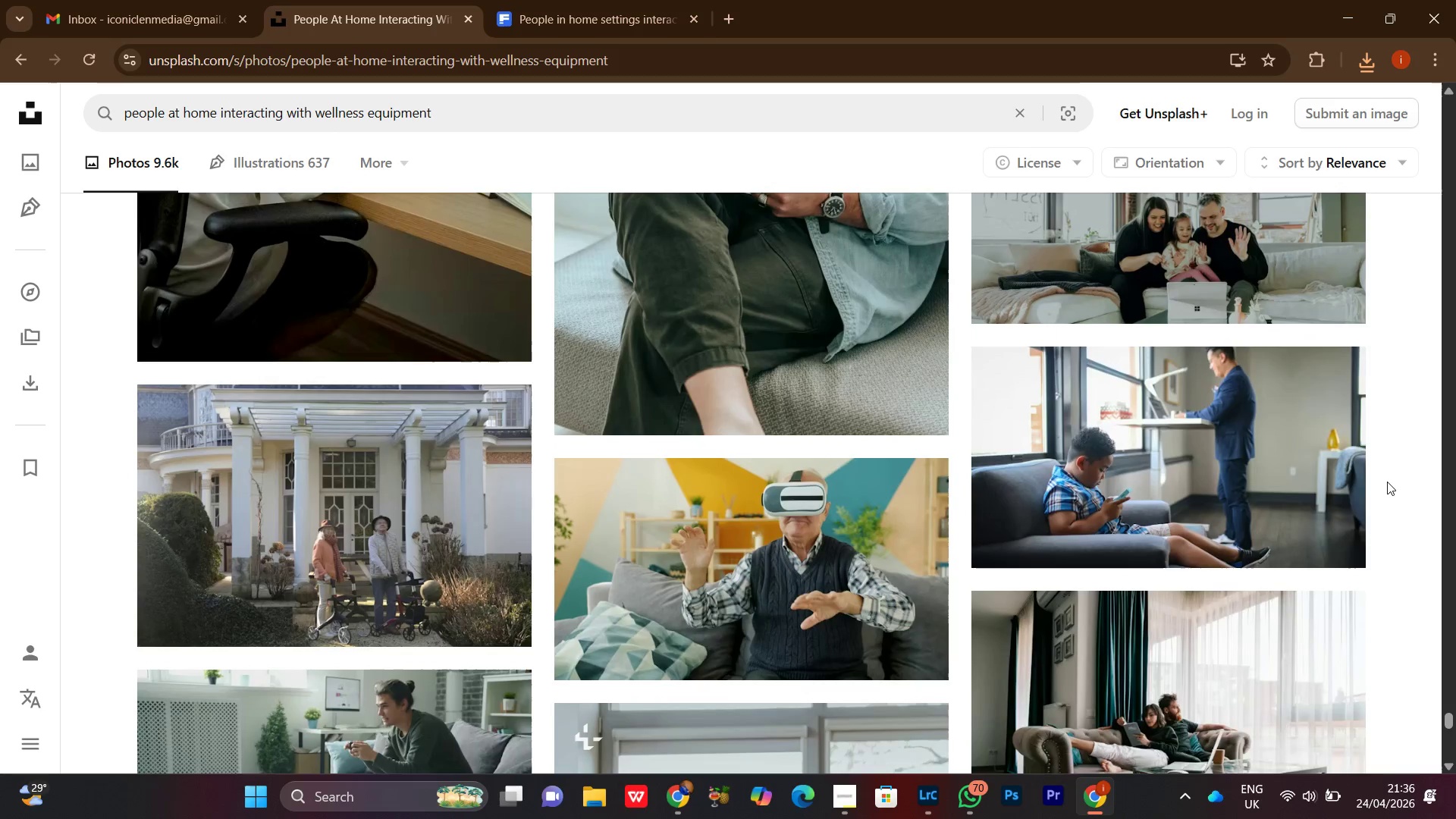 
scroll: coordinate [1387, 482], scroll_direction: up, amount: 2.0
 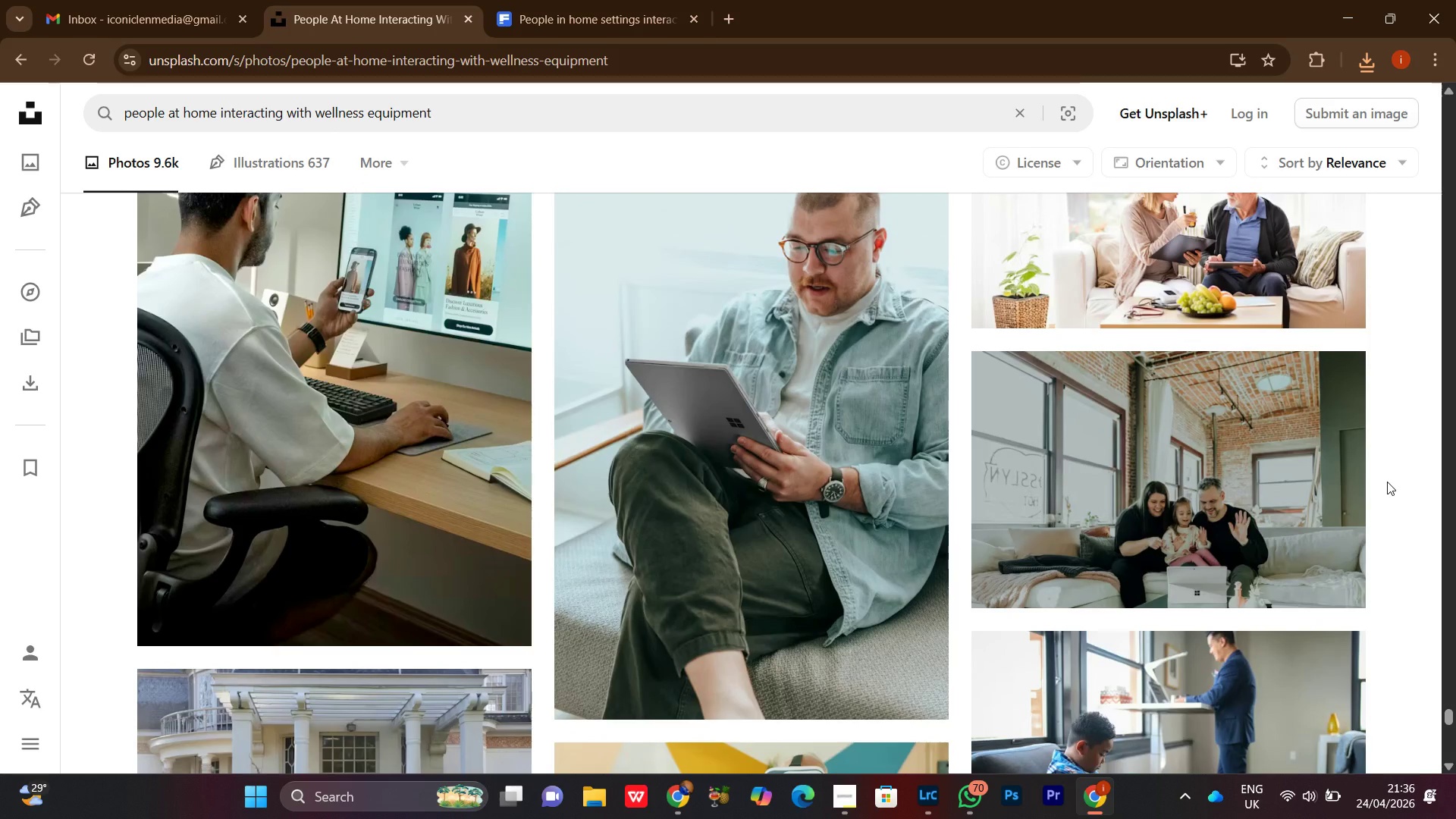 
scroll: coordinate [1387, 482], scroll_direction: down, amount: 3.0
 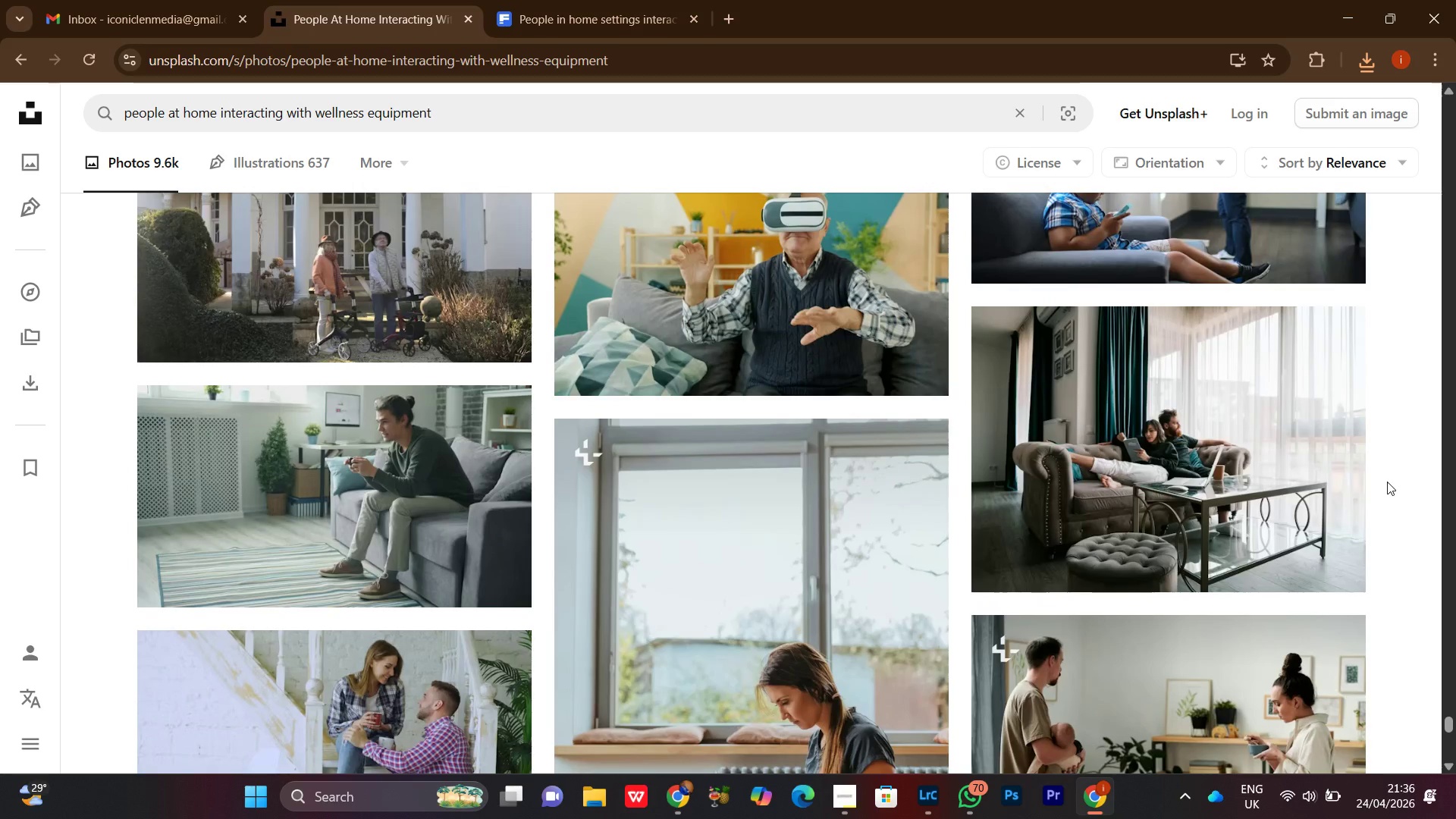 
scroll: coordinate [1387, 482], scroll_direction: up, amount: 1.0
 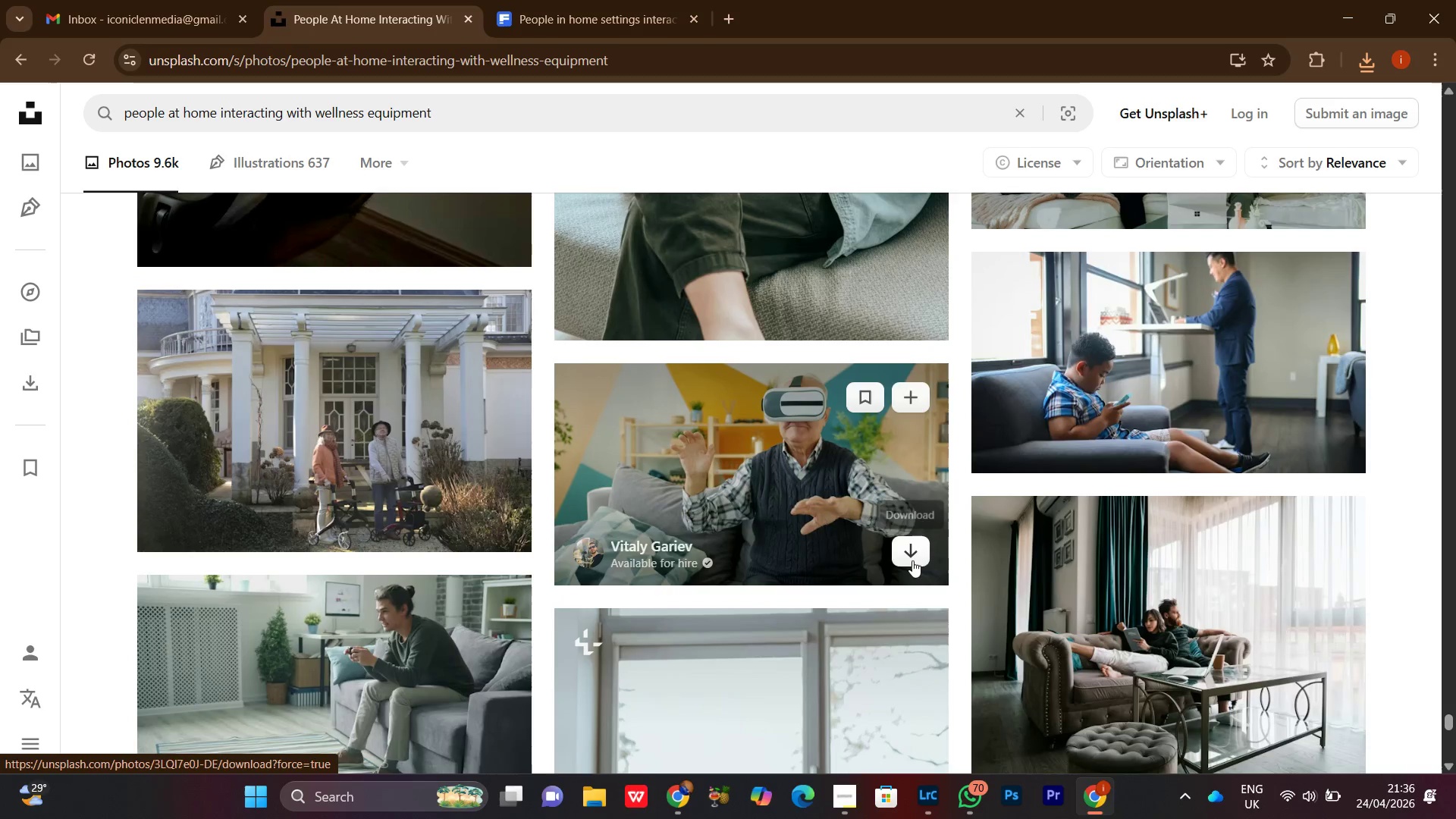 
left_click([915, 554])
 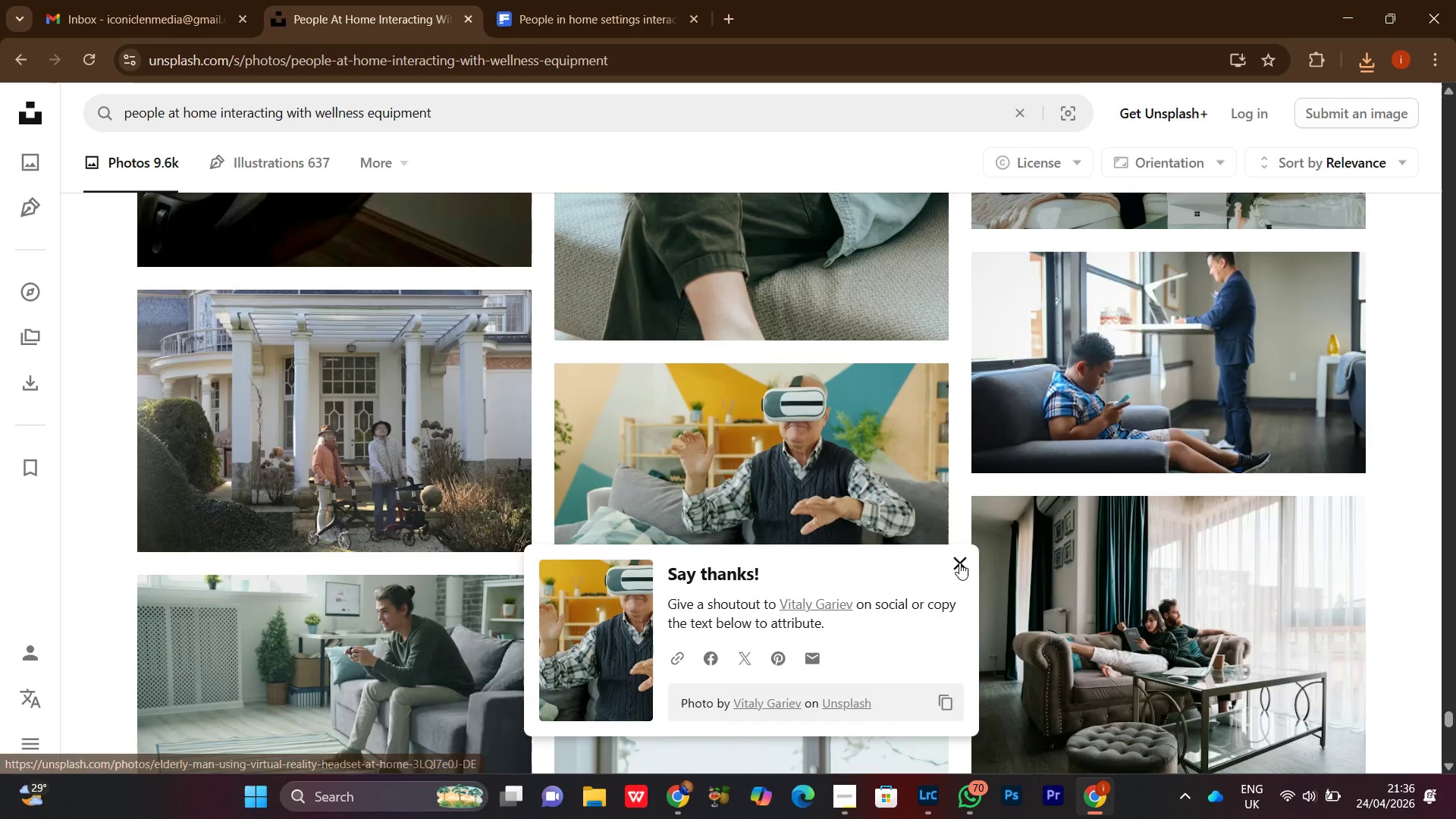 
left_click([963, 556])
 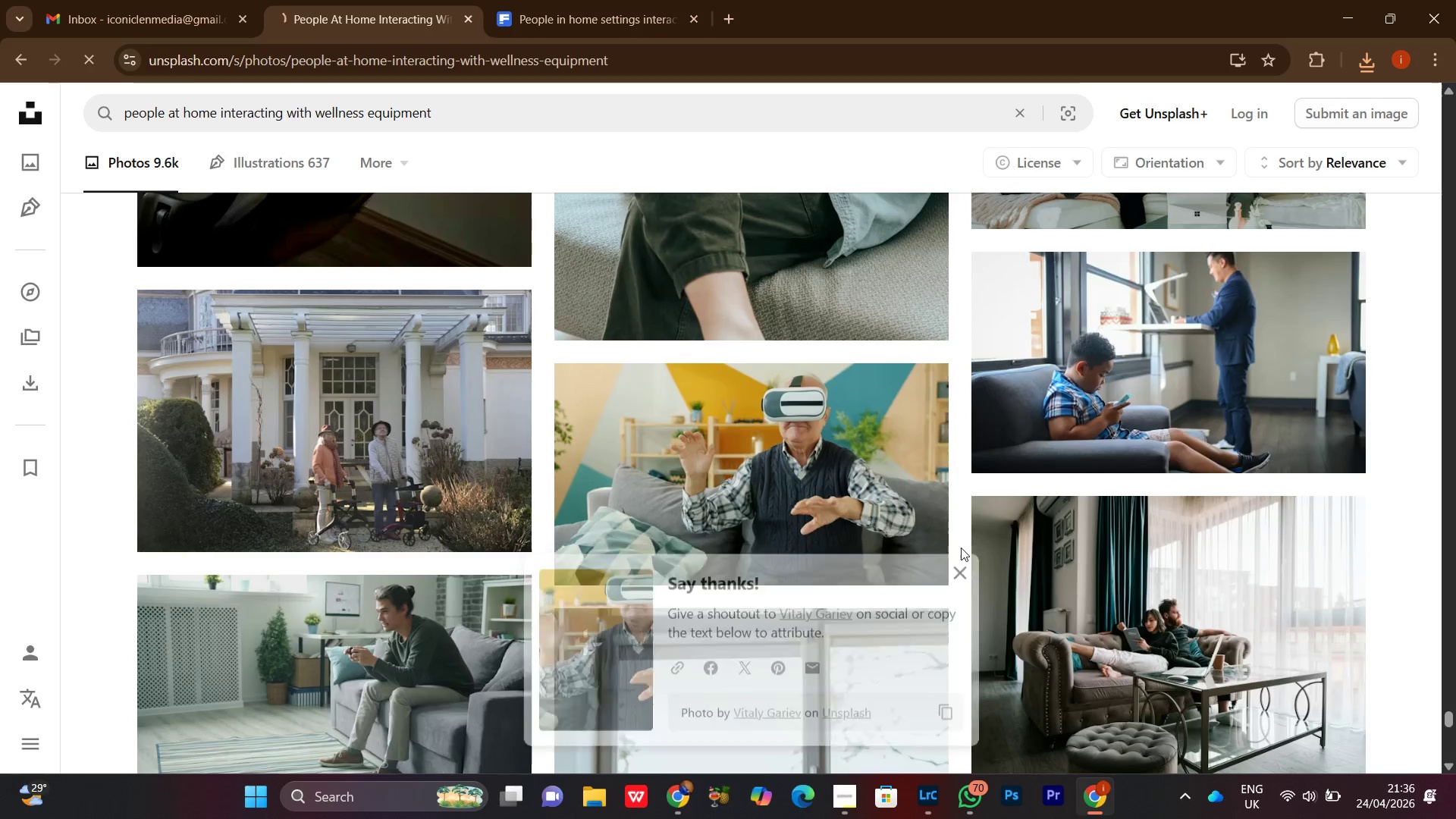 
scroll: coordinate [961, 548], scroll_direction: down, amount: 4.0
 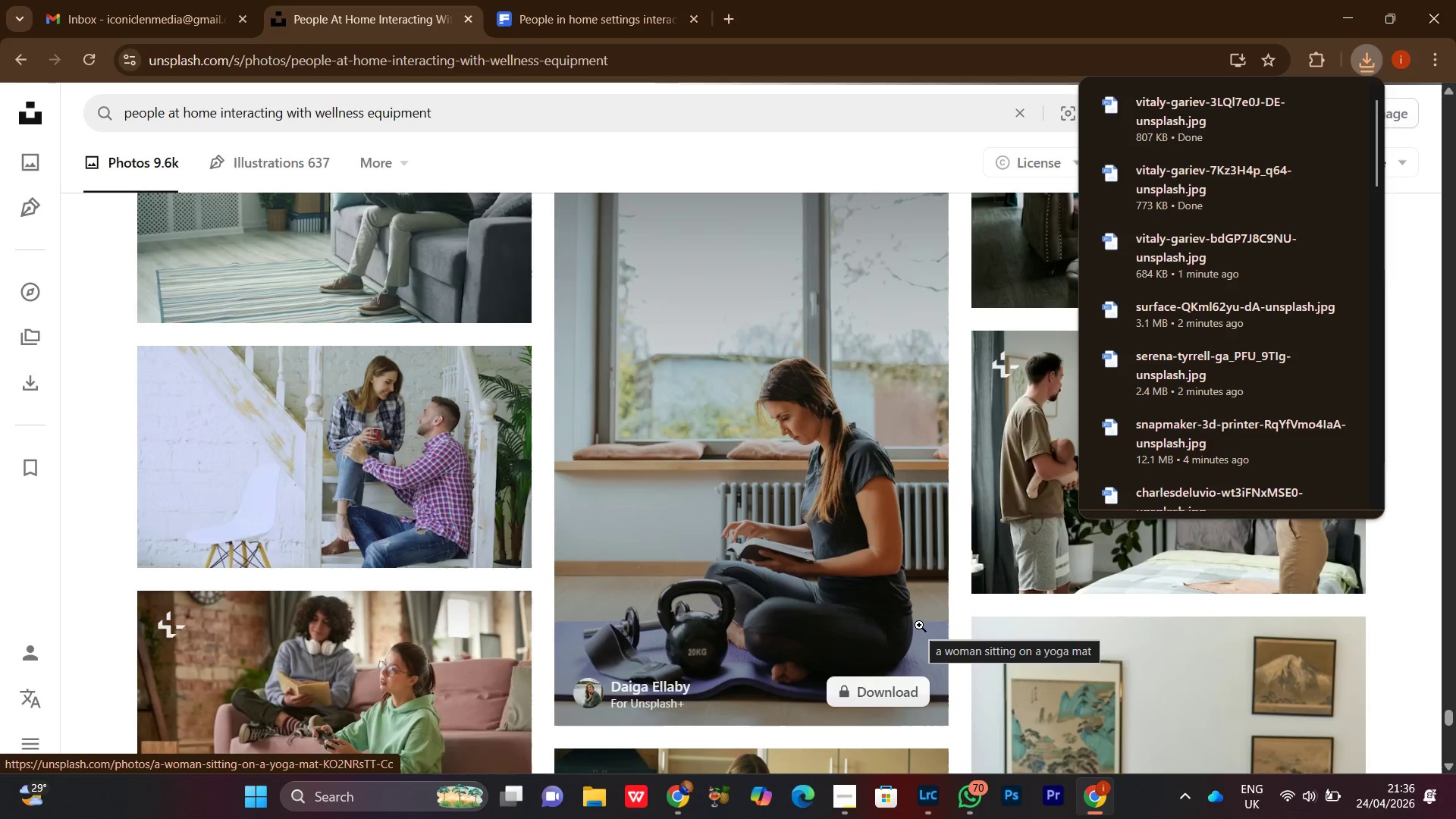 
left_click([965, 586])
 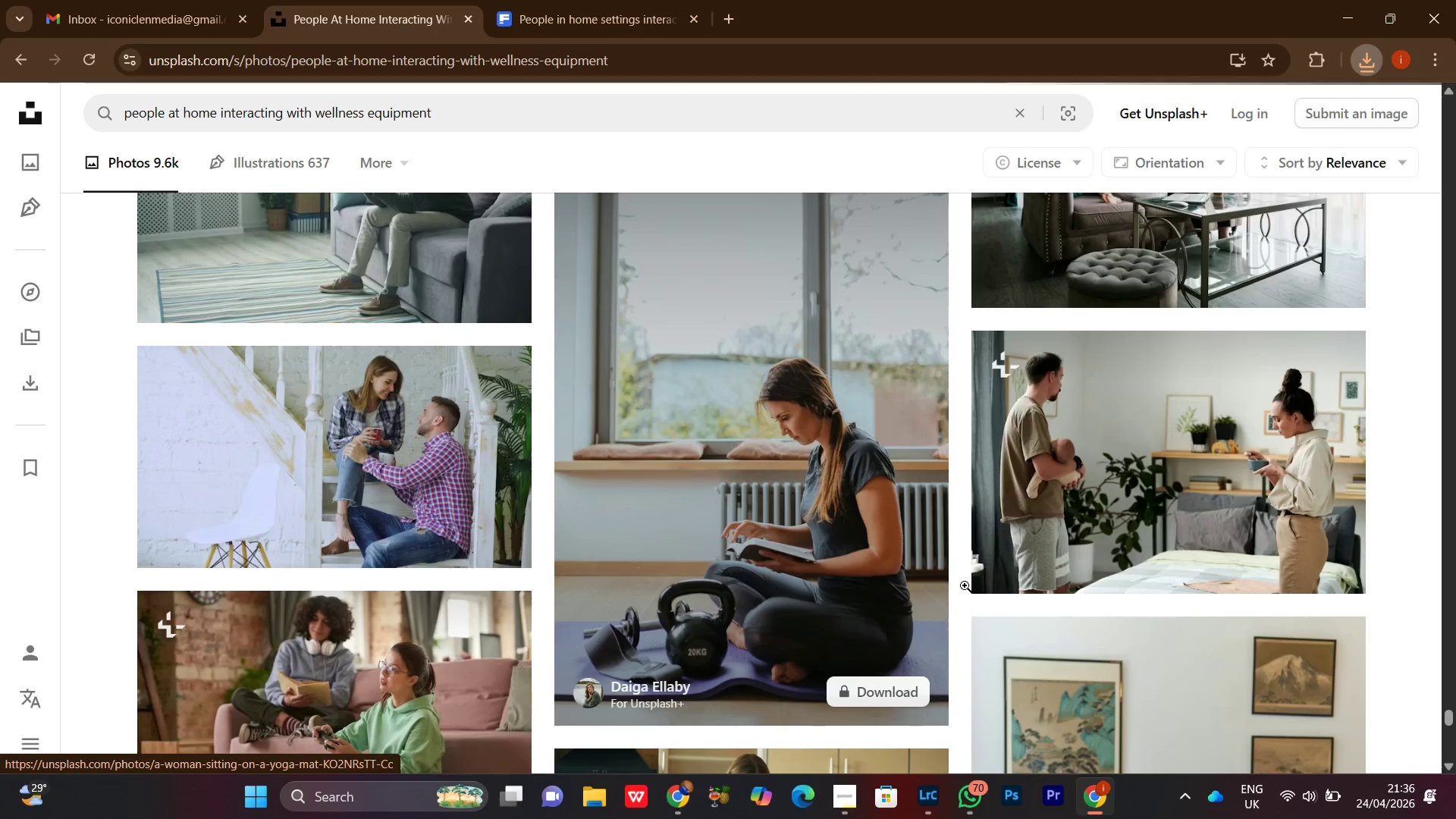 
scroll: coordinate [1195, 633], scroll_direction: down, amount: 6.0
 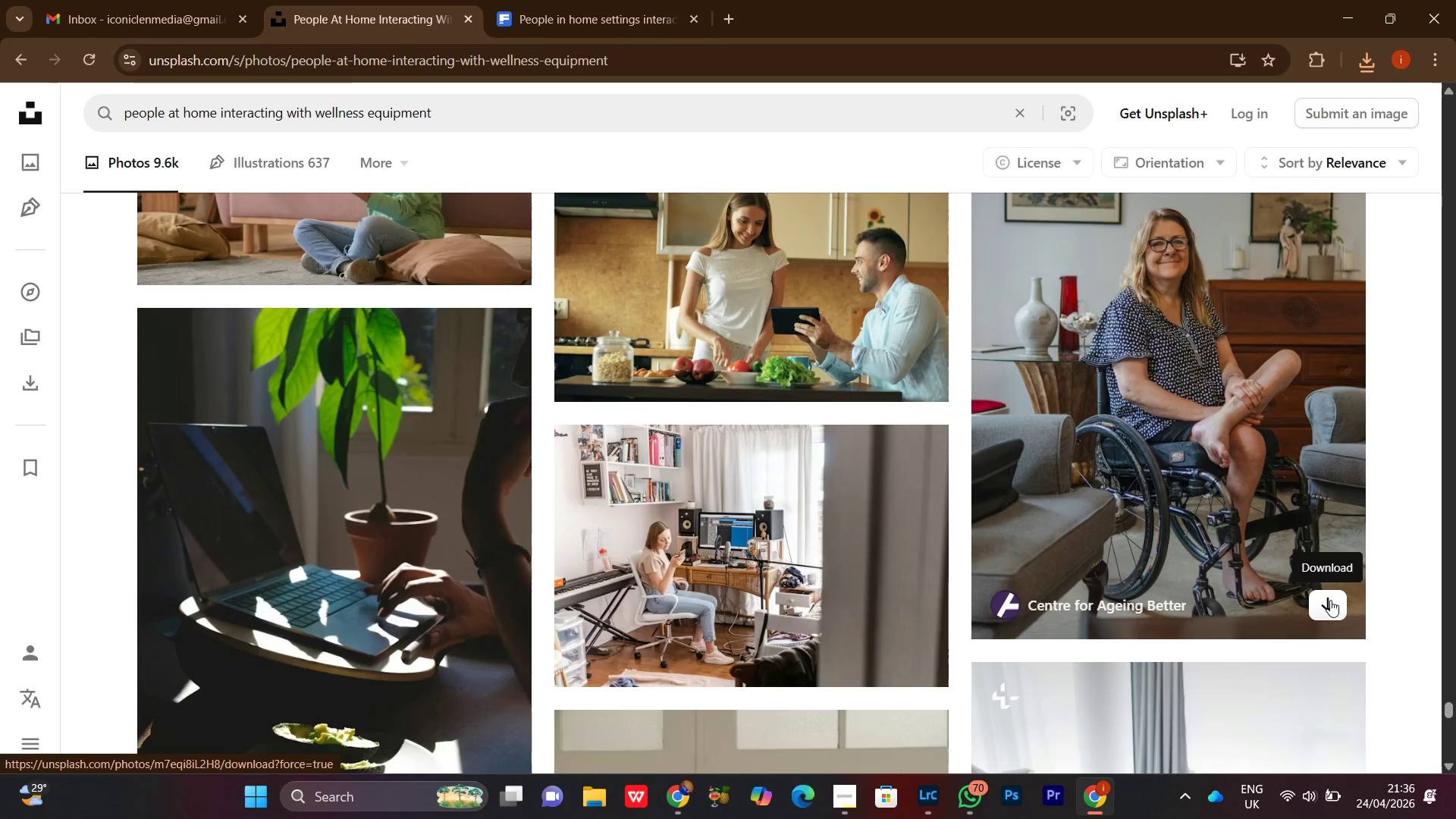 
left_click([1330, 600])
 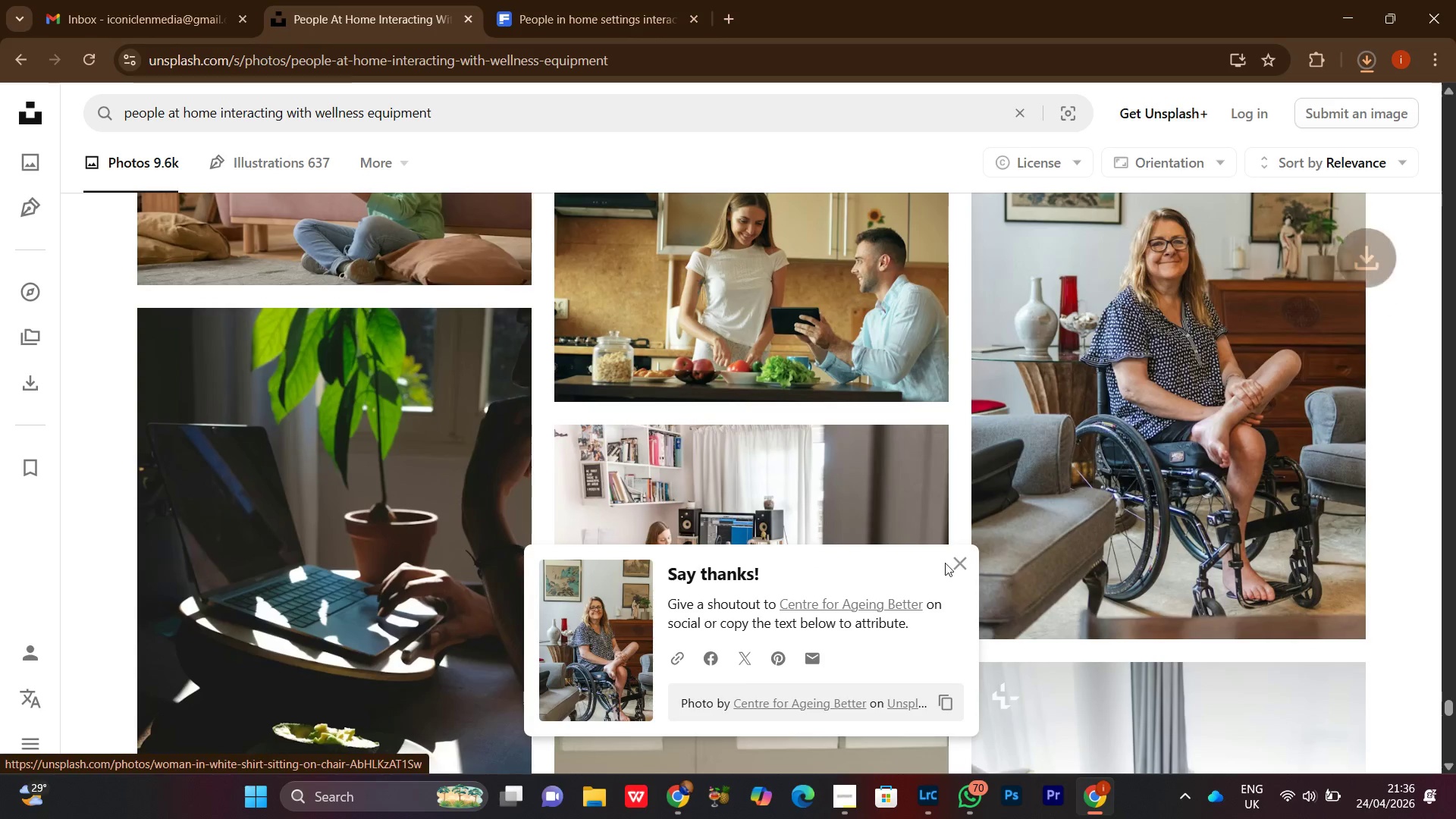 
left_click([959, 558])
 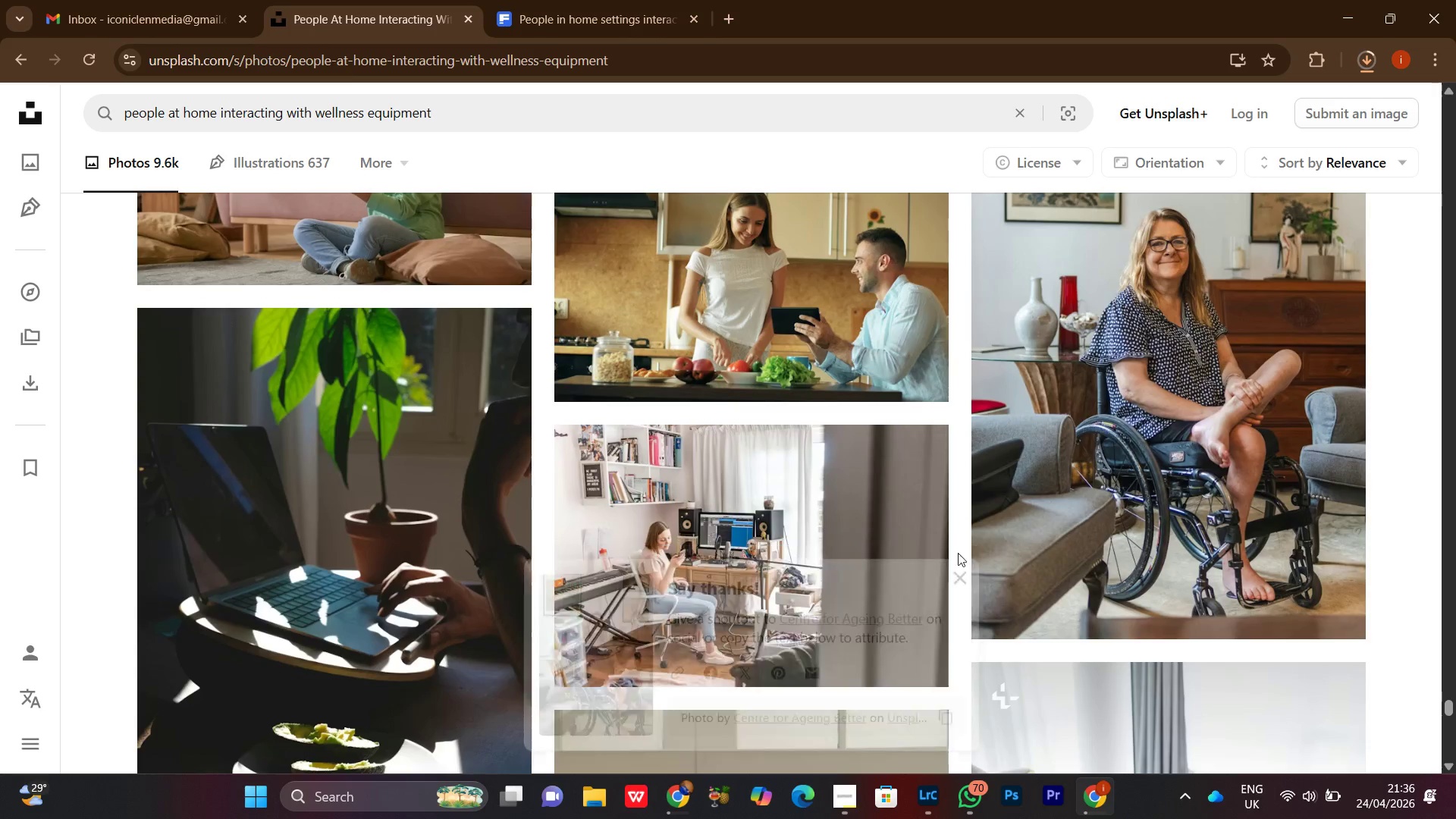 
scroll: coordinate [1043, 536], scroll_direction: down, amount: 16.0
 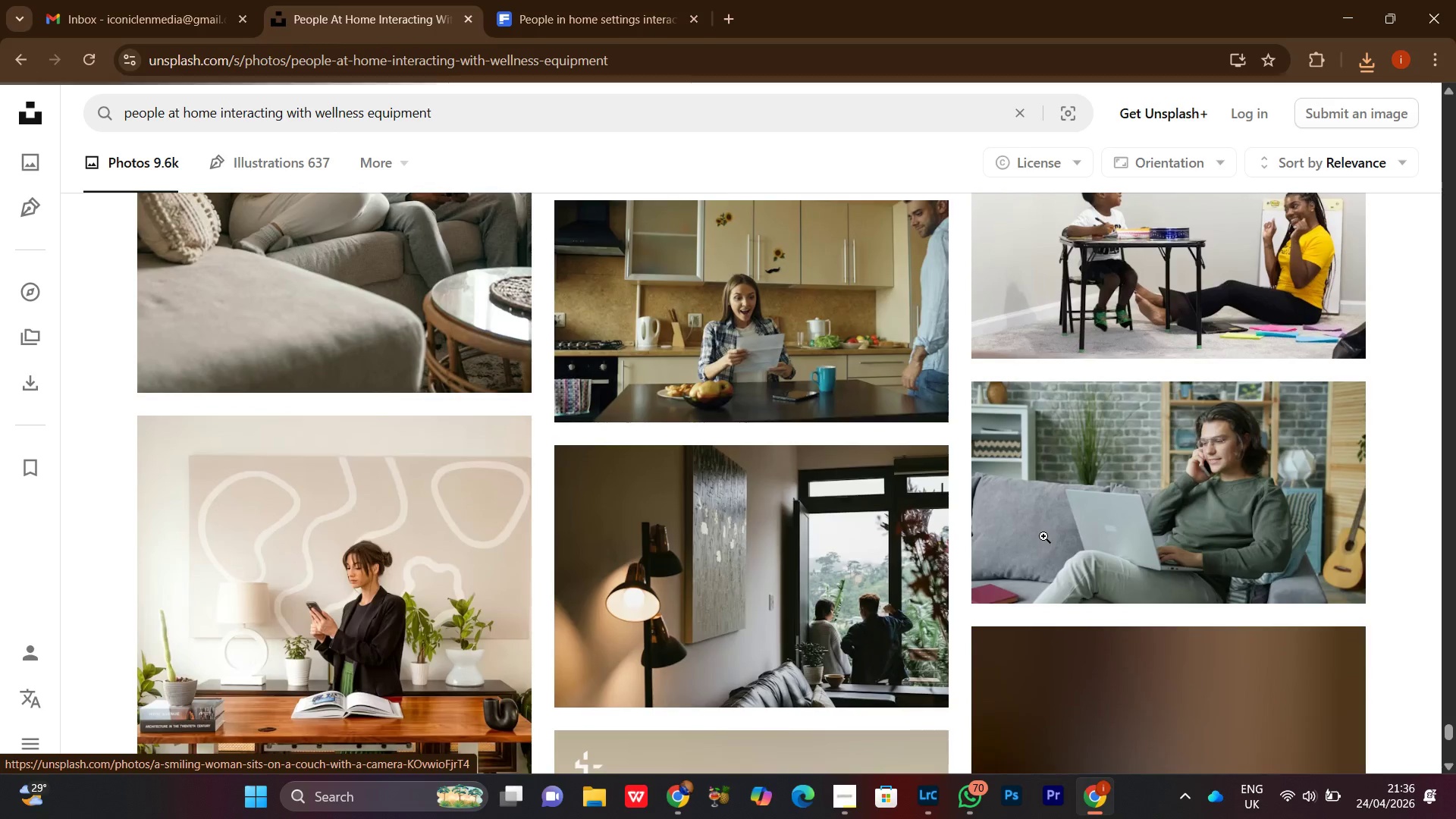 
scroll: coordinate [1047, 541], scroll_direction: down, amount: 5.0
 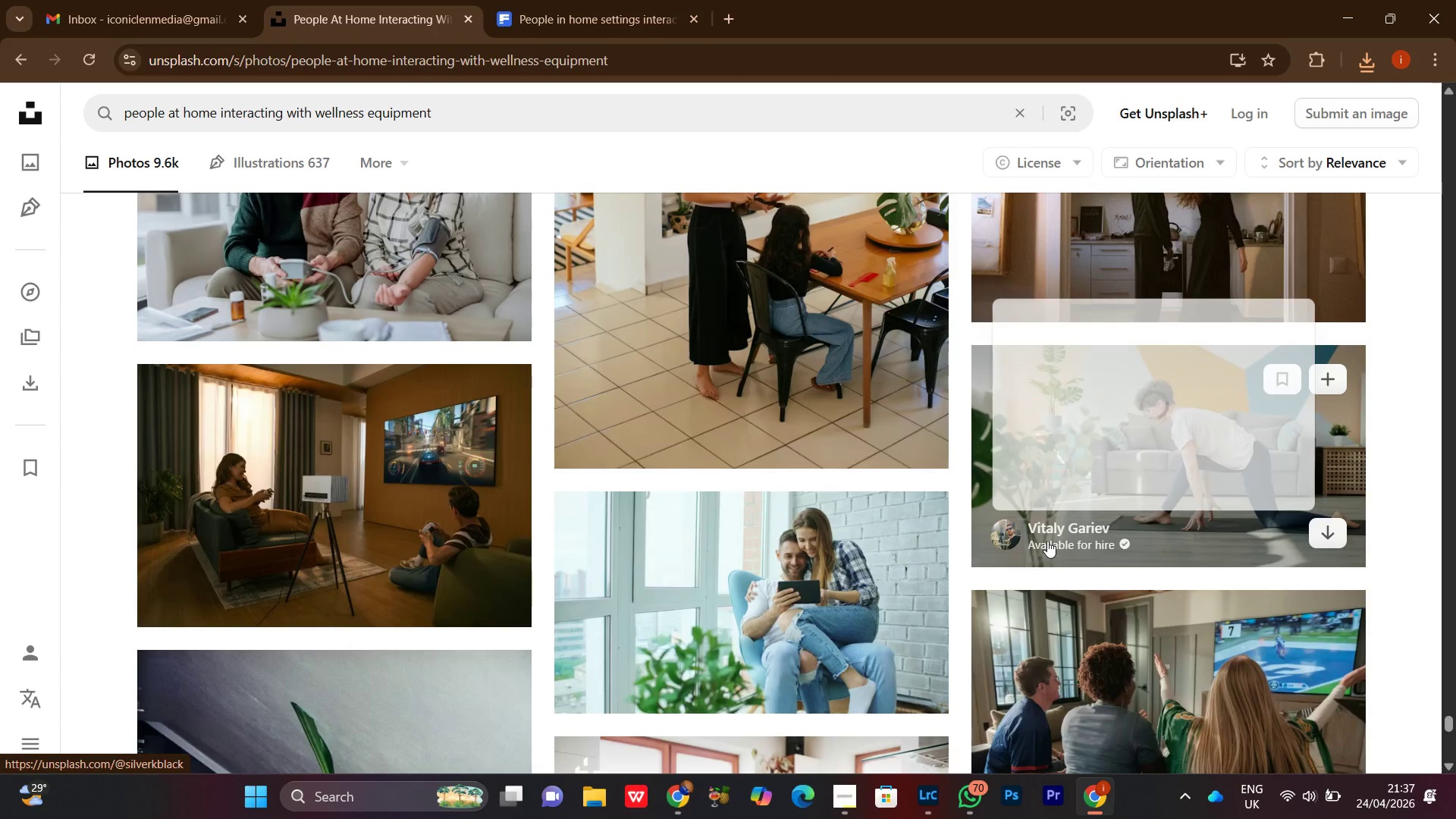 
scroll: coordinate [1047, 541], scroll_direction: up, amount: 2.0
 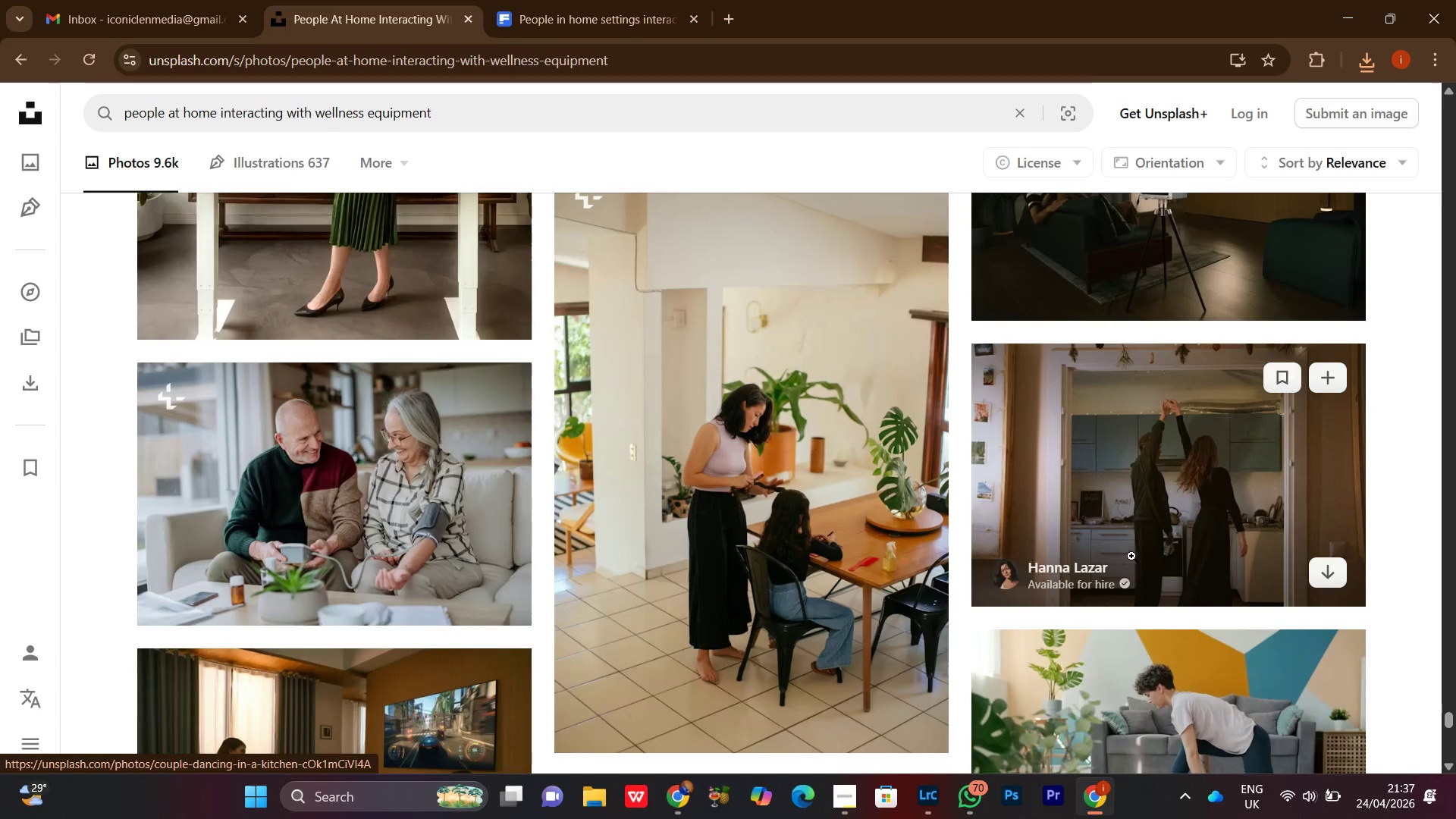 
scroll: coordinate [1148, 543], scroll_direction: down, amount: 6.0
 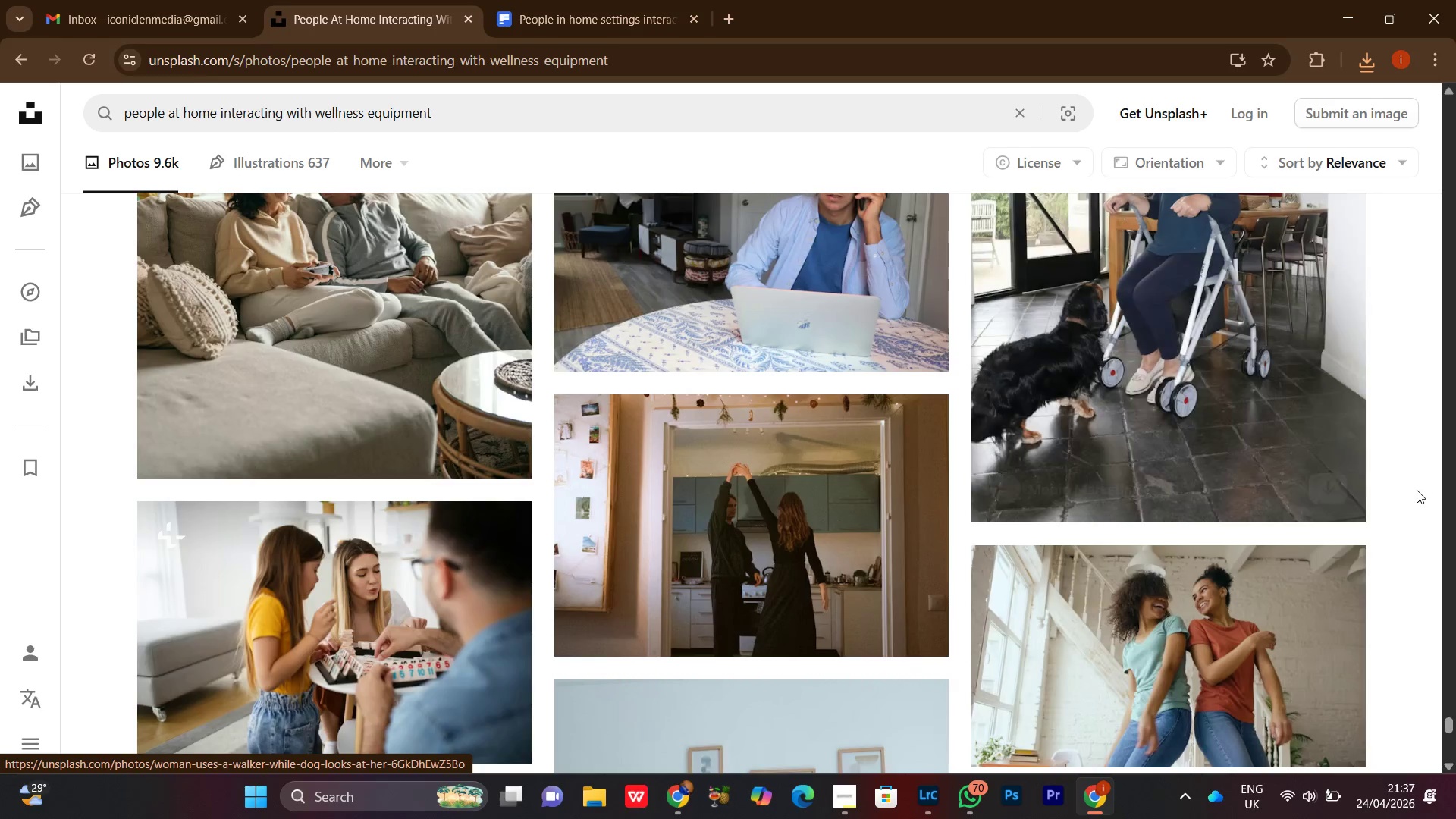 
scroll: coordinate [1413, 491], scroll_direction: none, amount: 0.0
 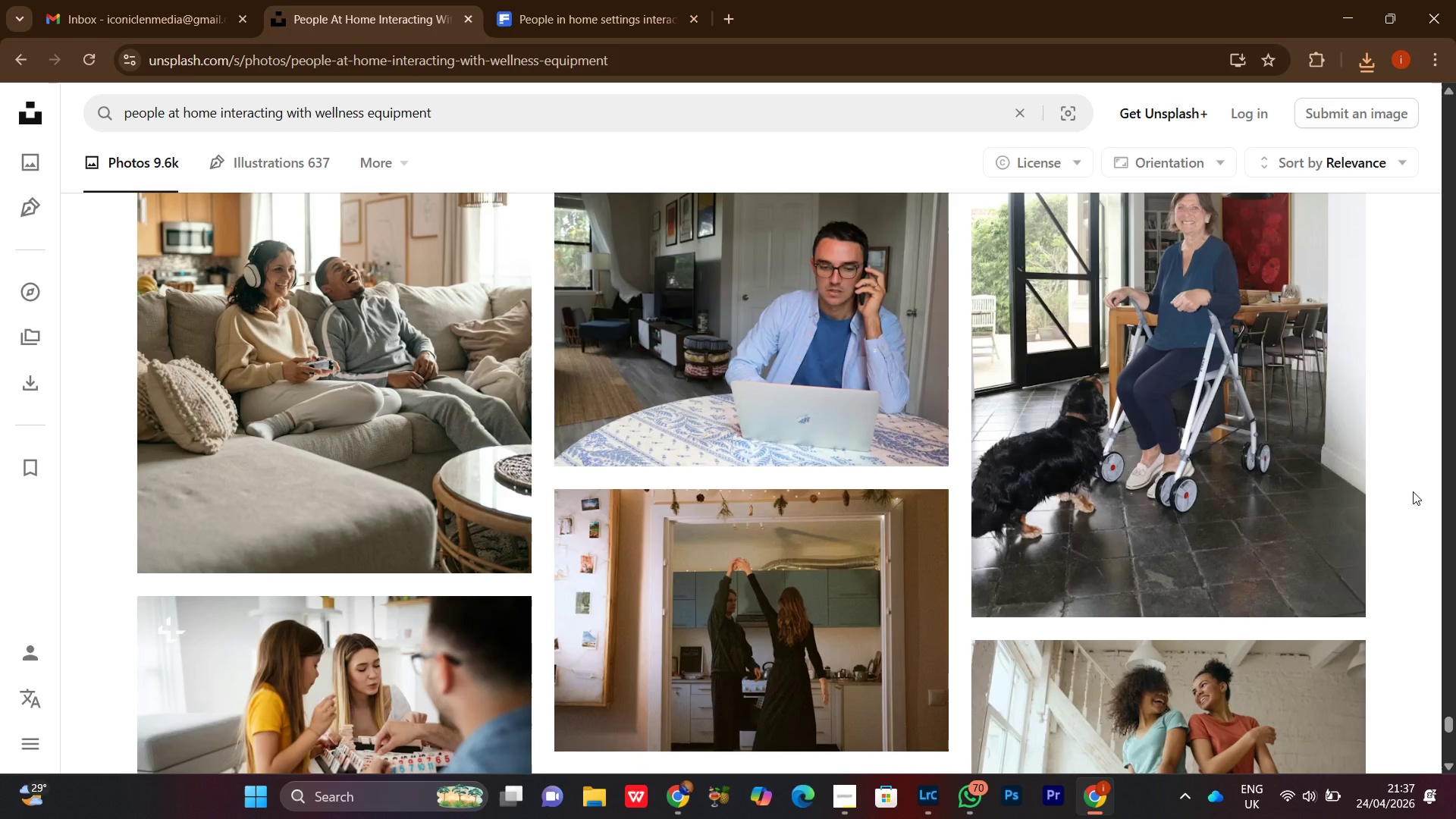 
scroll: coordinate [1413, 491], scroll_direction: up, amount: 4.0
 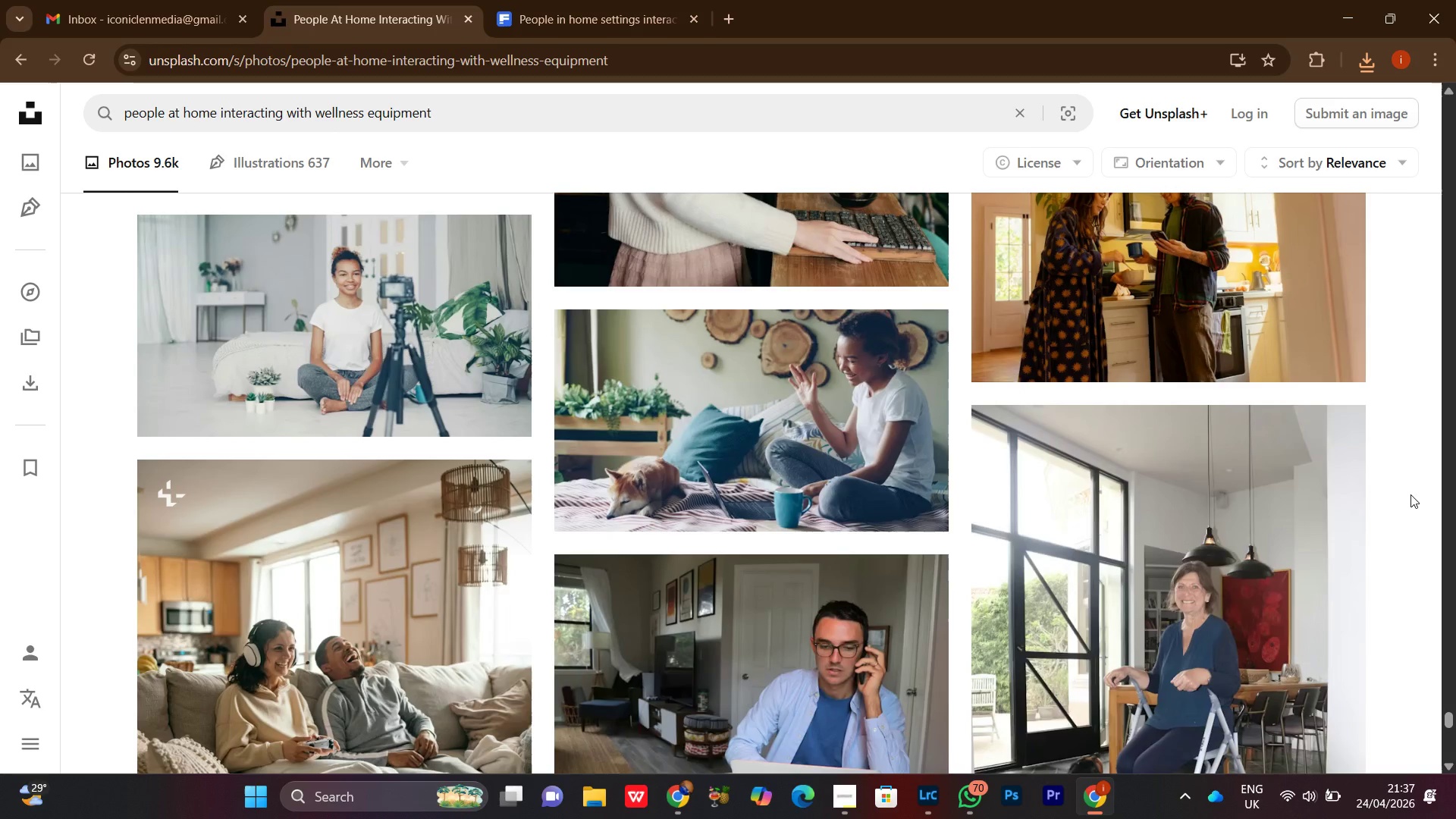 
scroll: coordinate [1407, 499], scroll_direction: down, amount: 8.0
 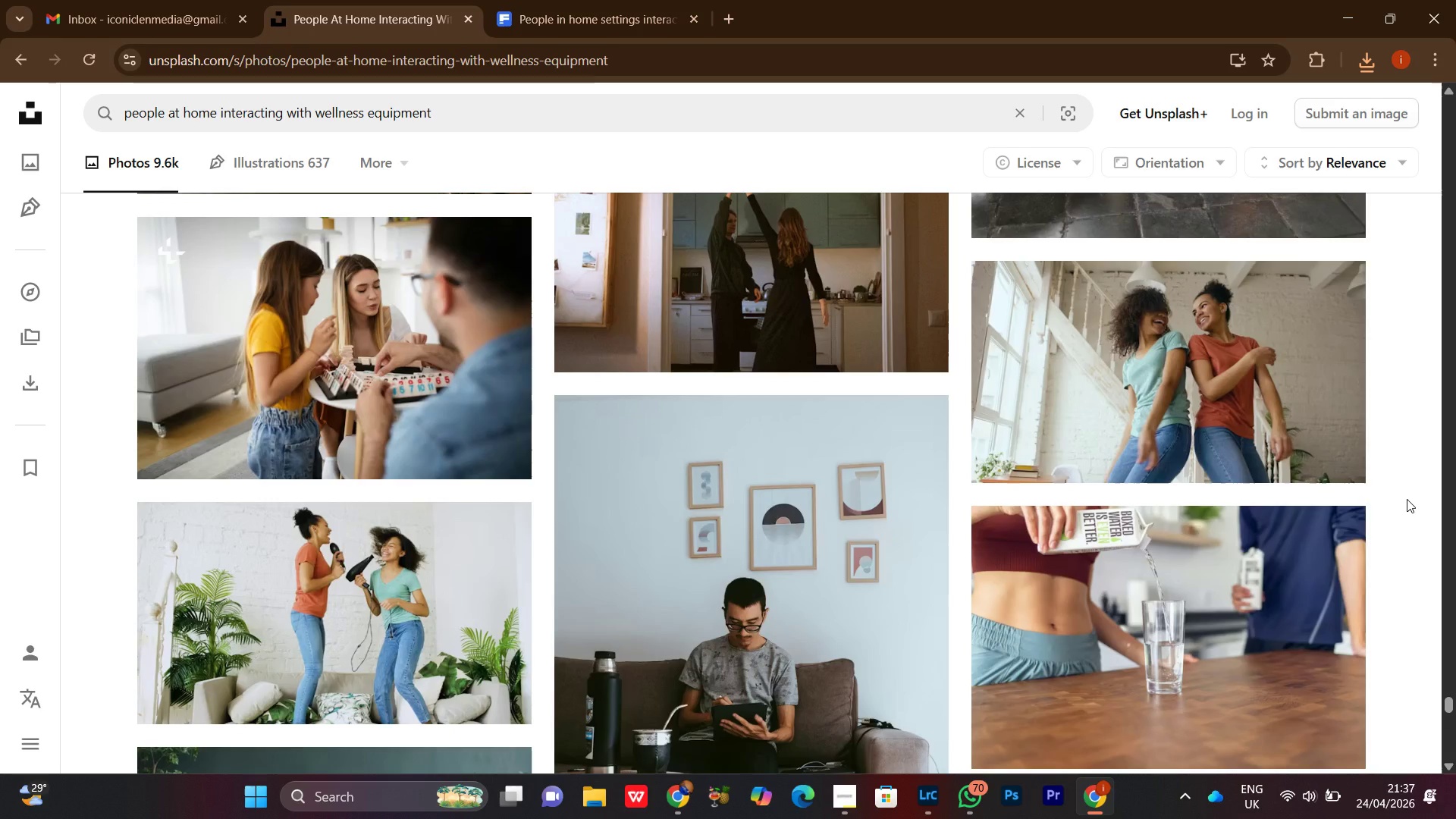 
wait(6.67)
 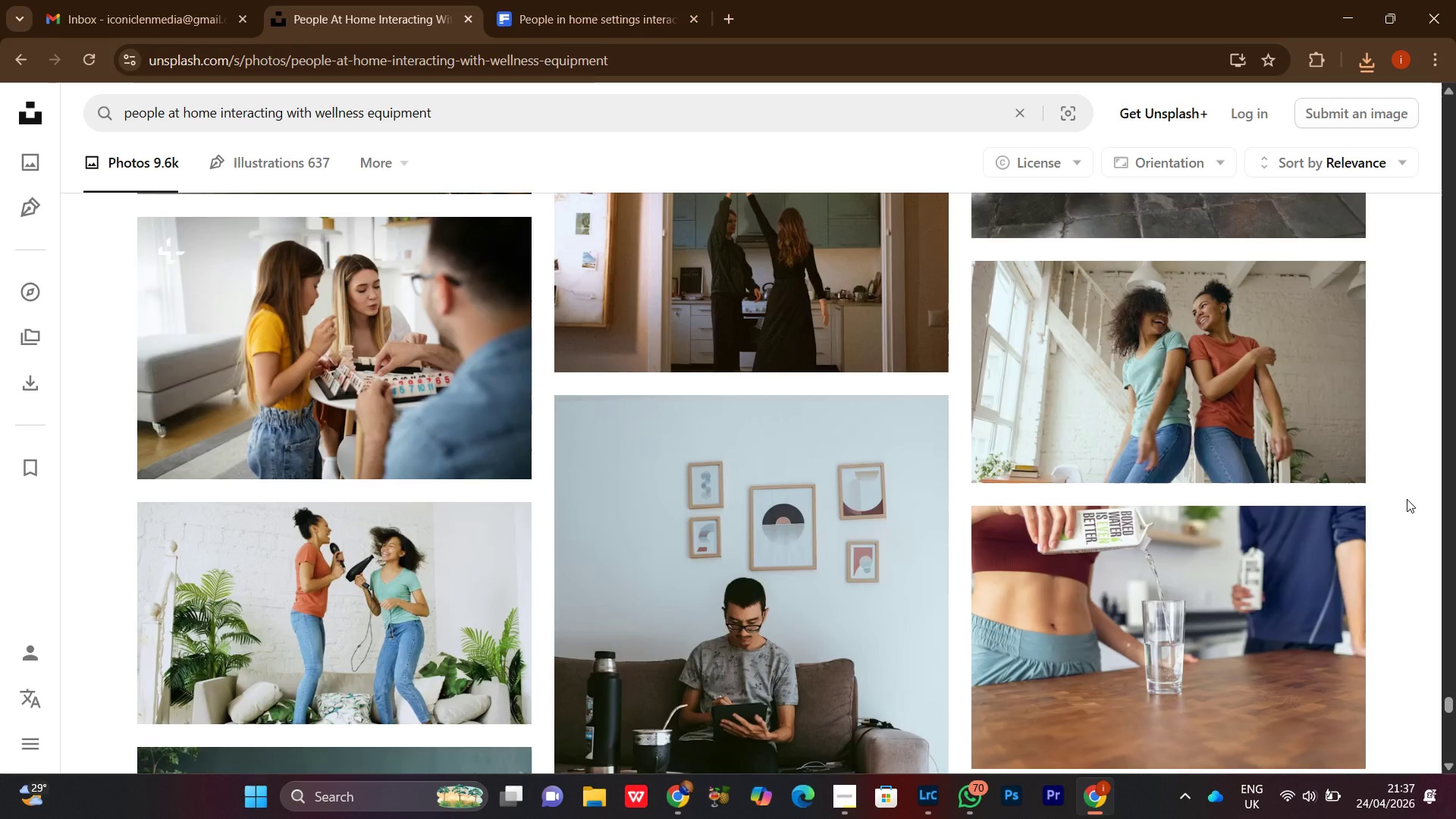 
scroll: coordinate [1407, 499], scroll_direction: none, amount: 0.0
 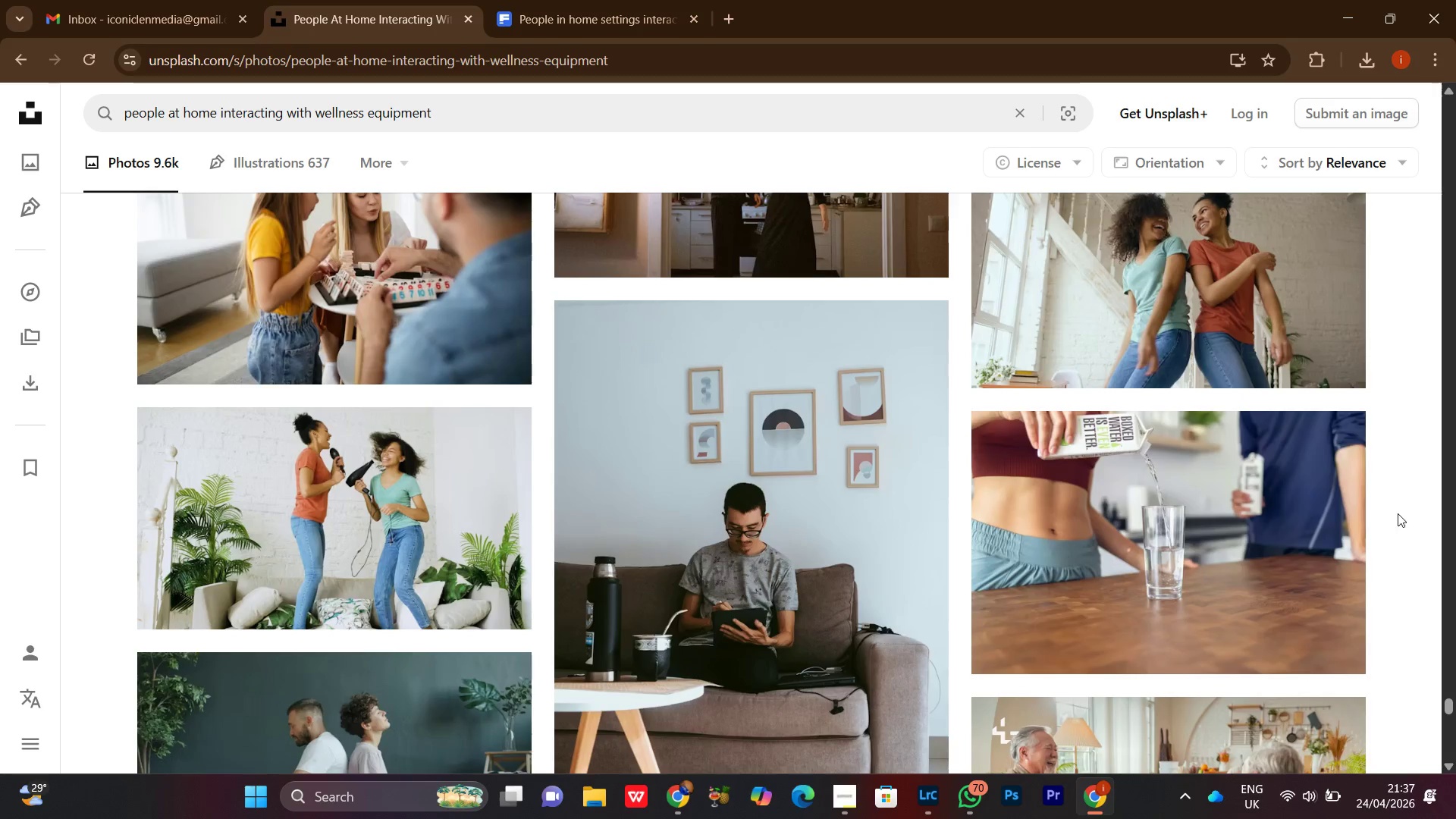 
scroll: coordinate [1390, 514], scroll_direction: down, amount: 16.0
 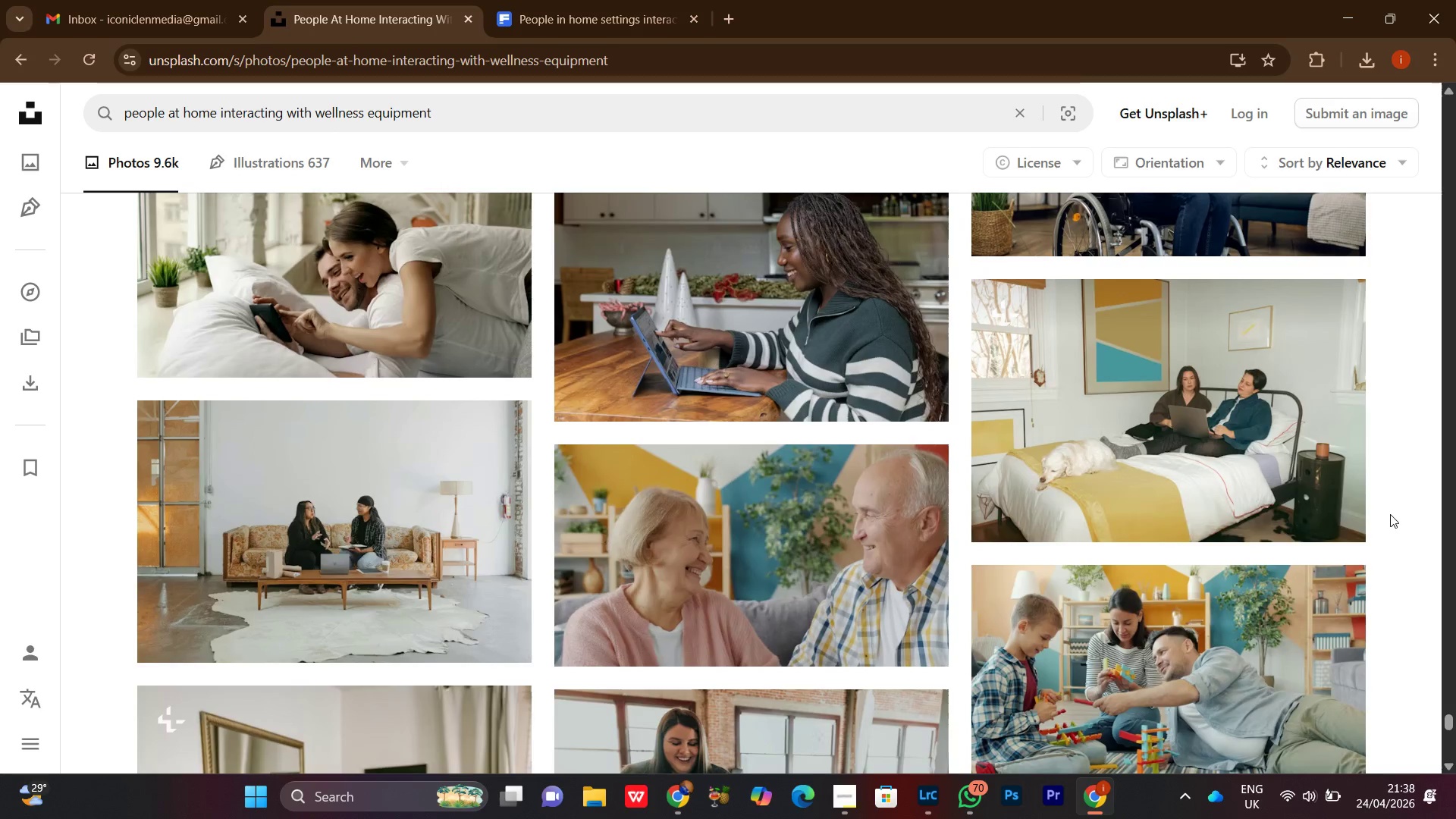 
scroll: coordinate [1390, 514], scroll_direction: none, amount: 0.0
 